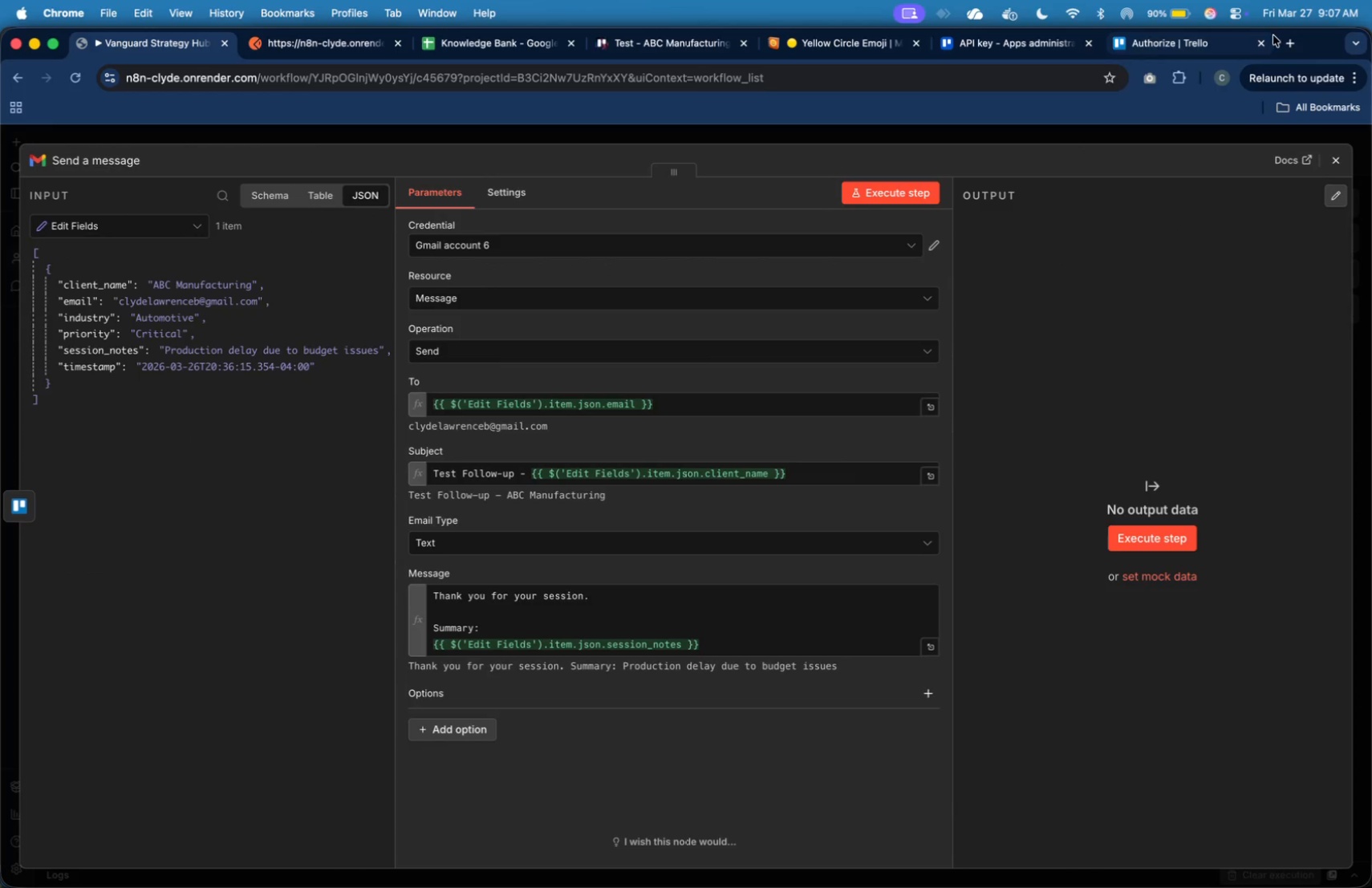 
left_click([1293, 44])
 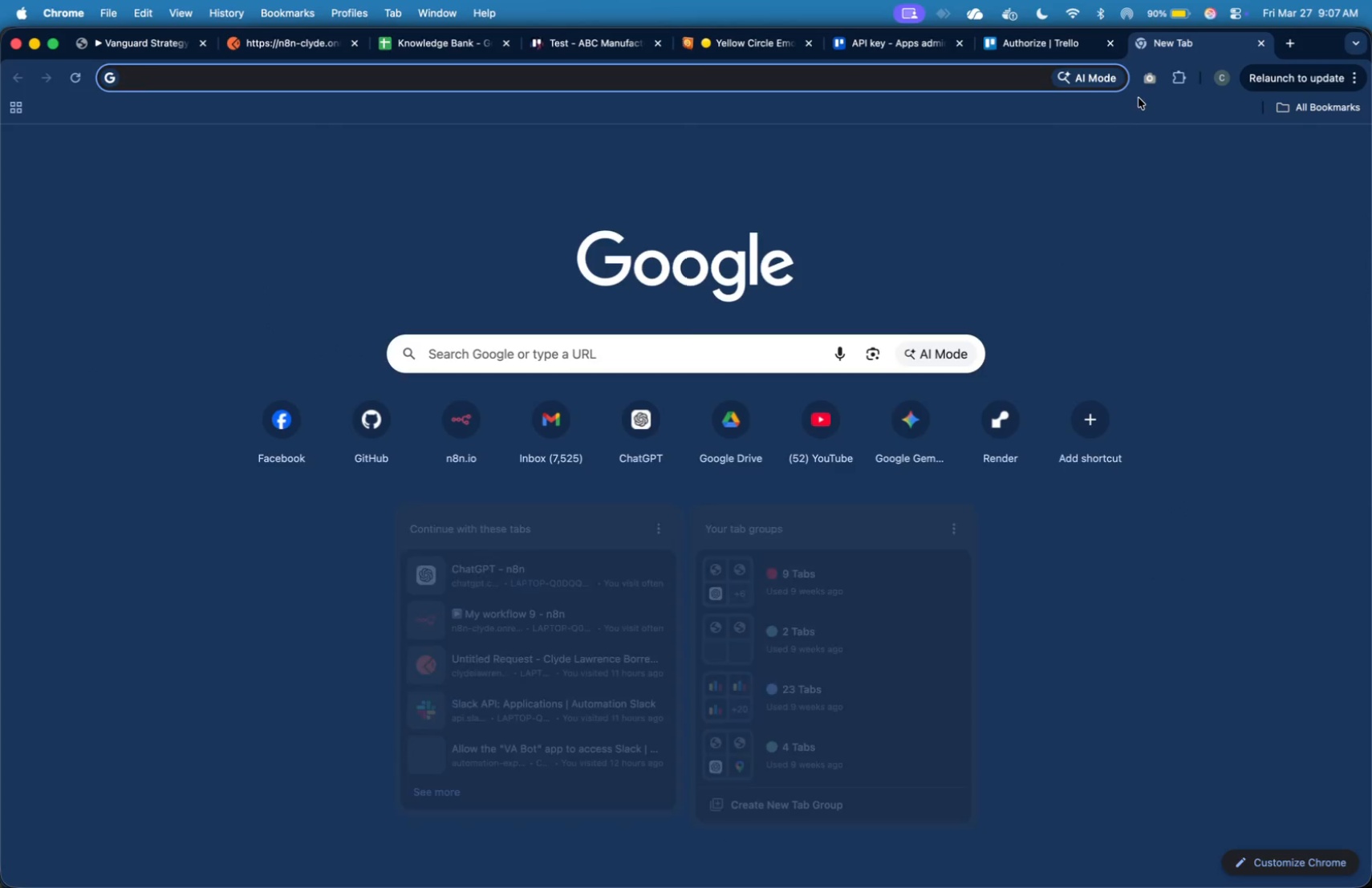 
type(gm)
 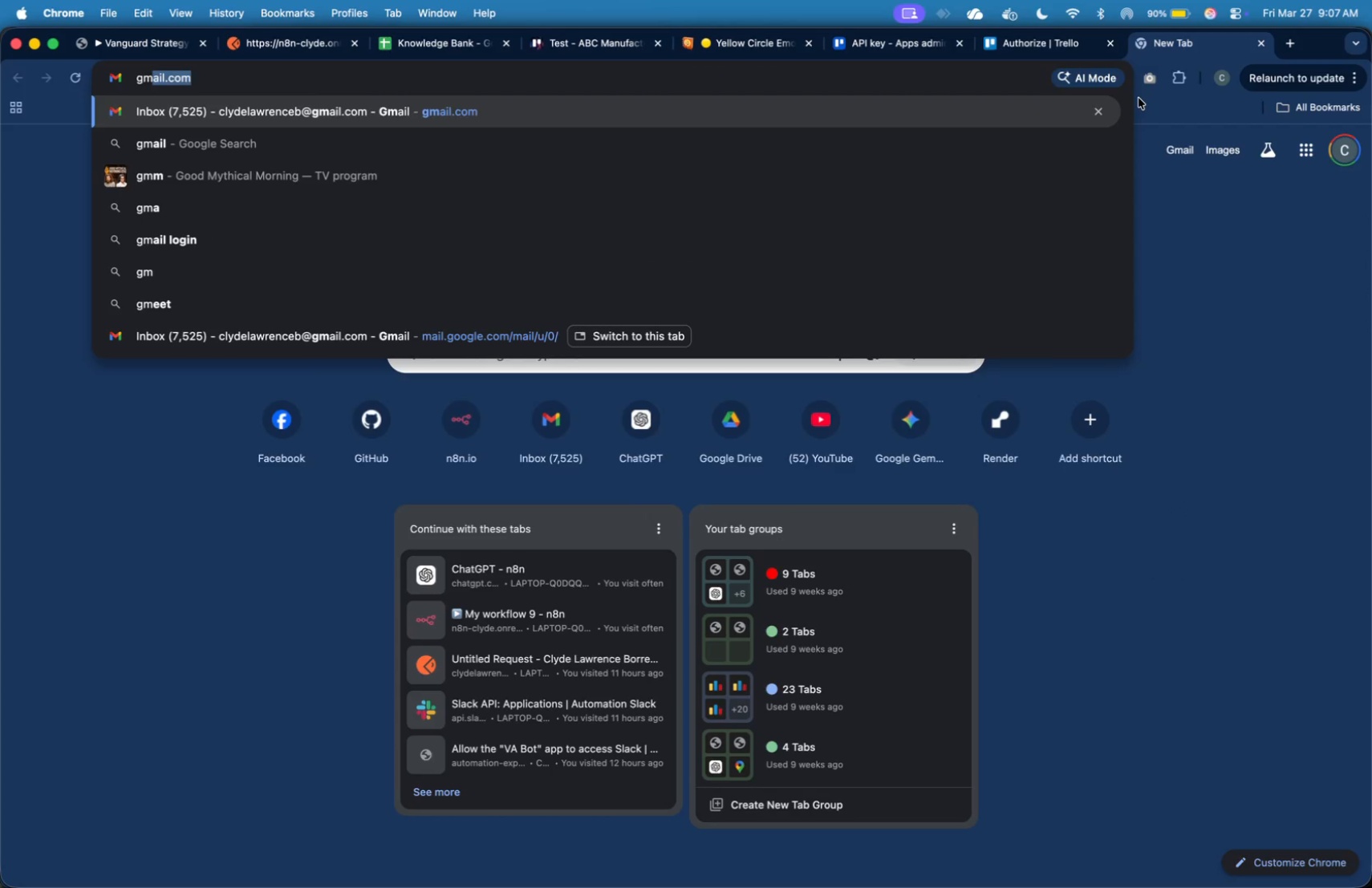 
key(Enter)
 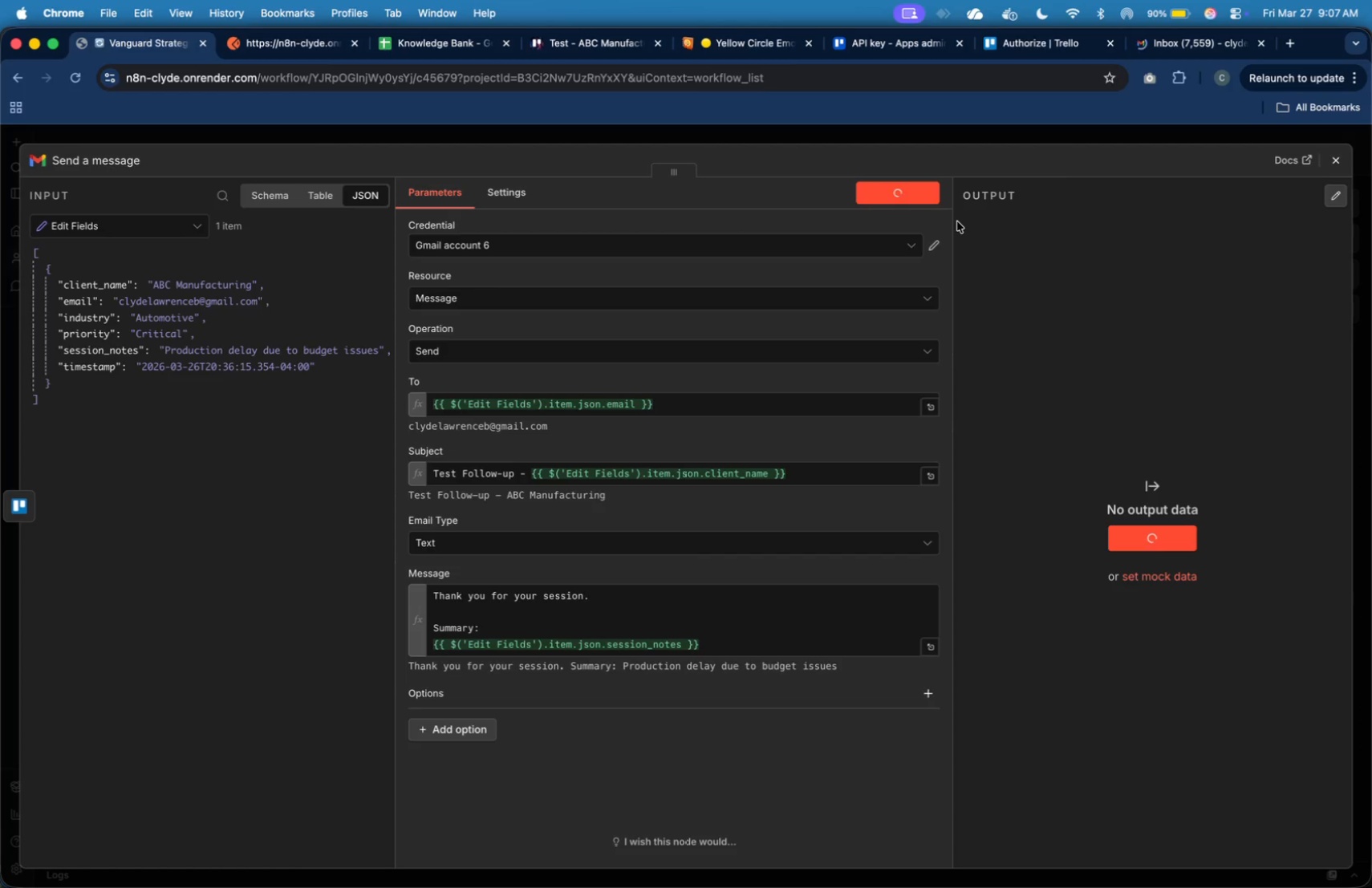 
wait(11.97)
 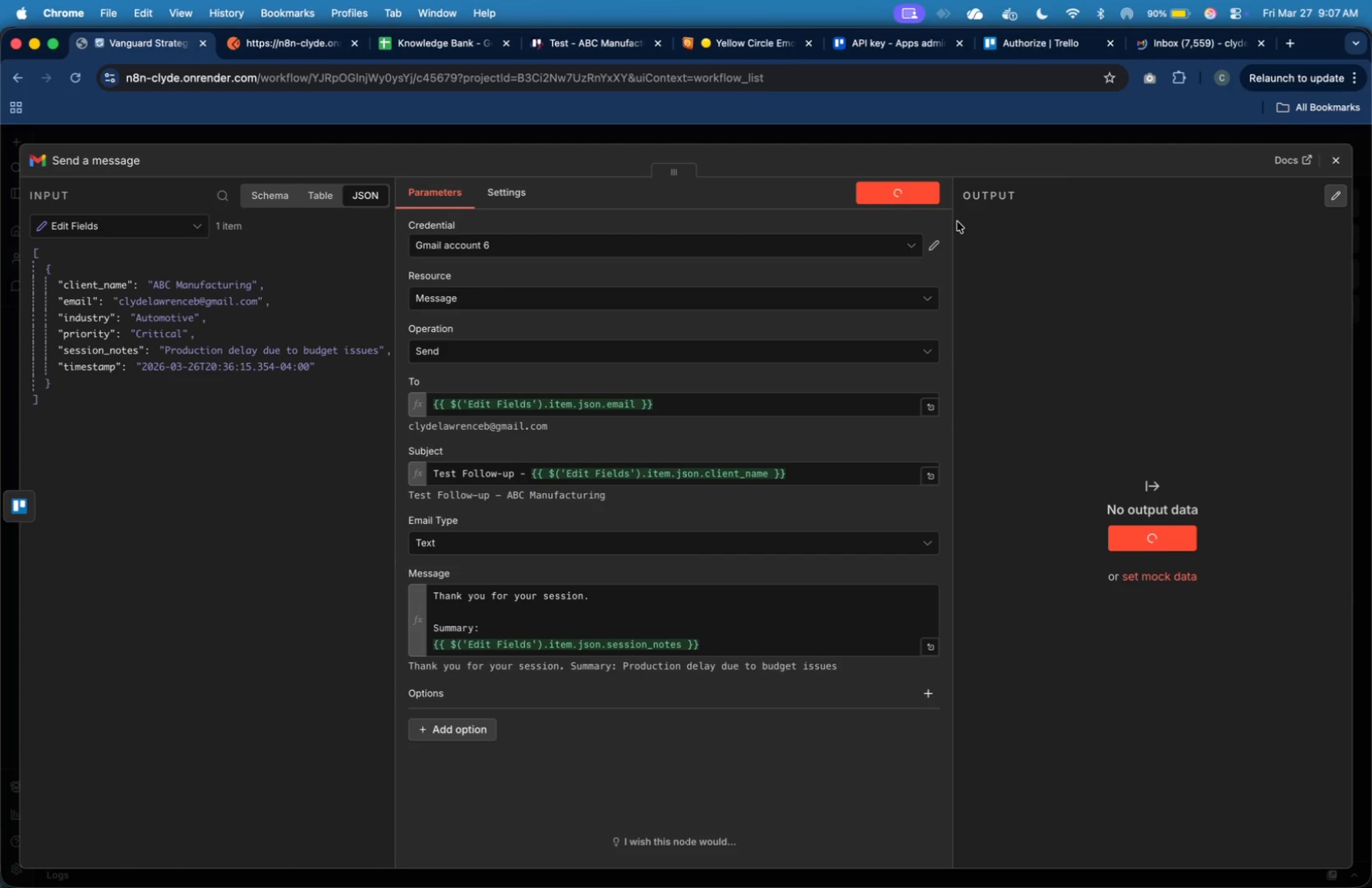 
left_click([1167, 48])
 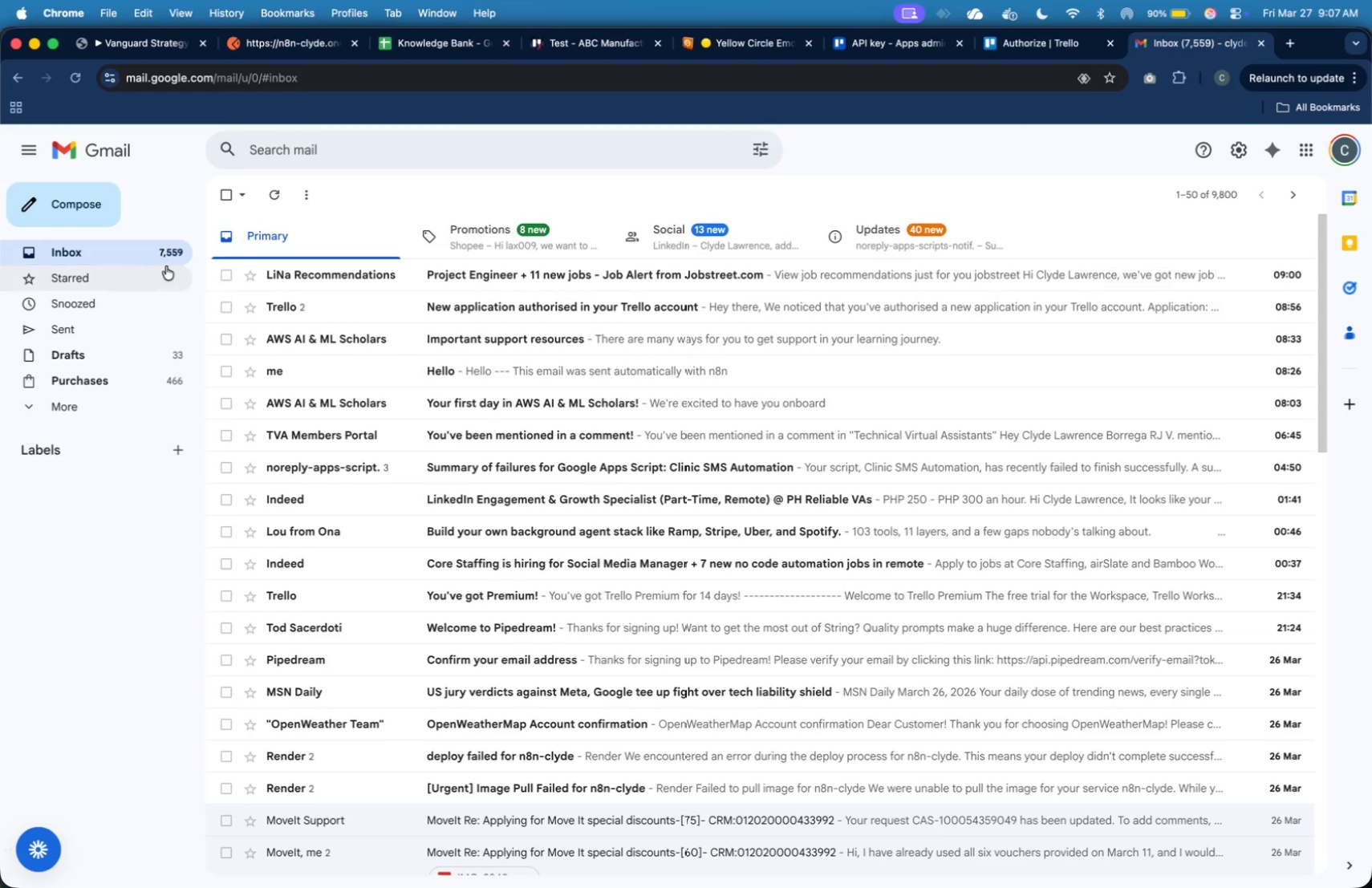 
left_click([131, 253])
 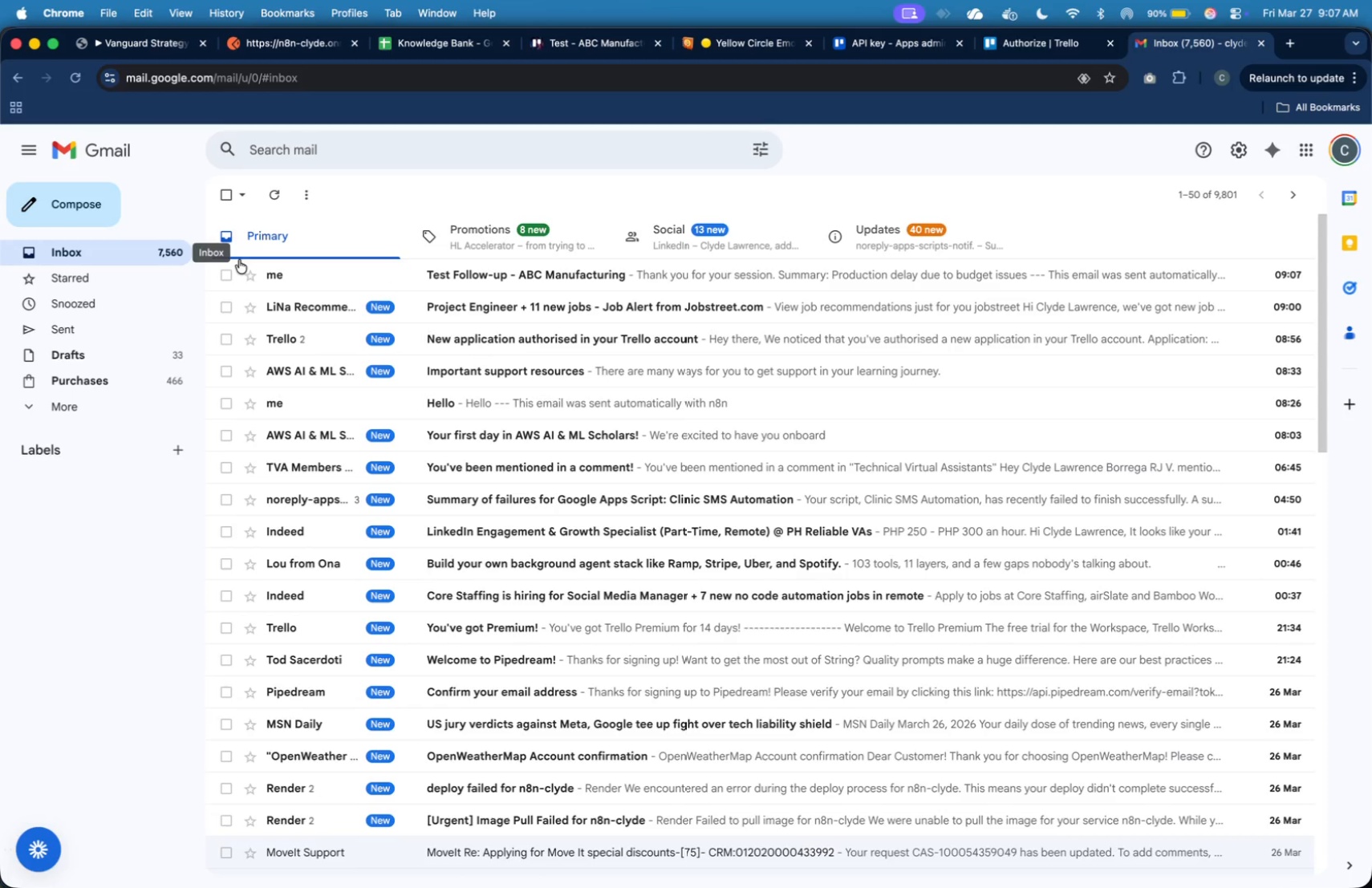 
left_click([298, 274])
 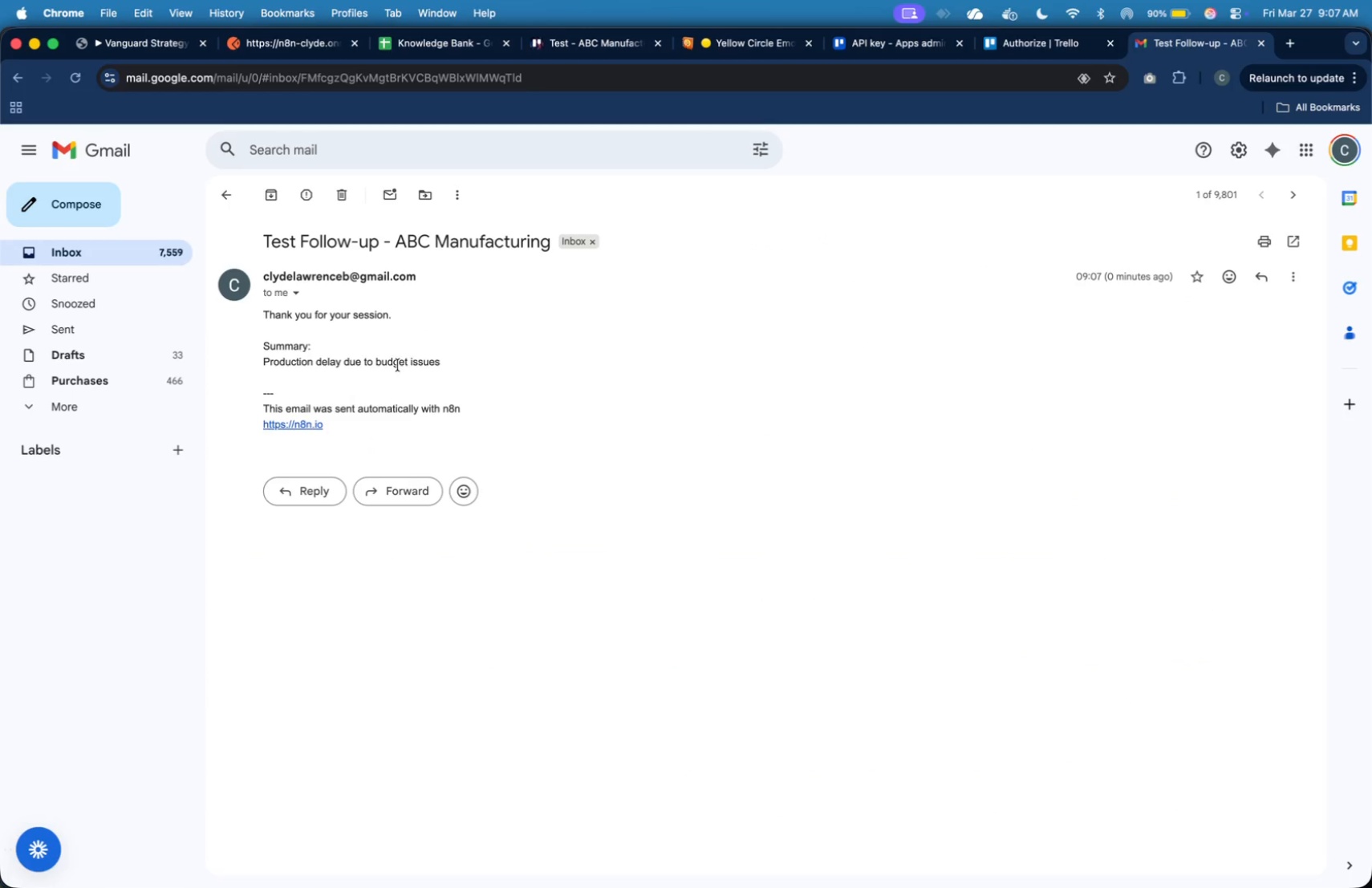 
wait(5.29)
 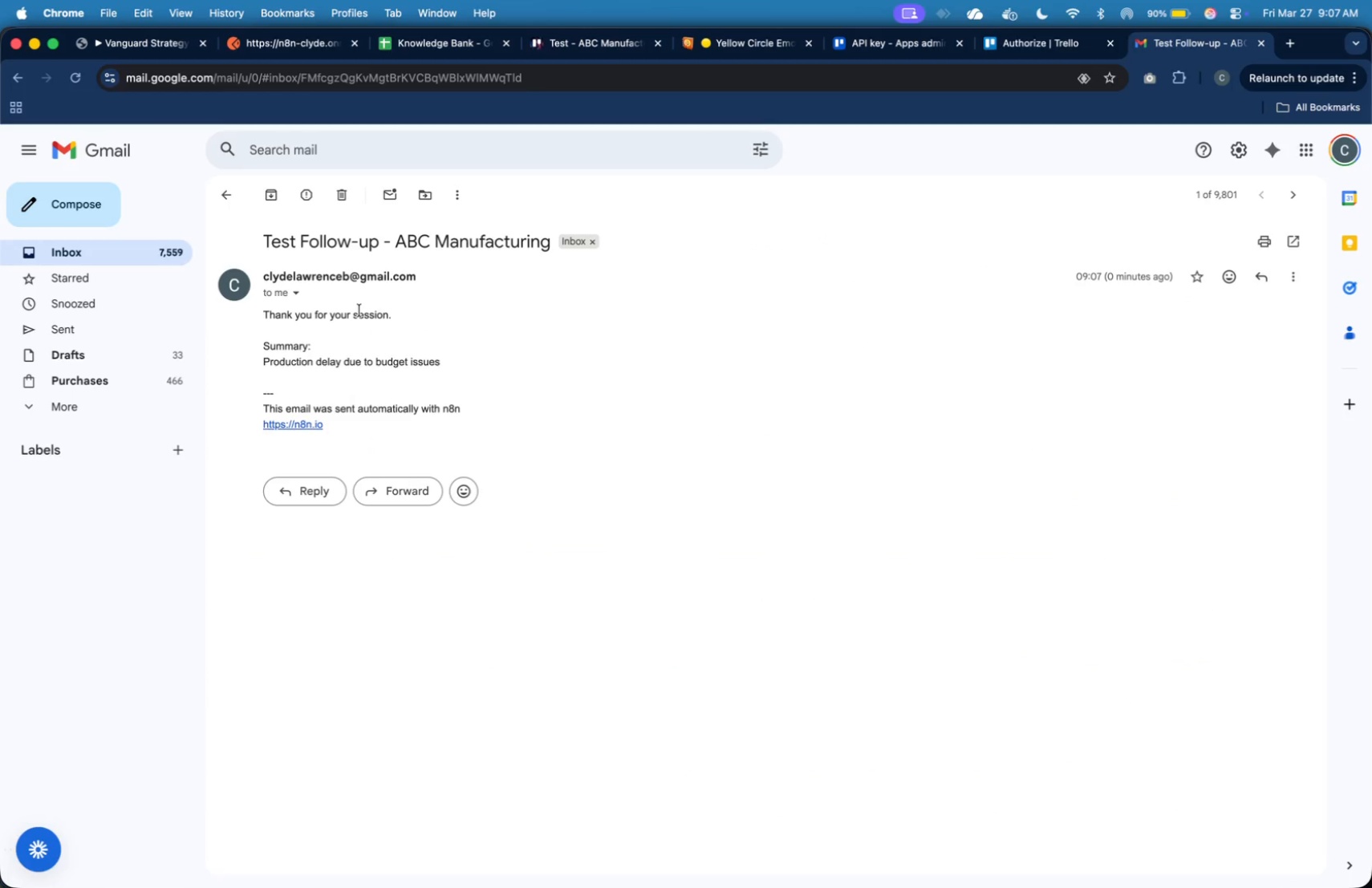 
left_click([160, 50])
 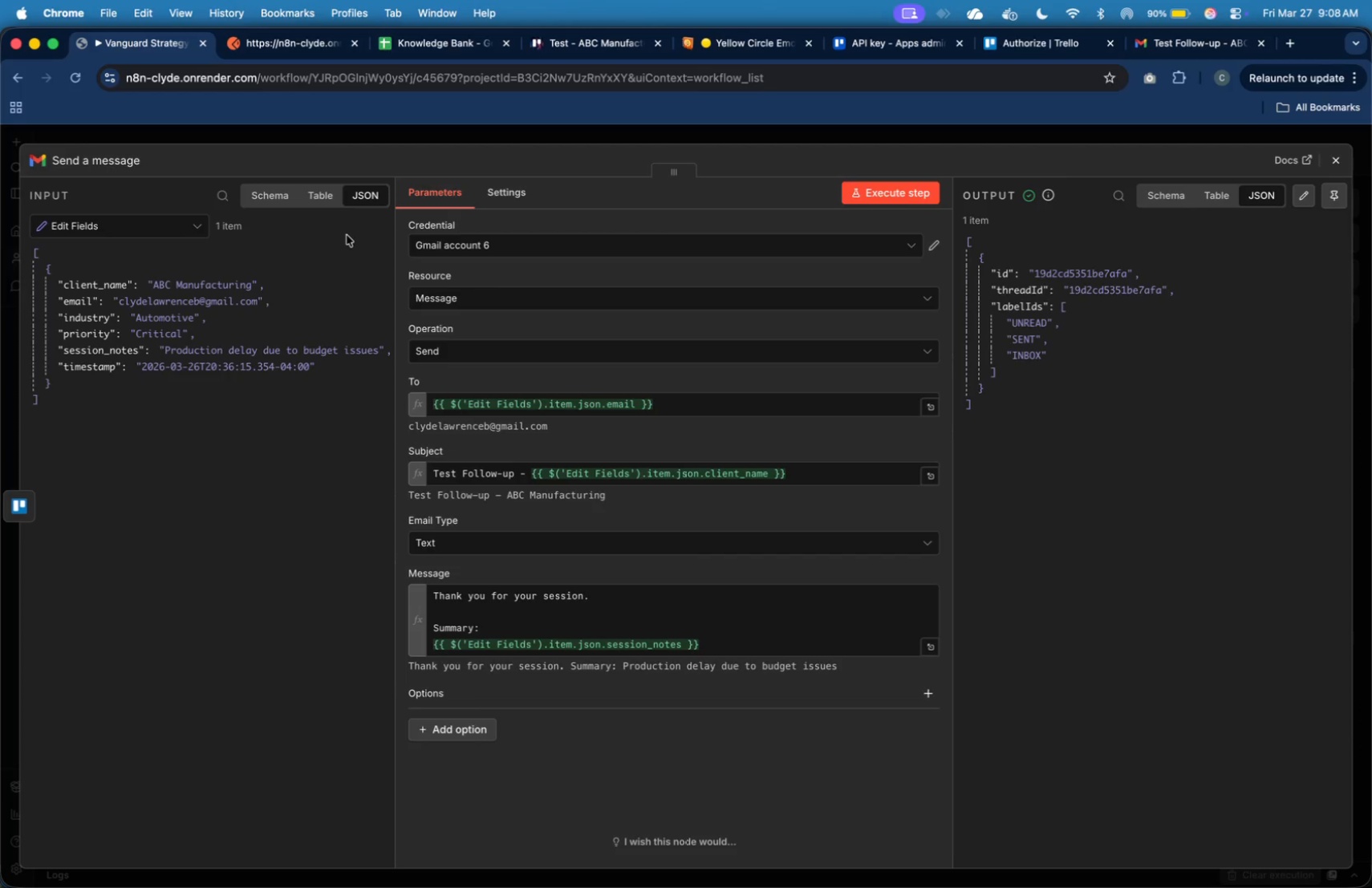 
wait(7.23)
 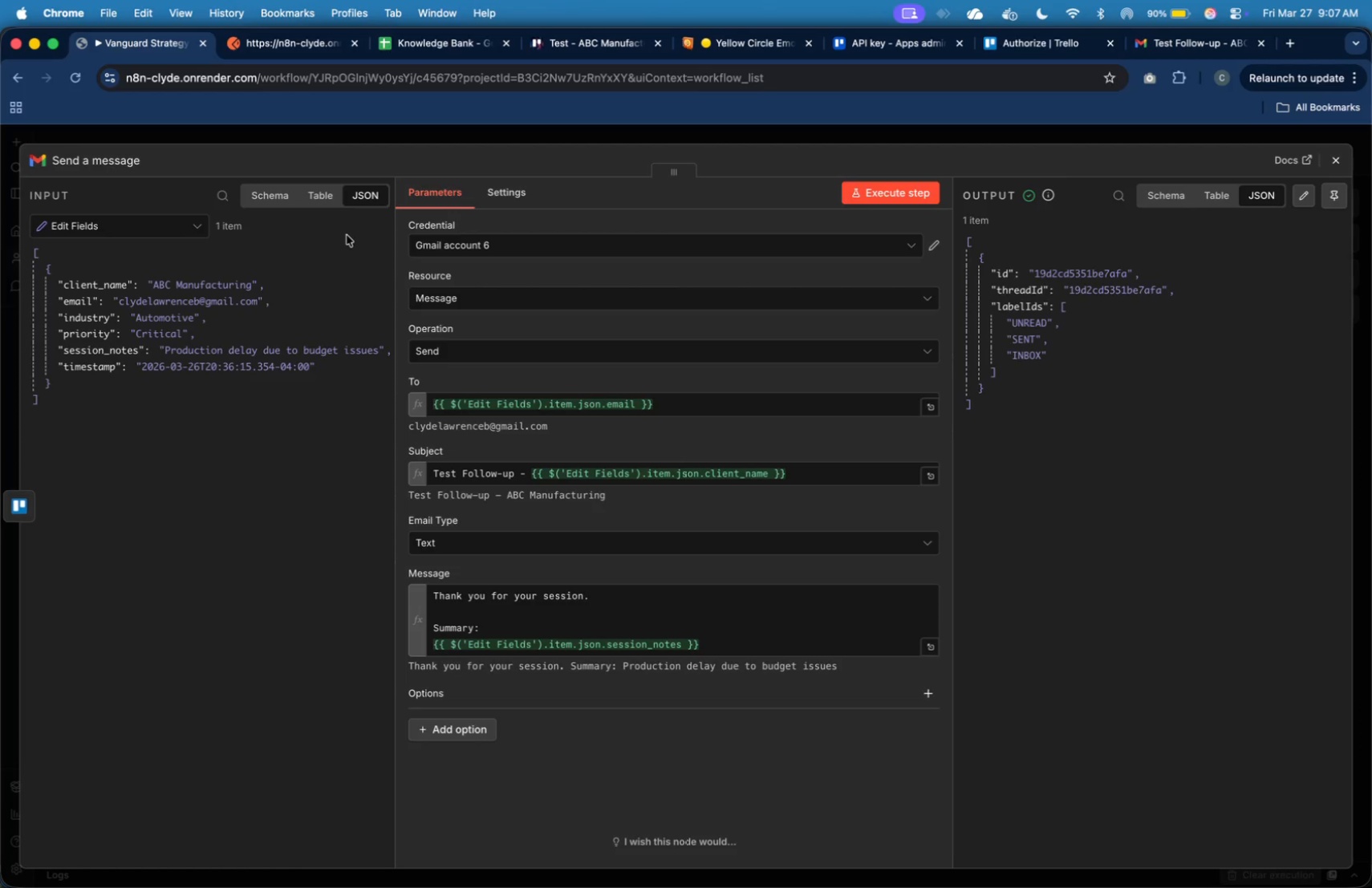 
left_click([1289, 41])
 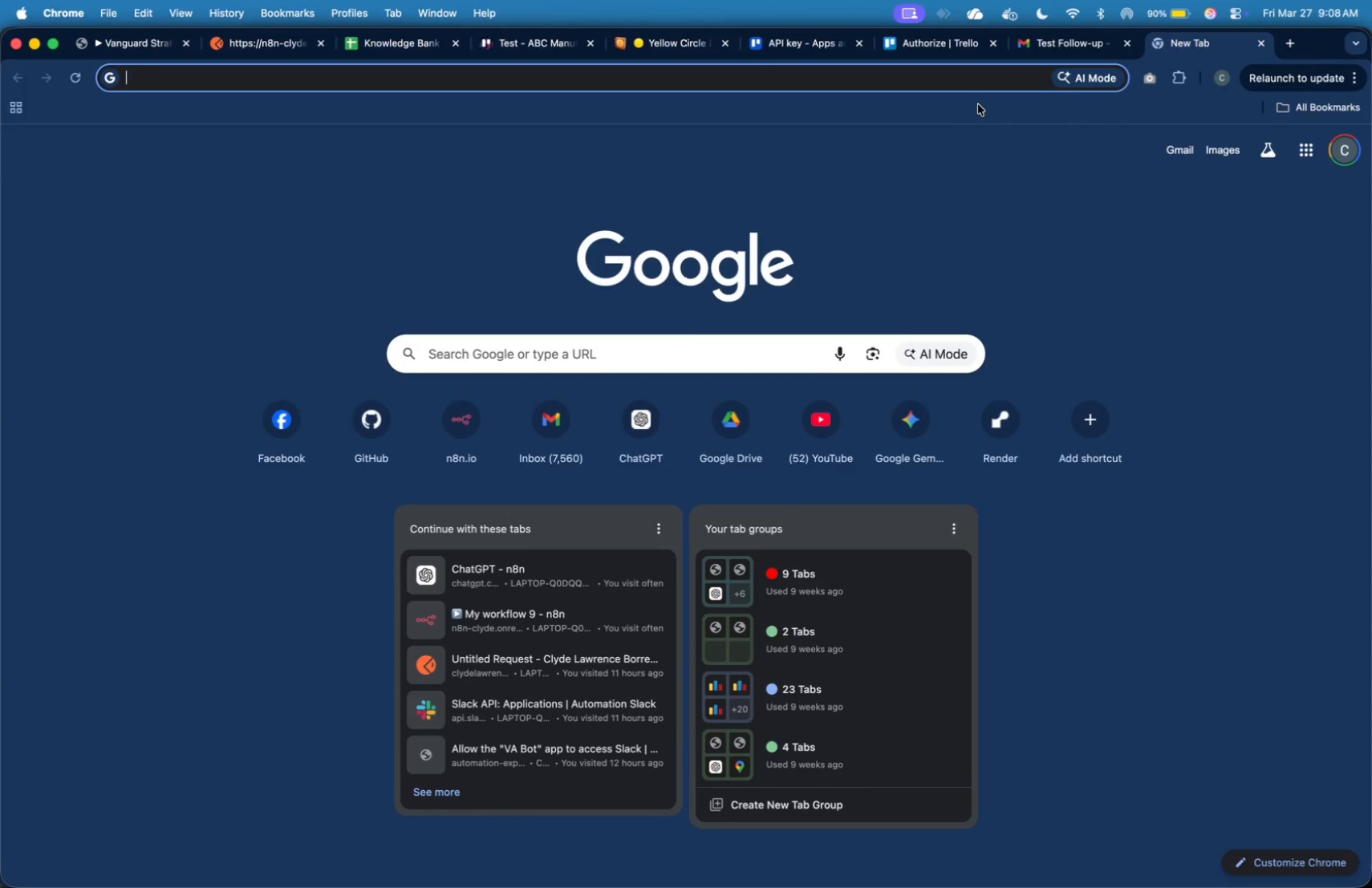 
type(pipedream)
 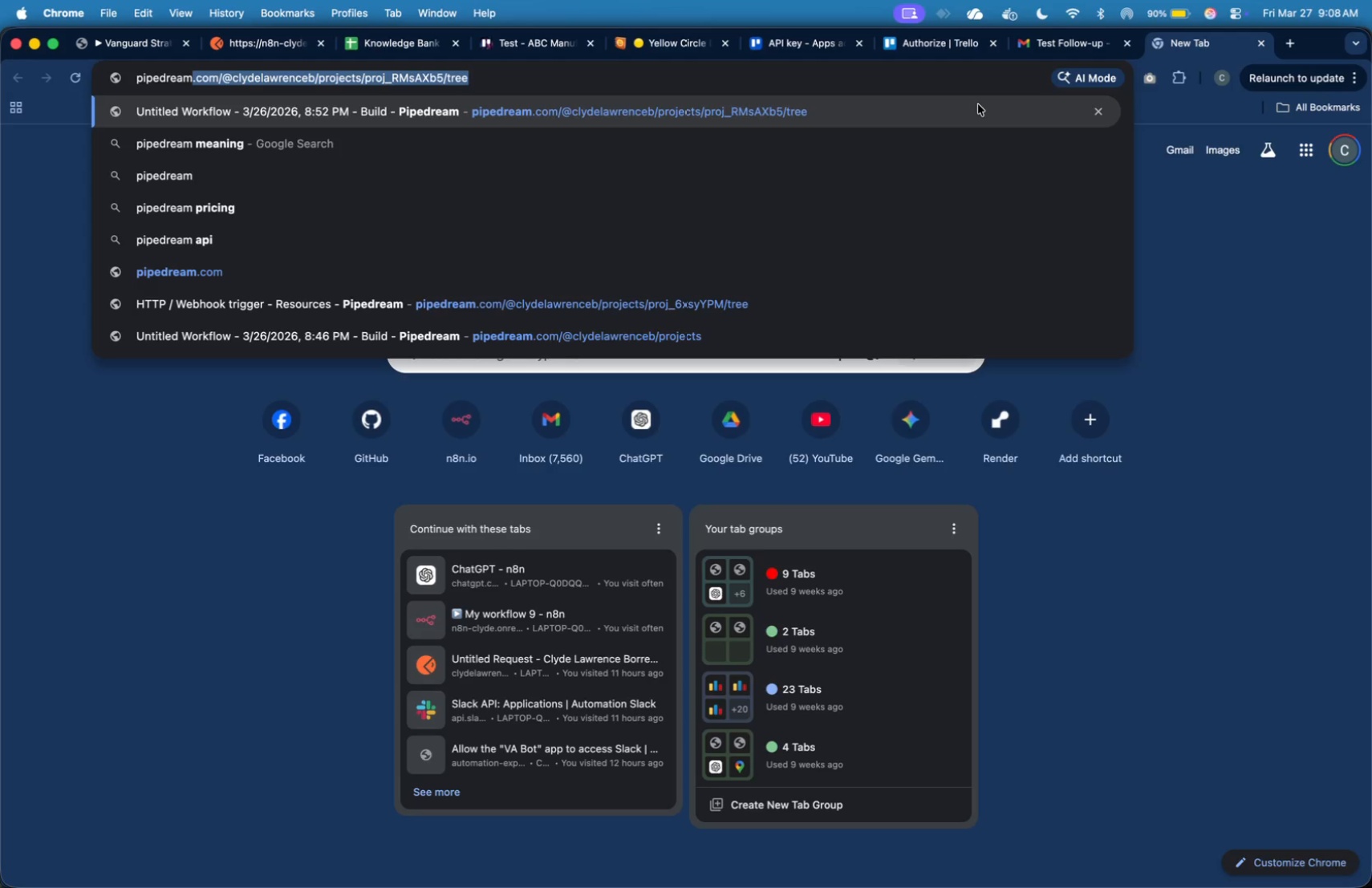 
key(Enter)
 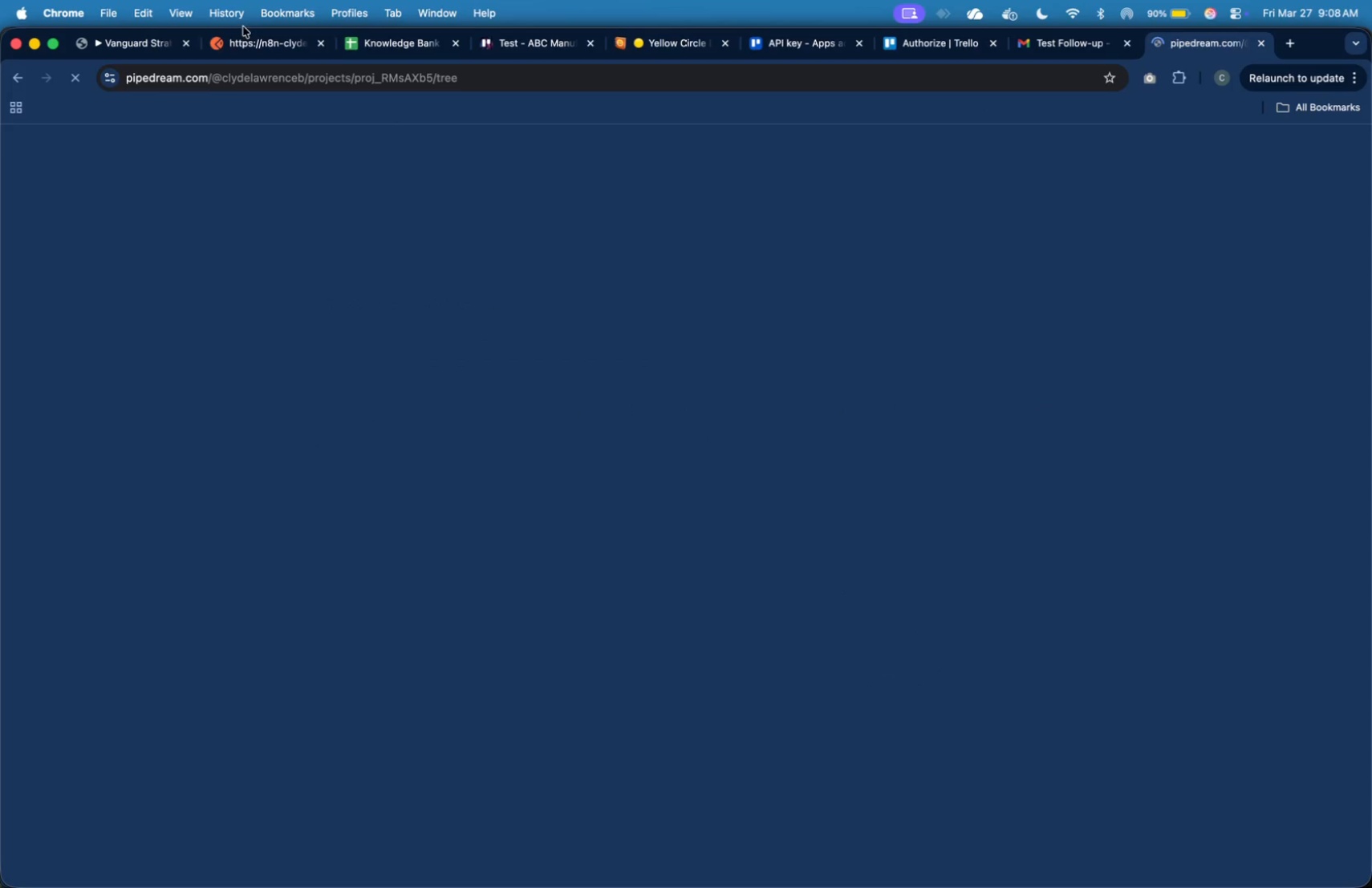 
left_click([157, 46])
 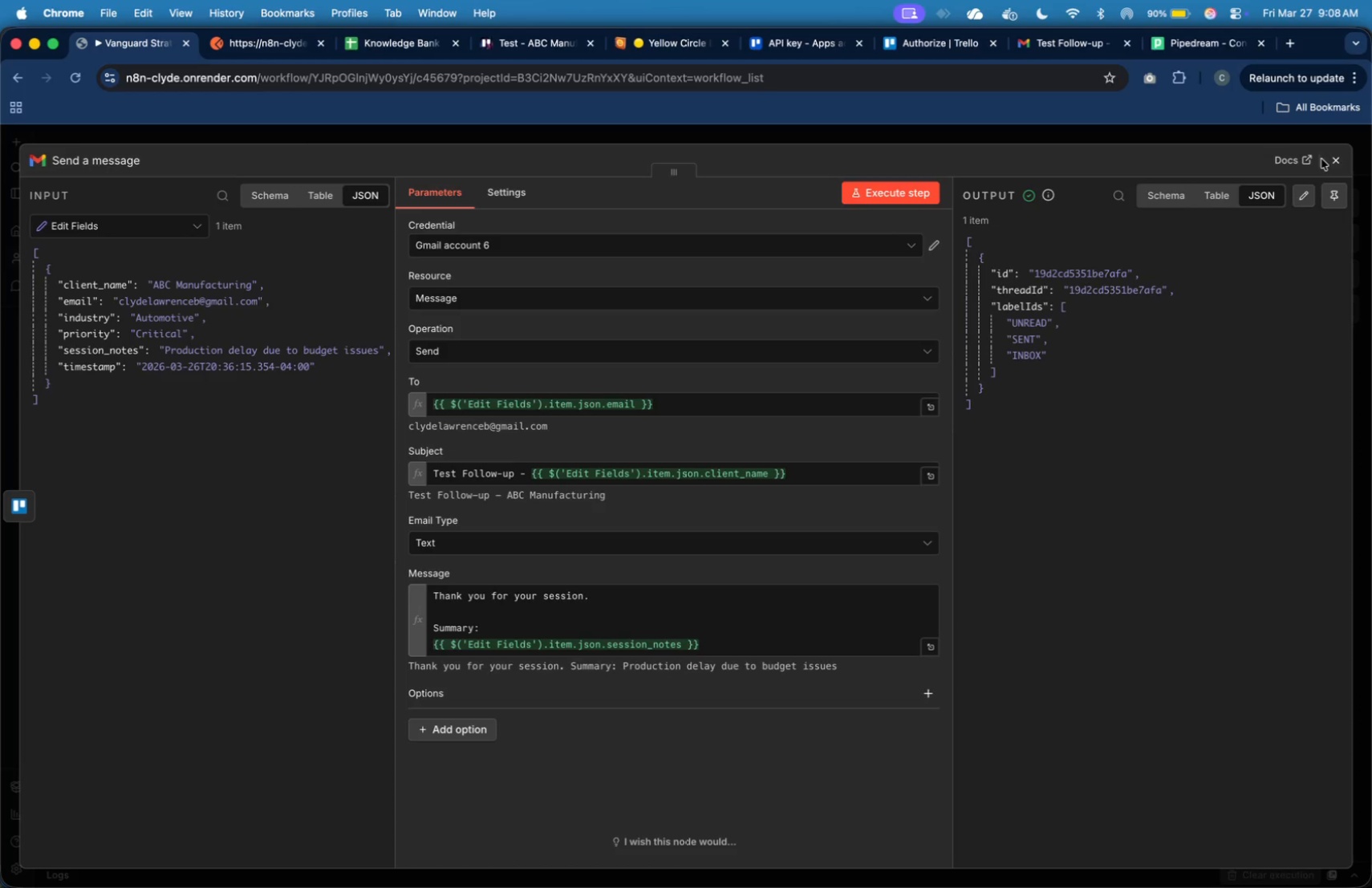 
left_click([1329, 160])
 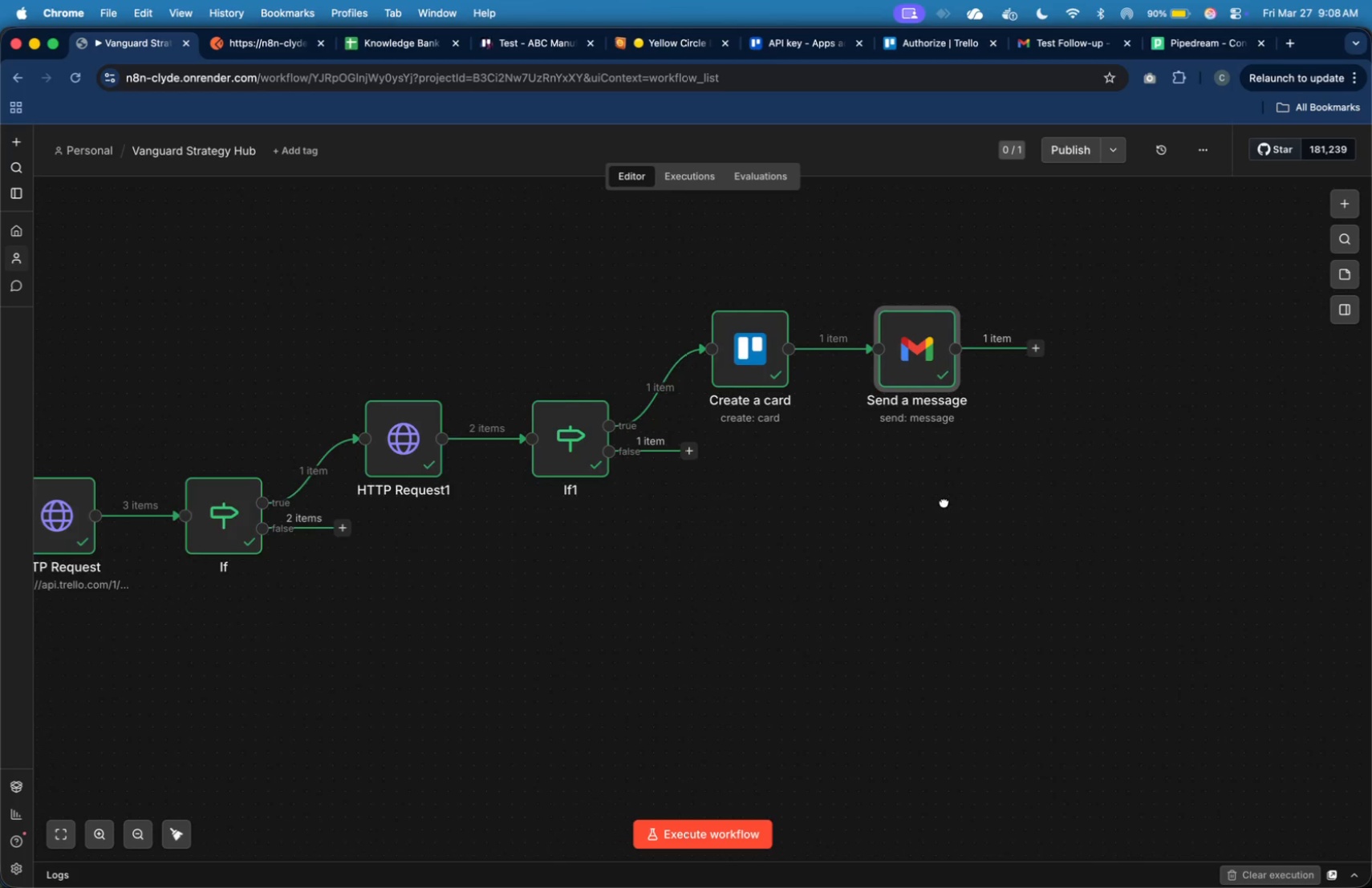 
left_click([1041, 353])
 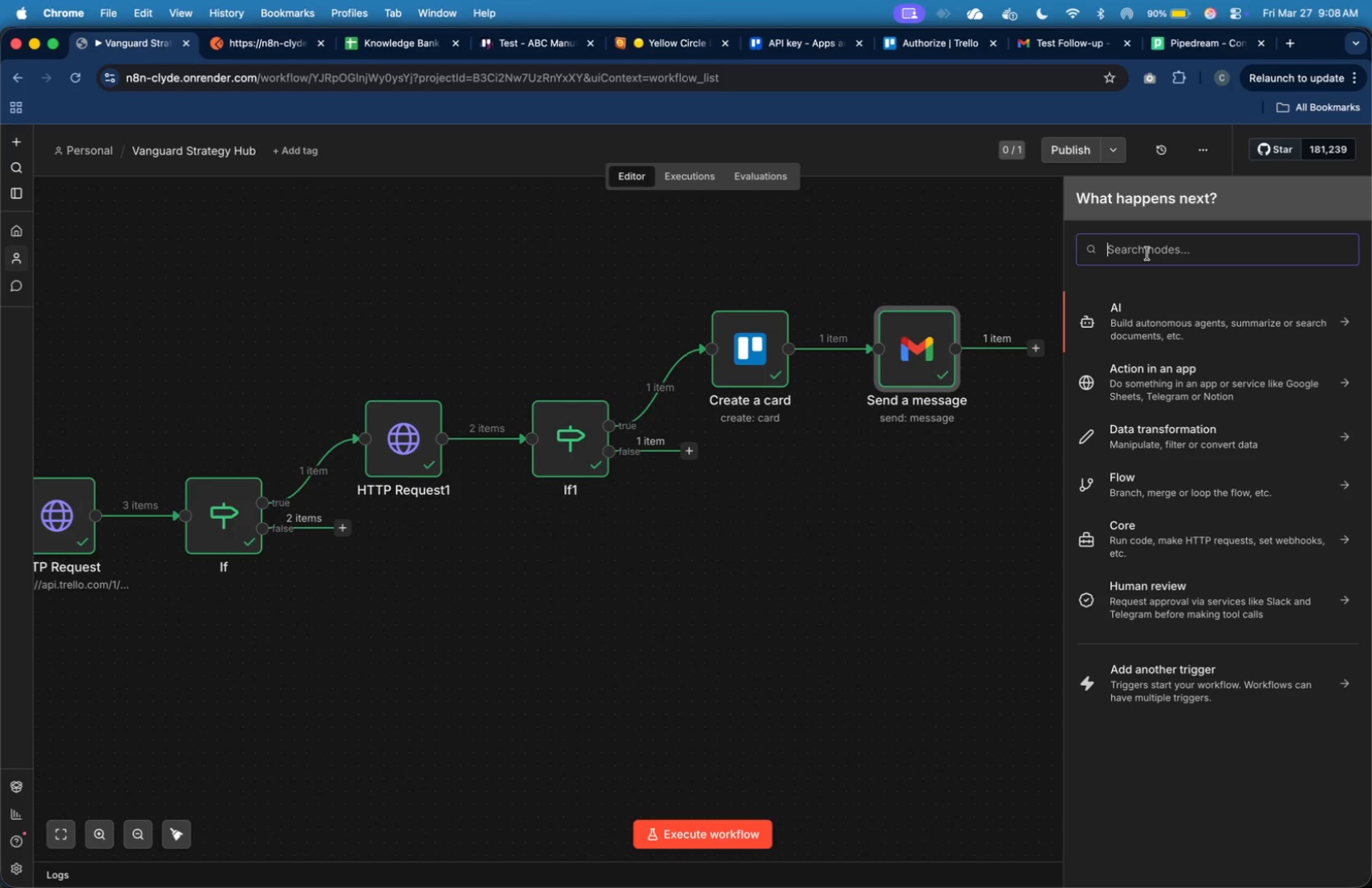 
type(http)
 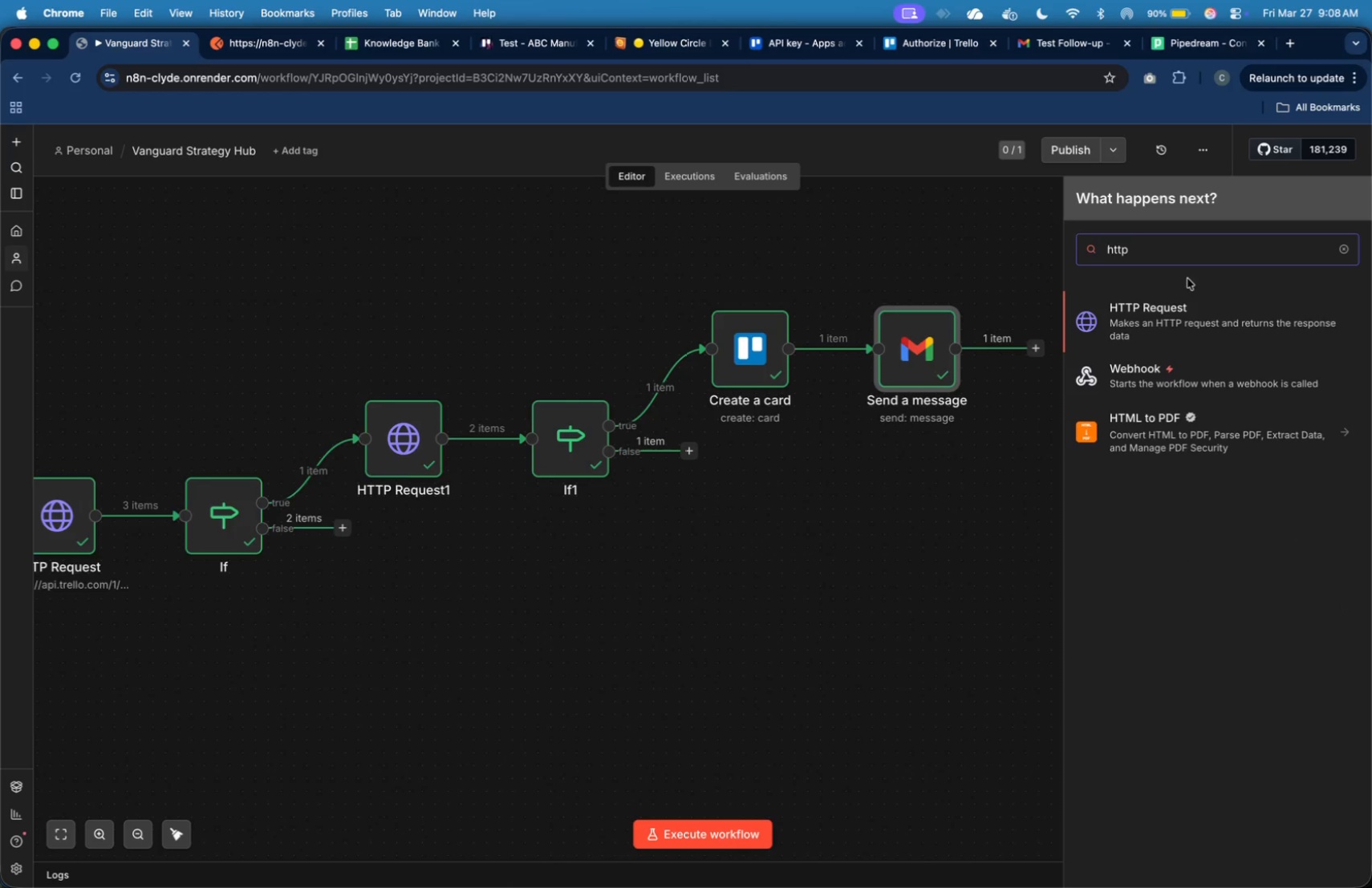 
left_click([1195, 317])
 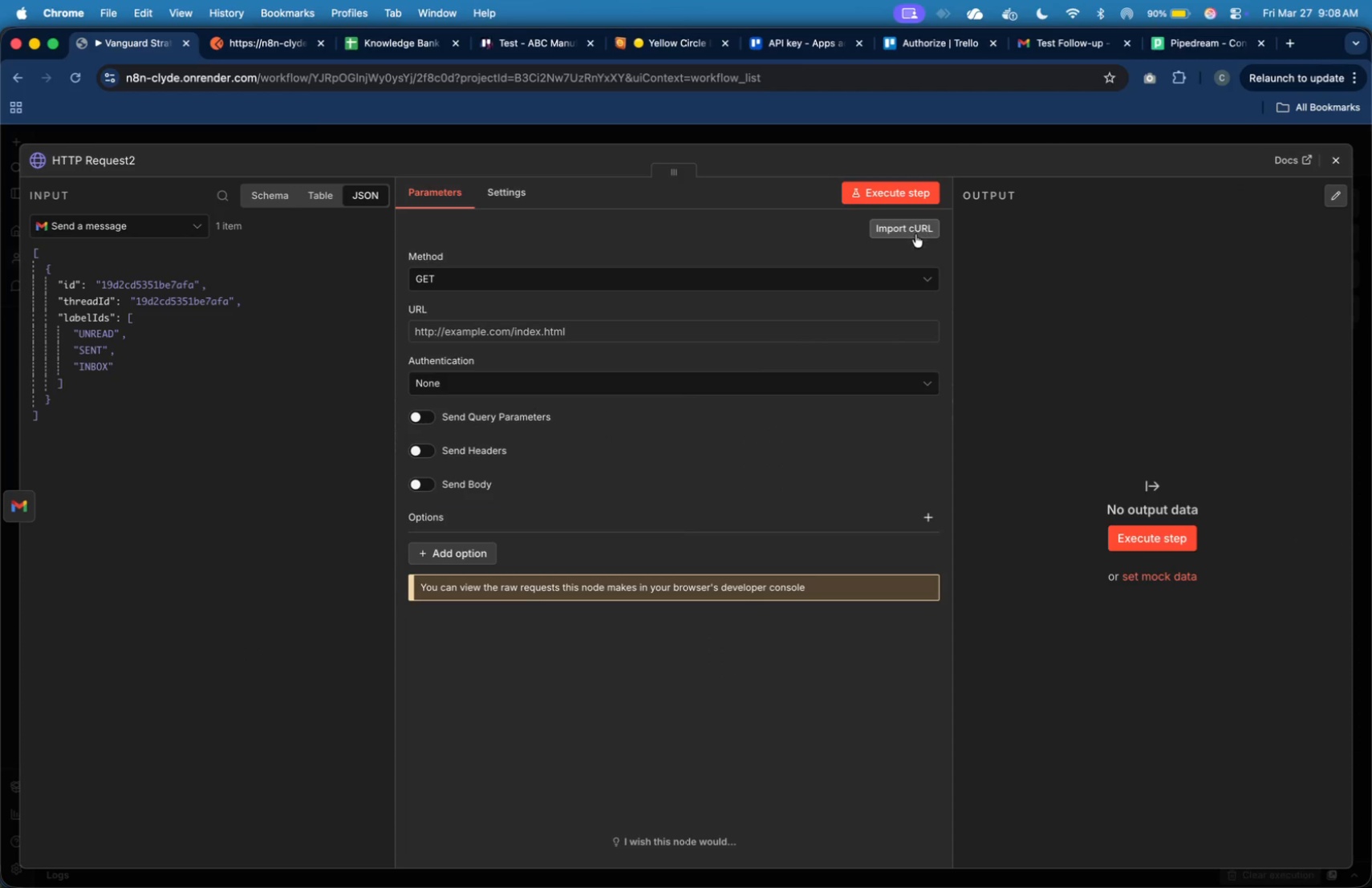 
mouse_move([812, 301])
 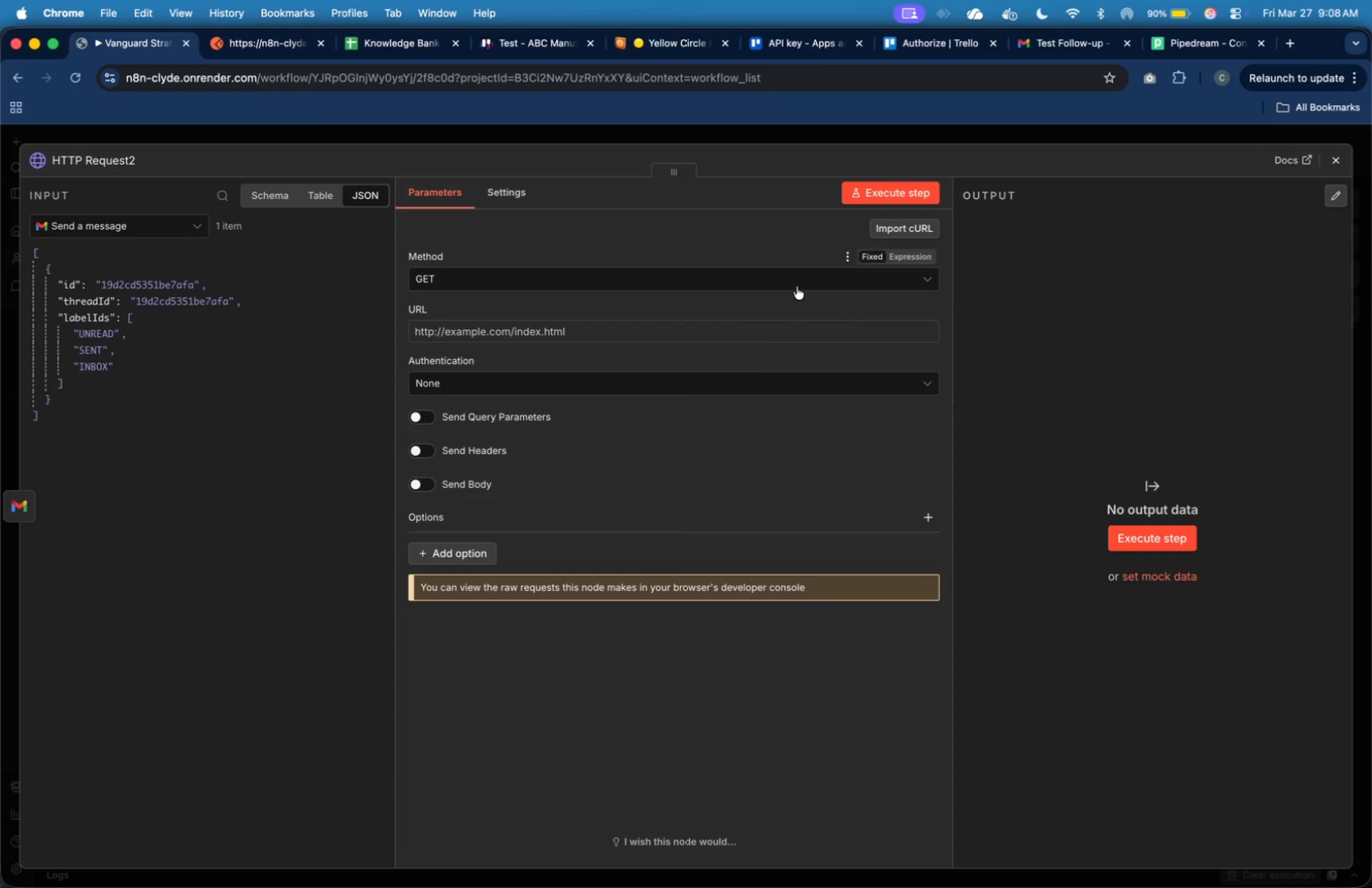 
left_click([797, 285])
 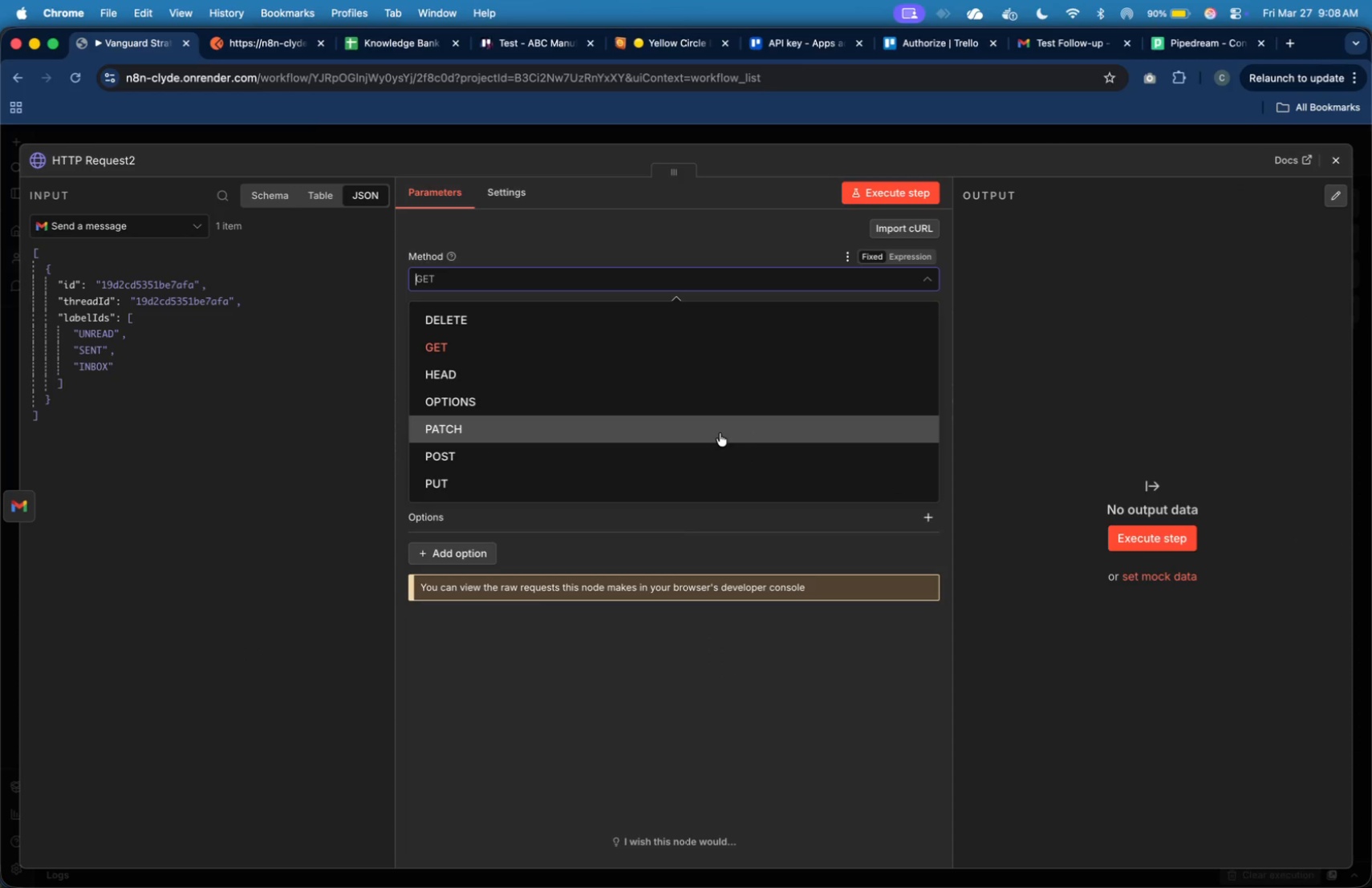 
left_click([720, 445])
 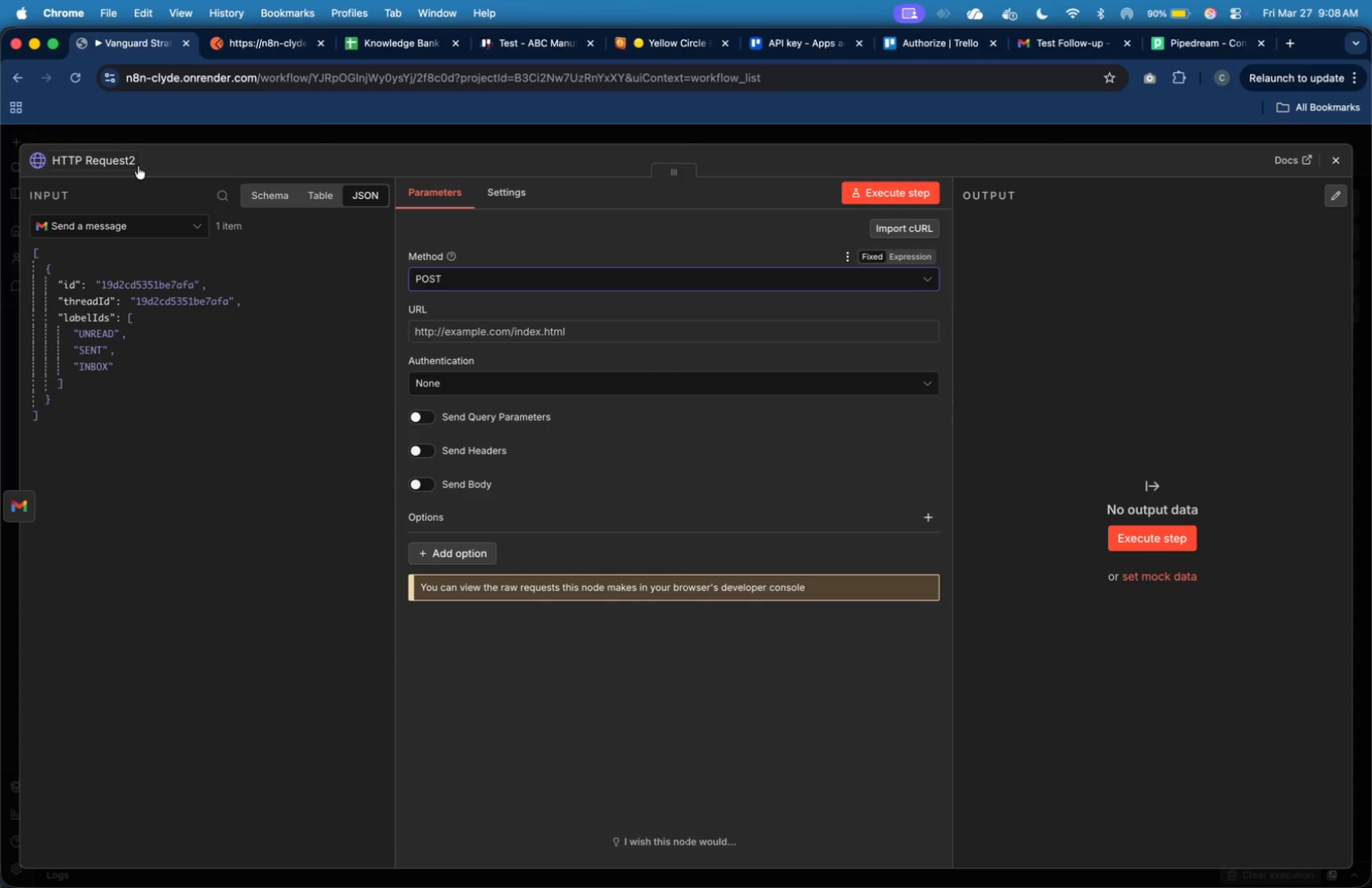 
left_click([133, 161])
 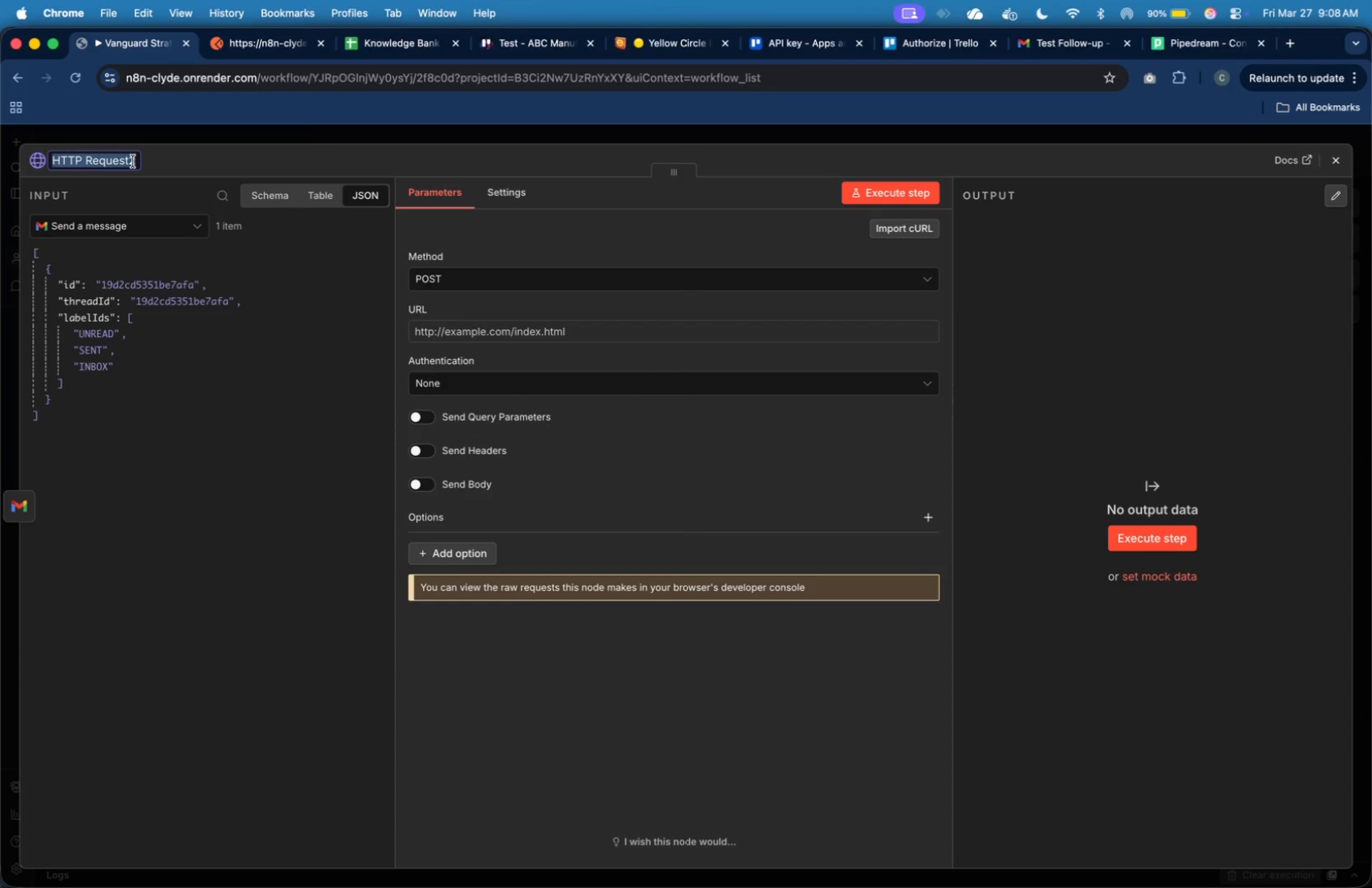 
type(Send SMS [])
 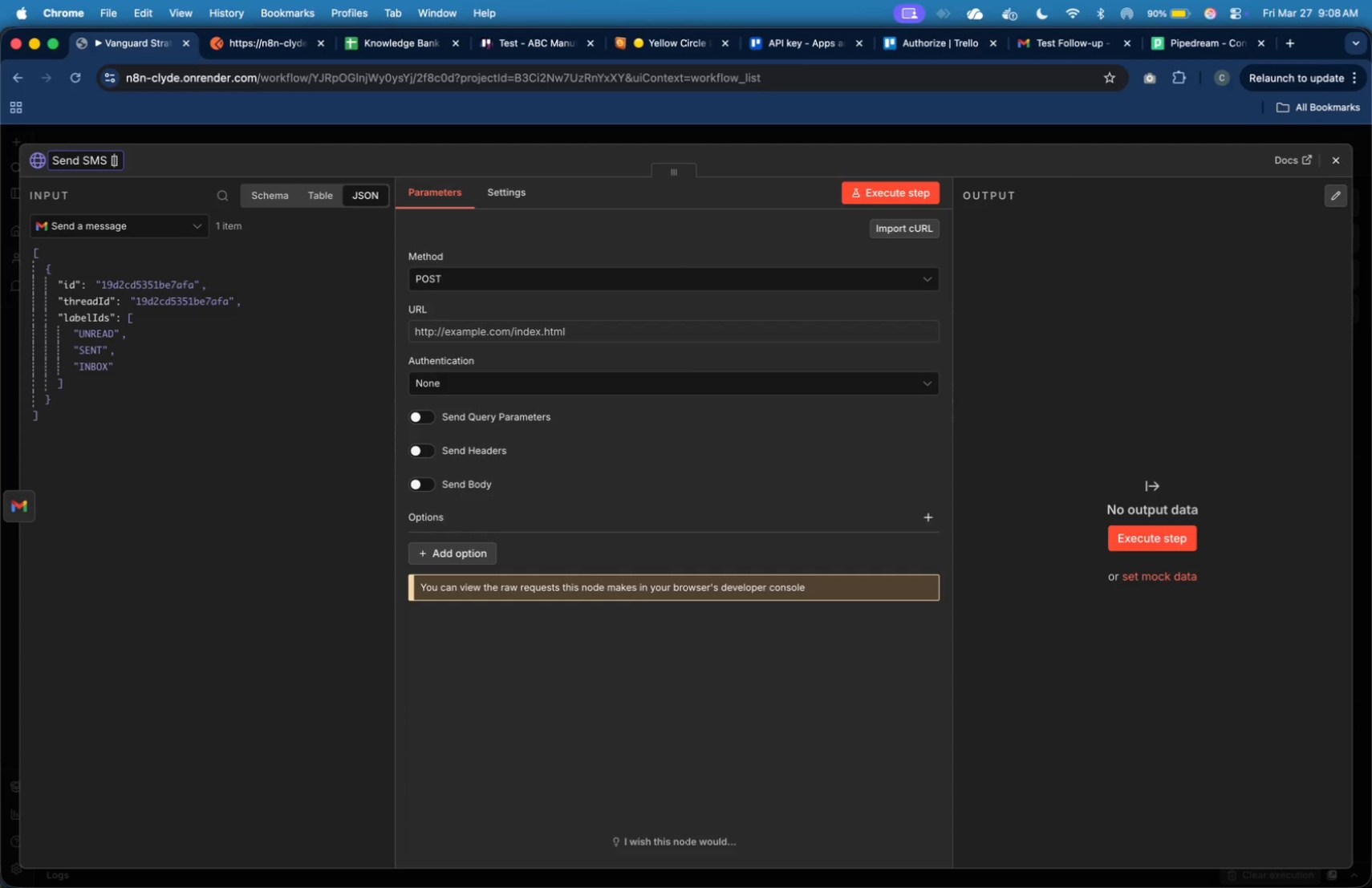 
 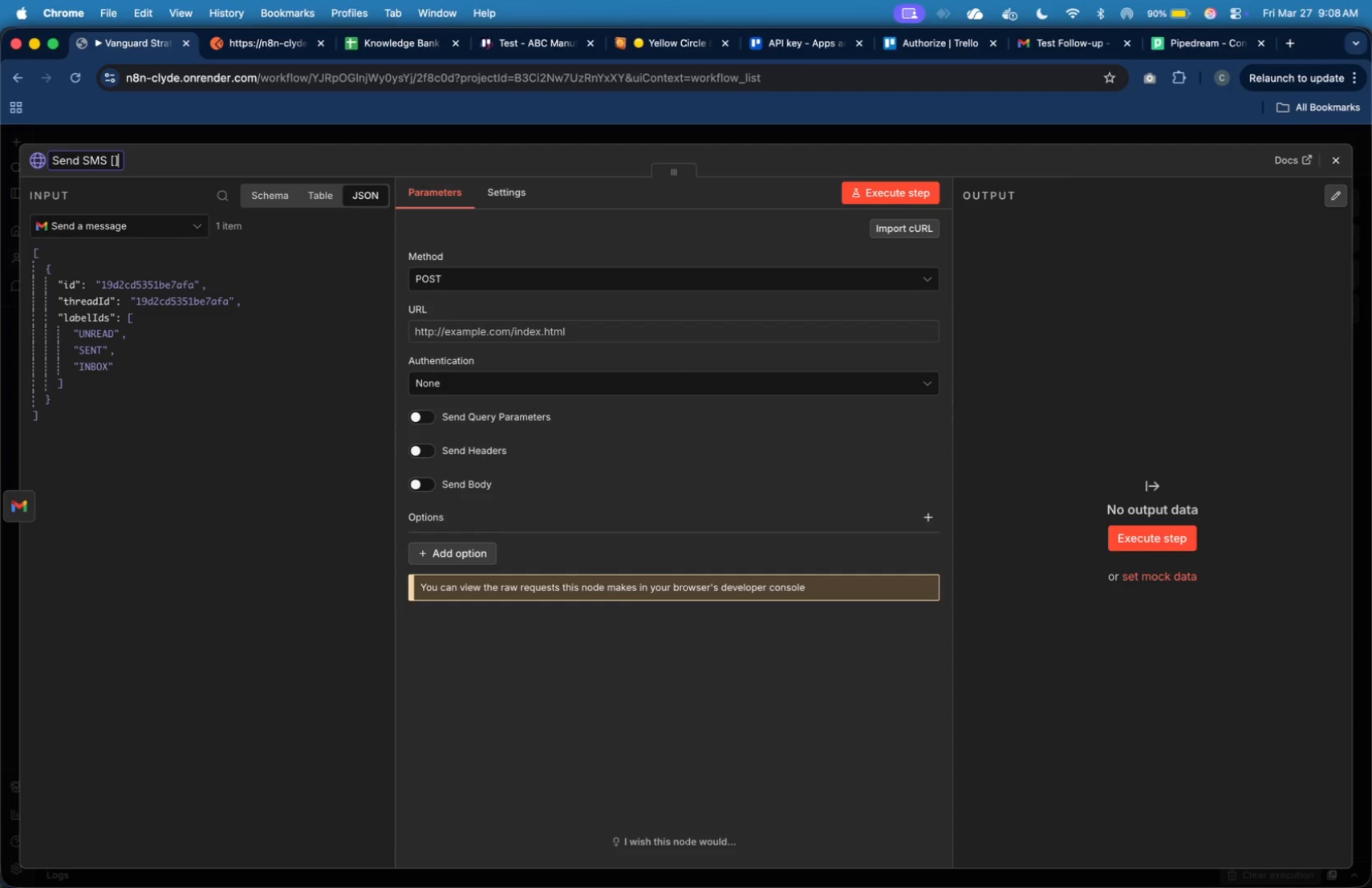 
key(ArrowLeft)
 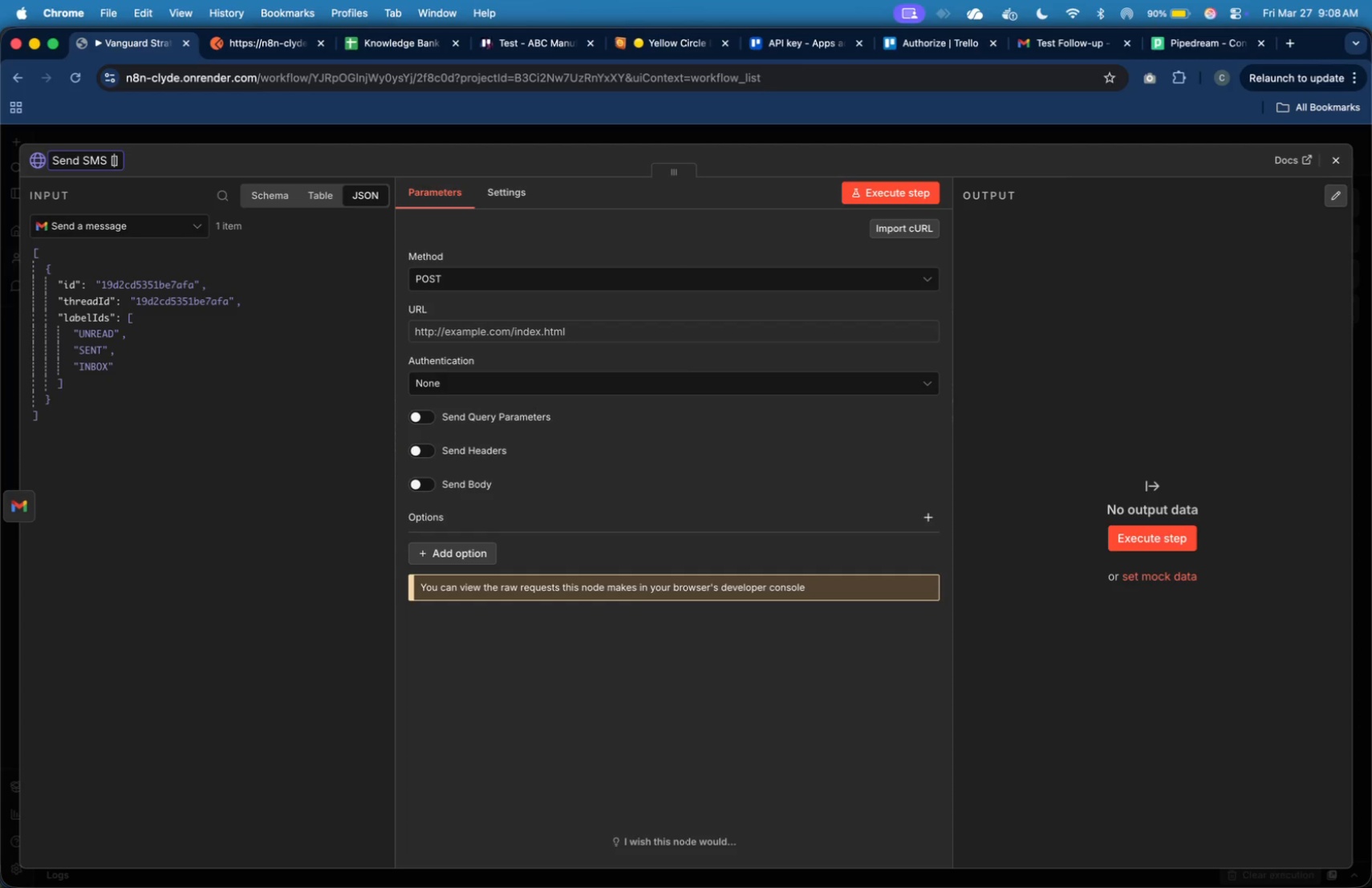 
type(Pipedream Simulation)
 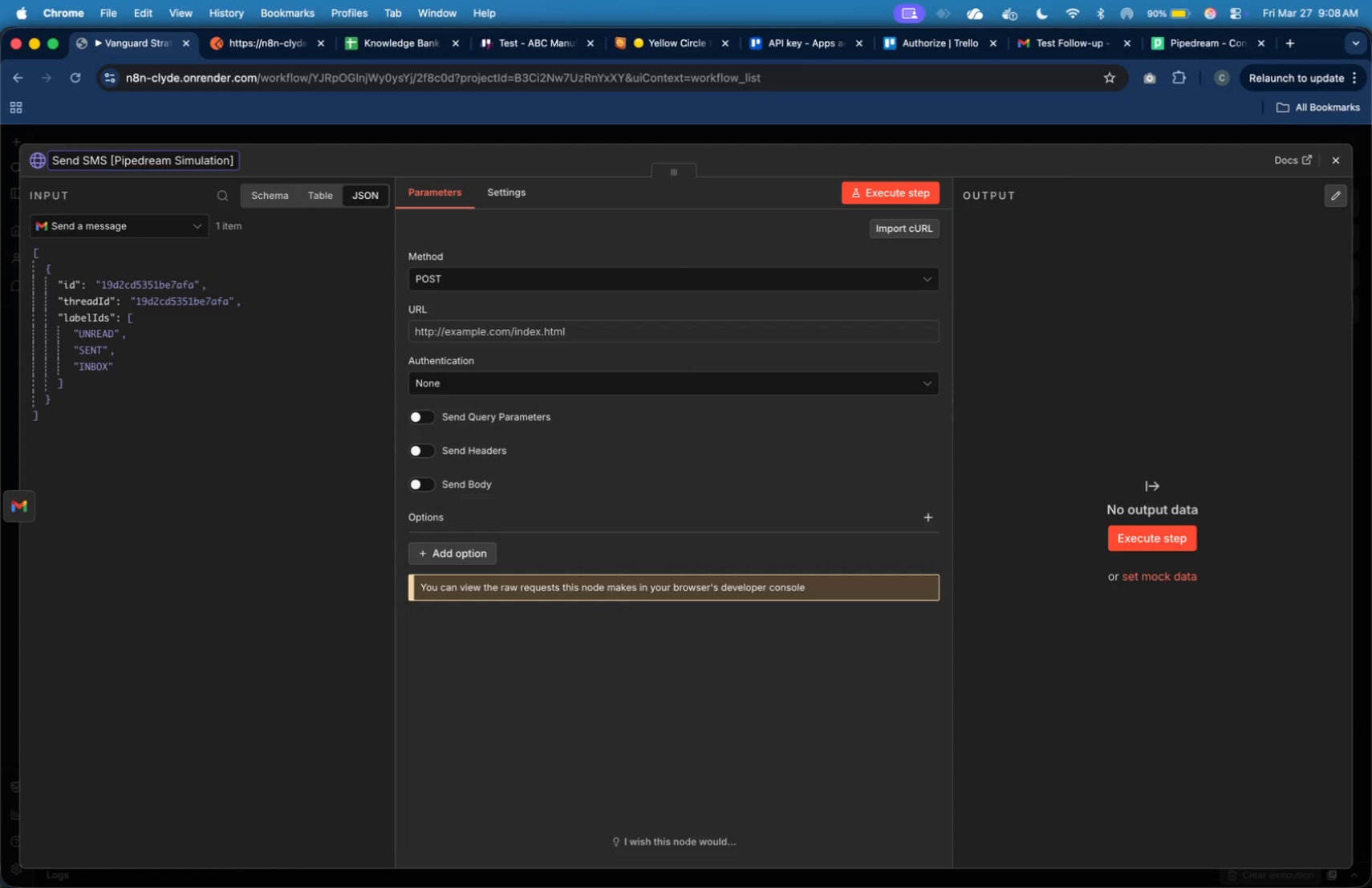 
 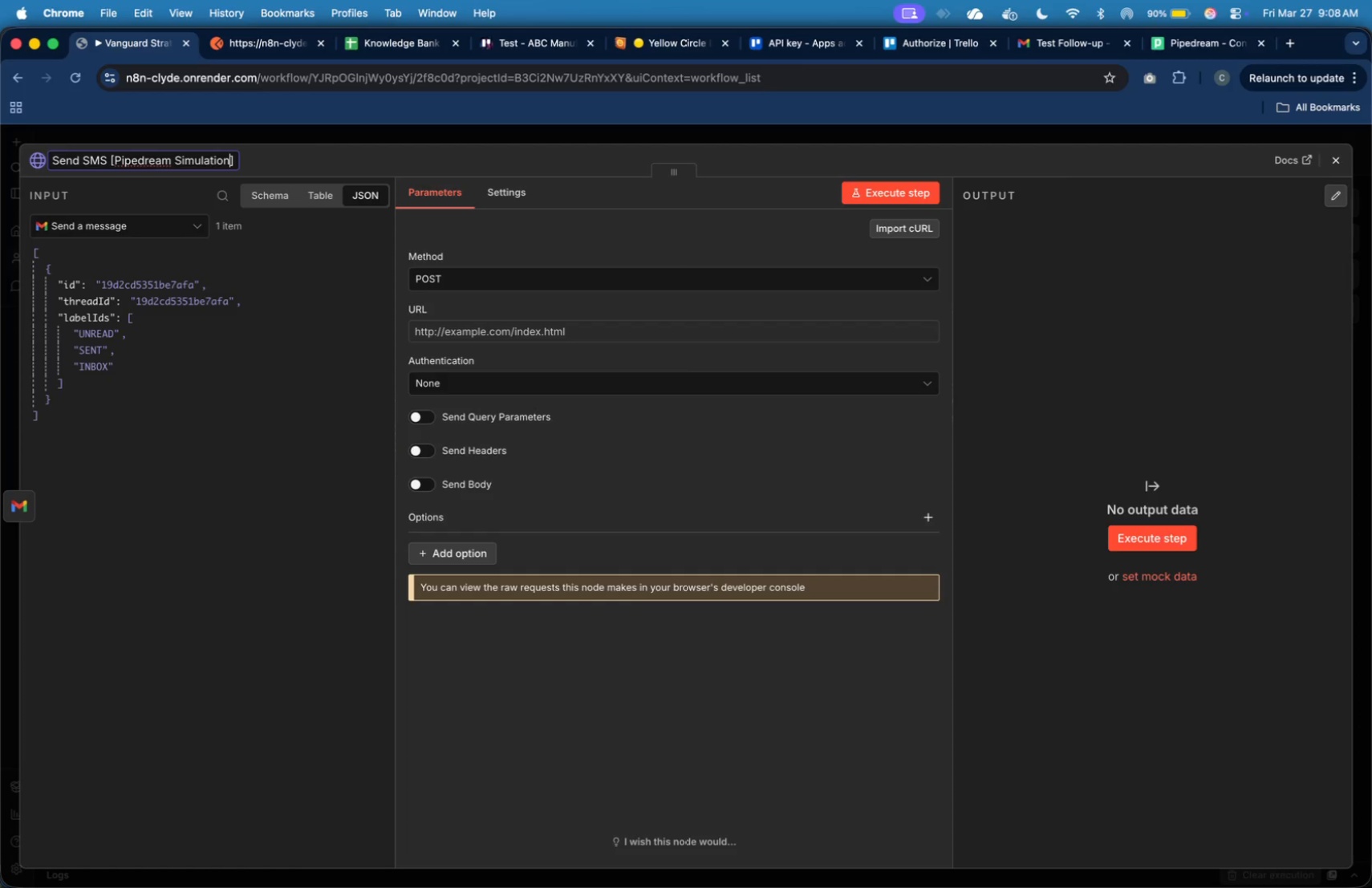 
key(Enter)
 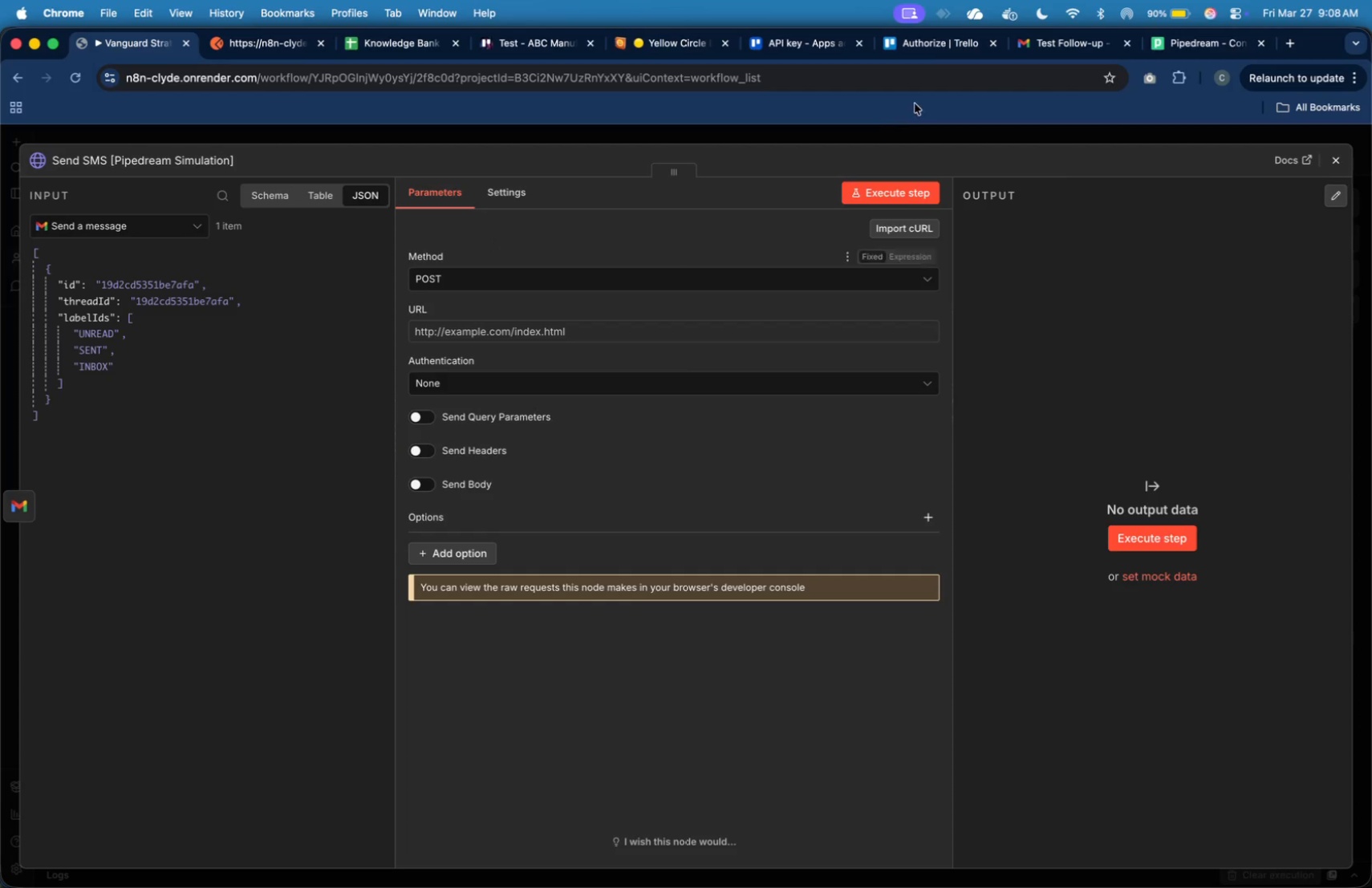 
left_click([1163, 51])
 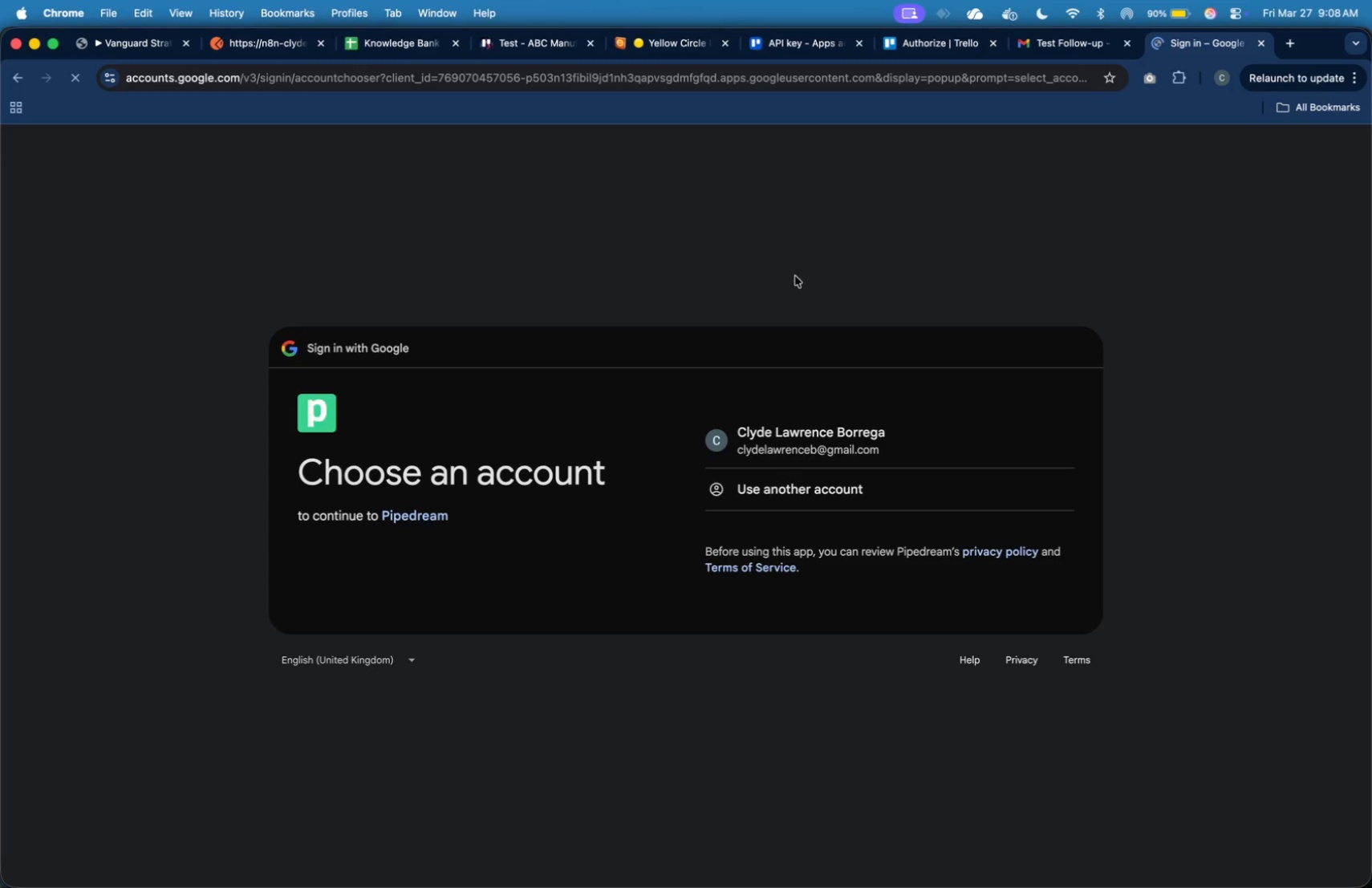 
left_click([806, 440])
 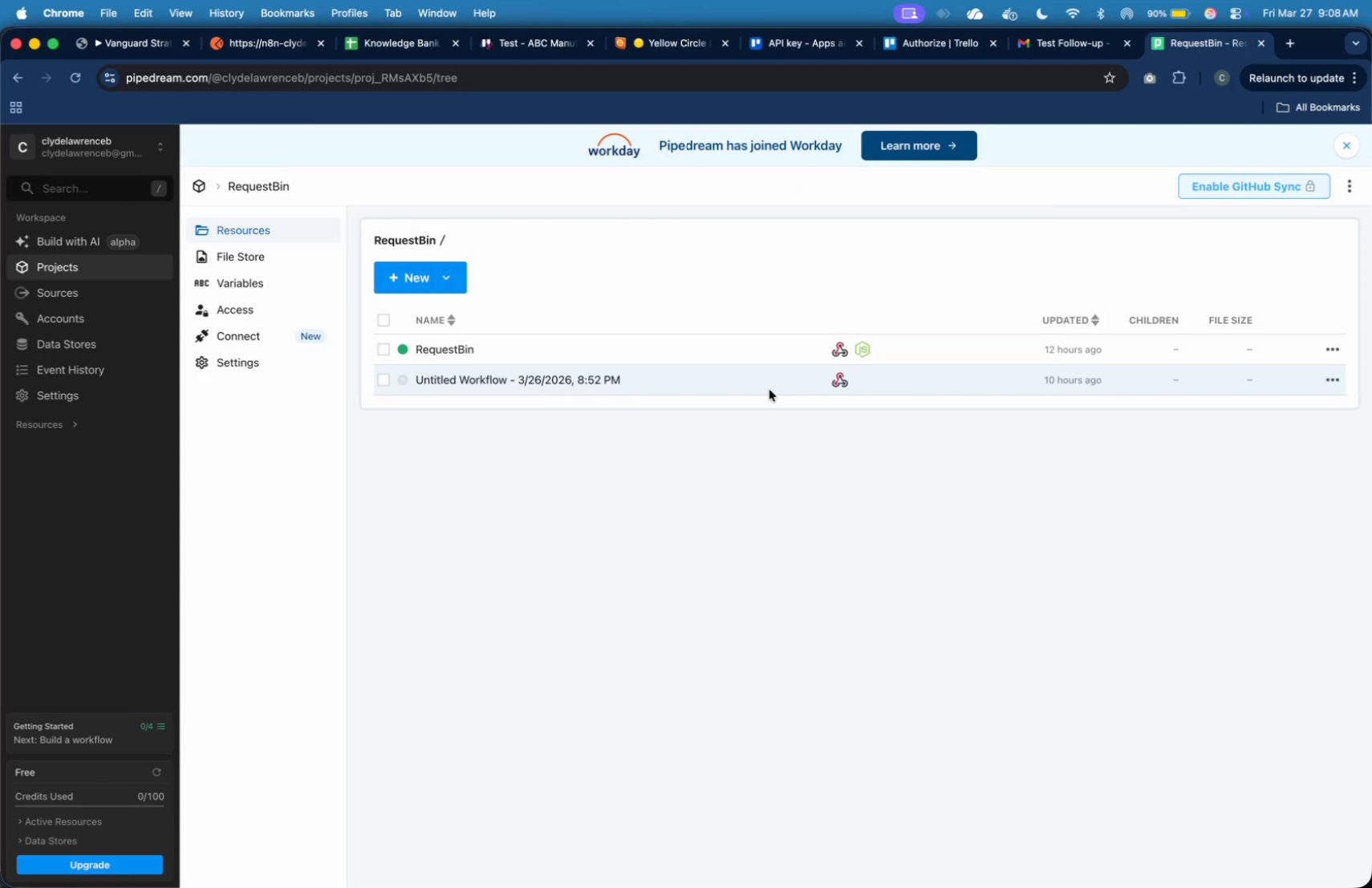 
wait(12.19)
 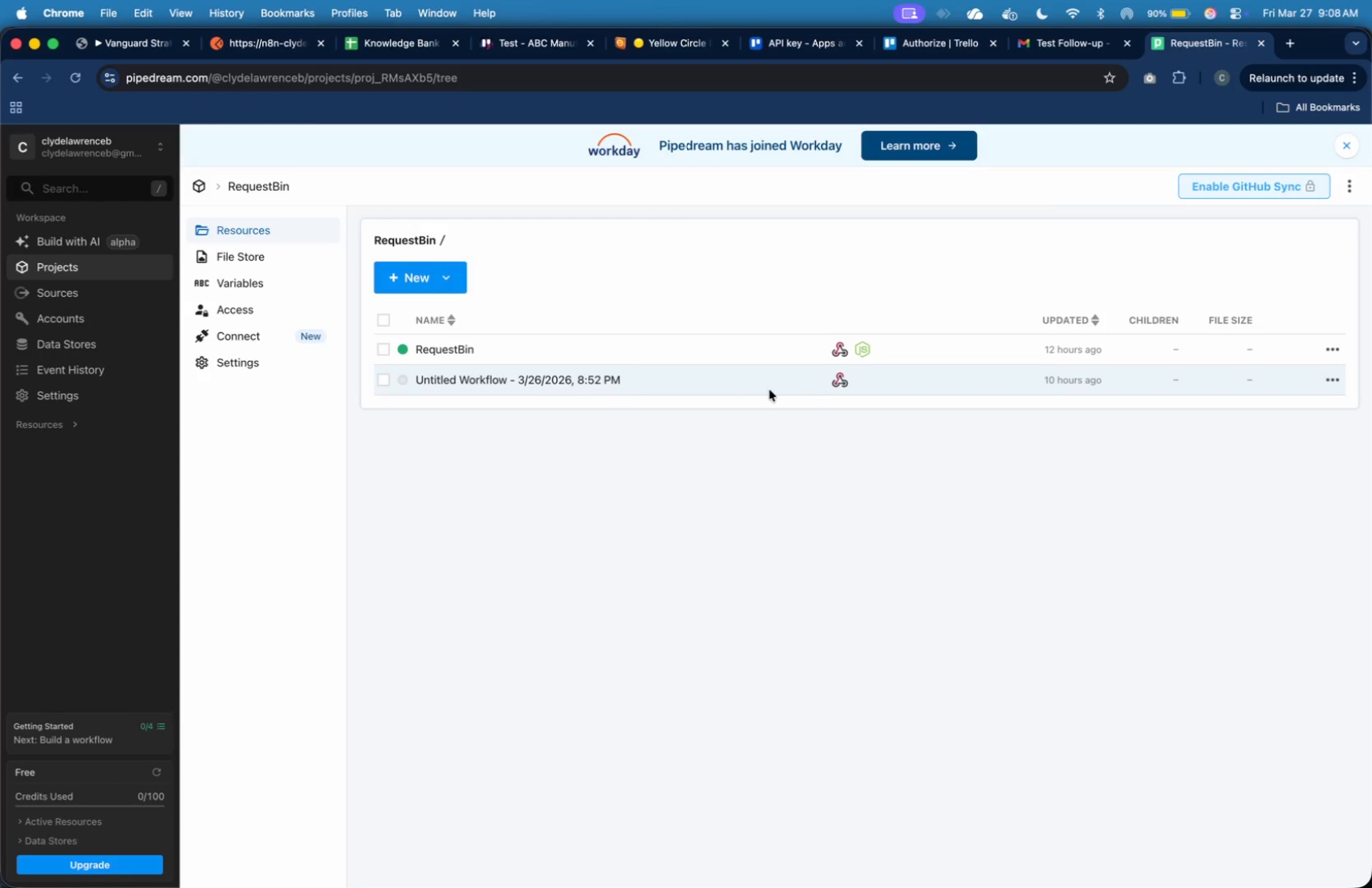 
left_click([428, 282])
 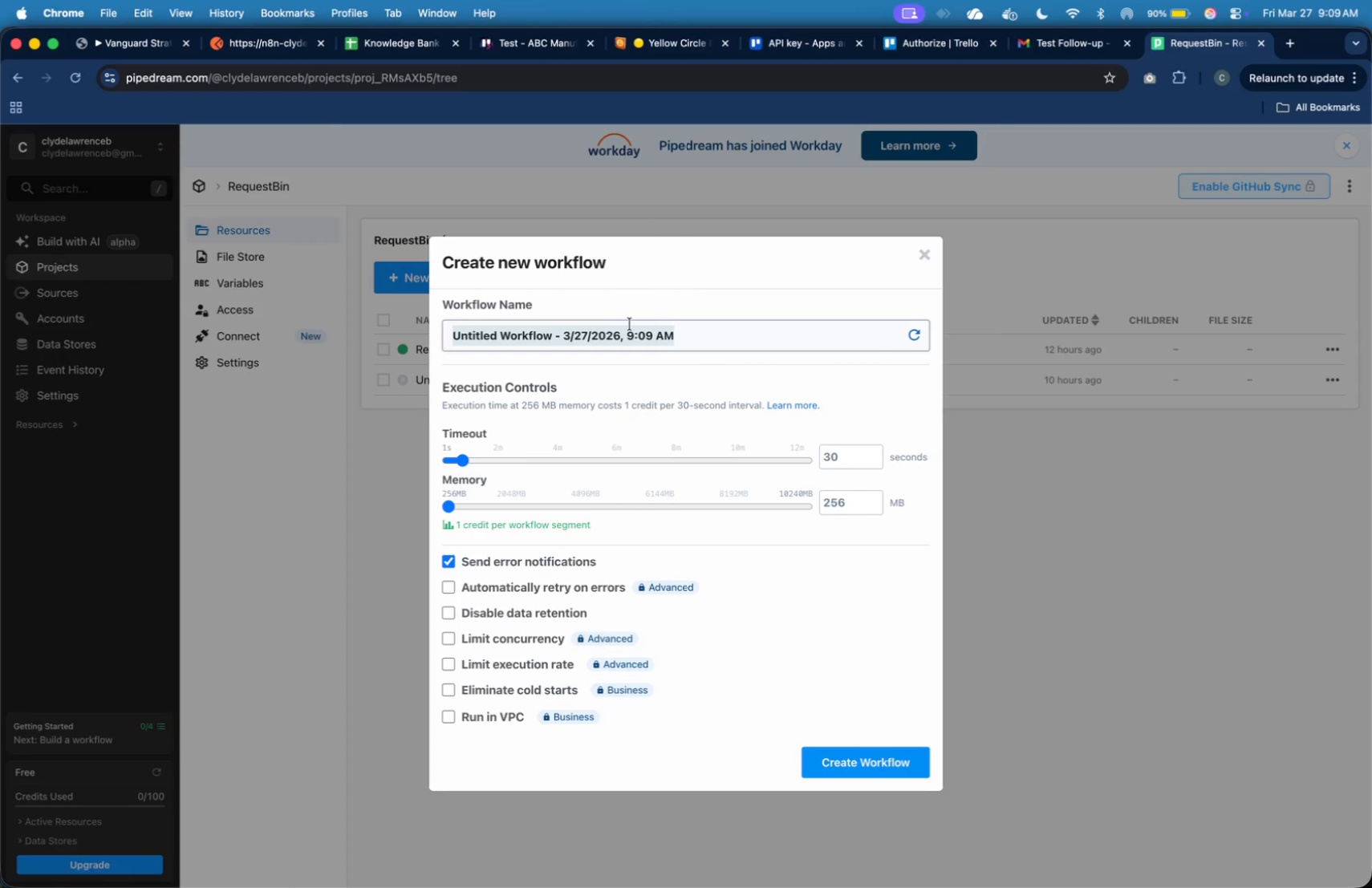 
type(Vanguard Strategy Hub)
 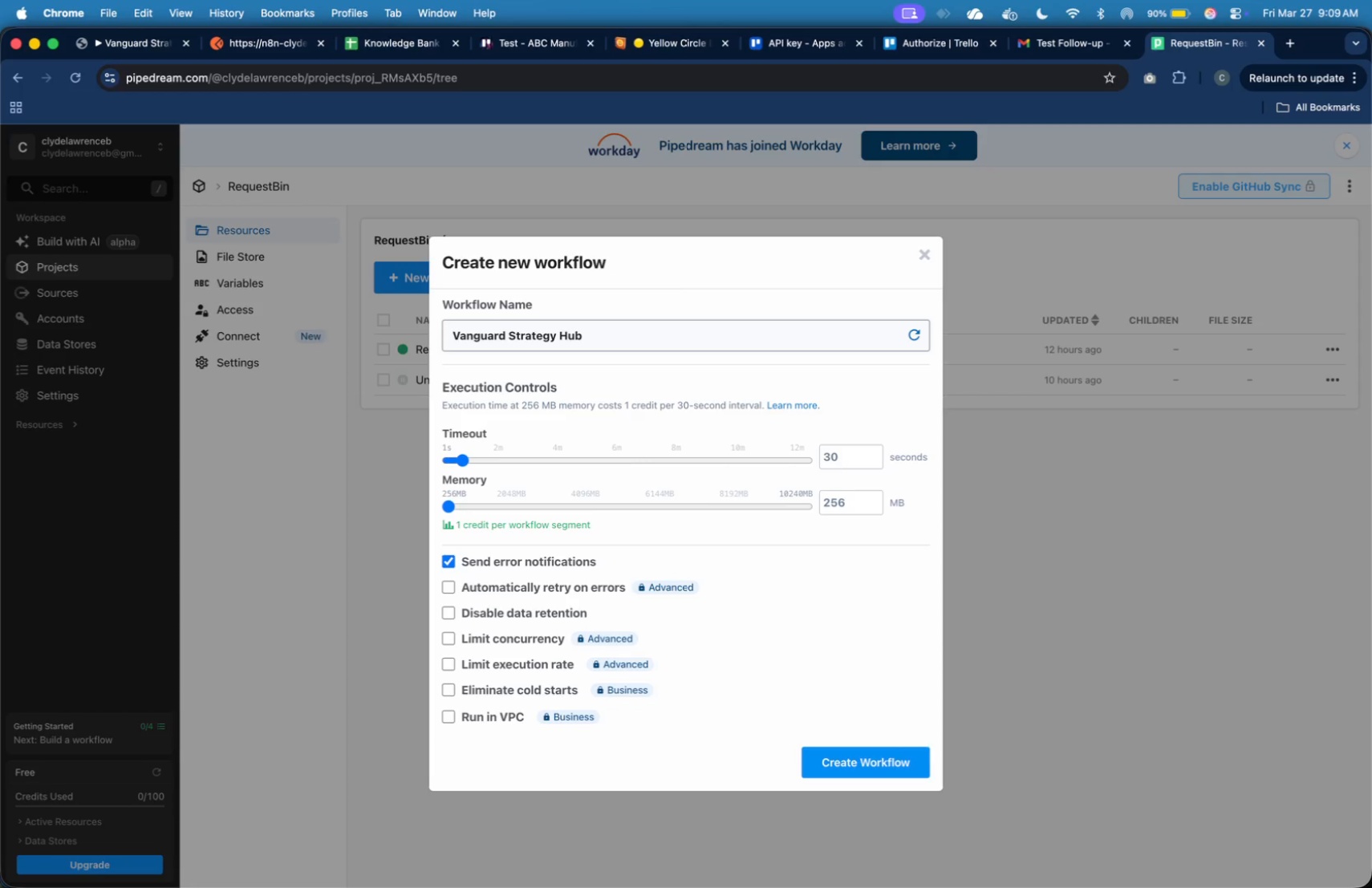 
left_click([883, 753])
 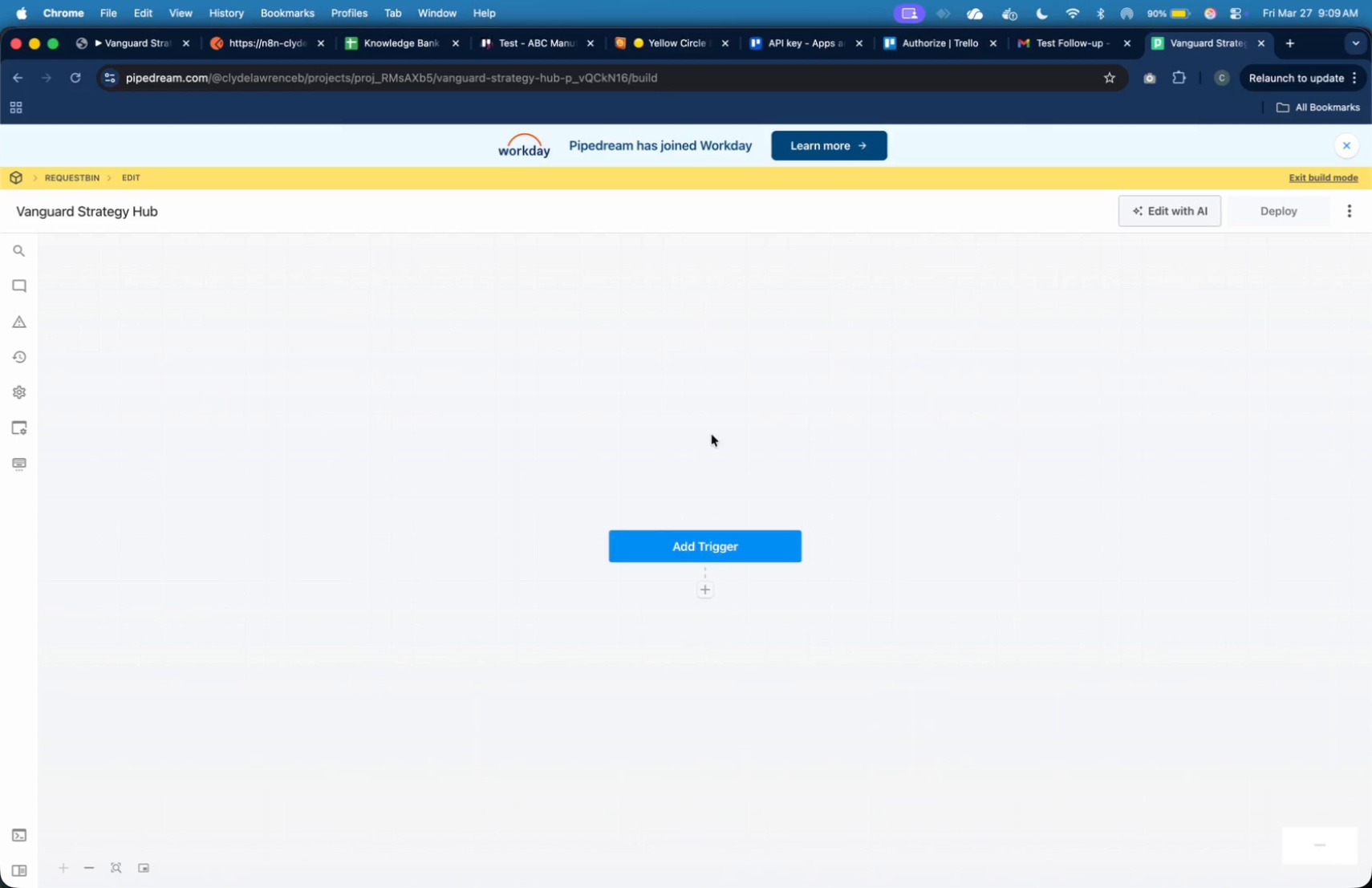 
left_click([725, 539])
 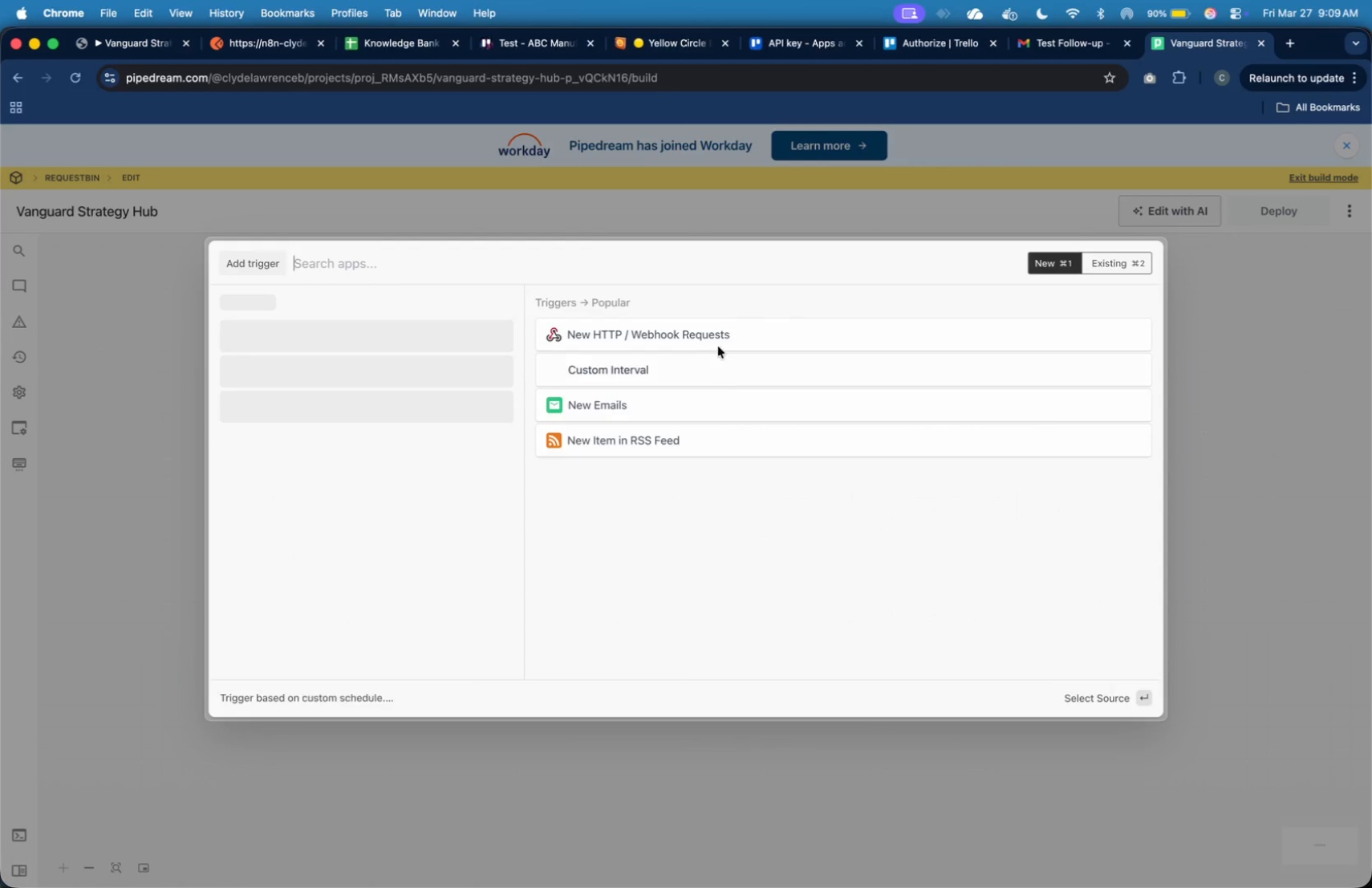 
left_click([722, 332])
 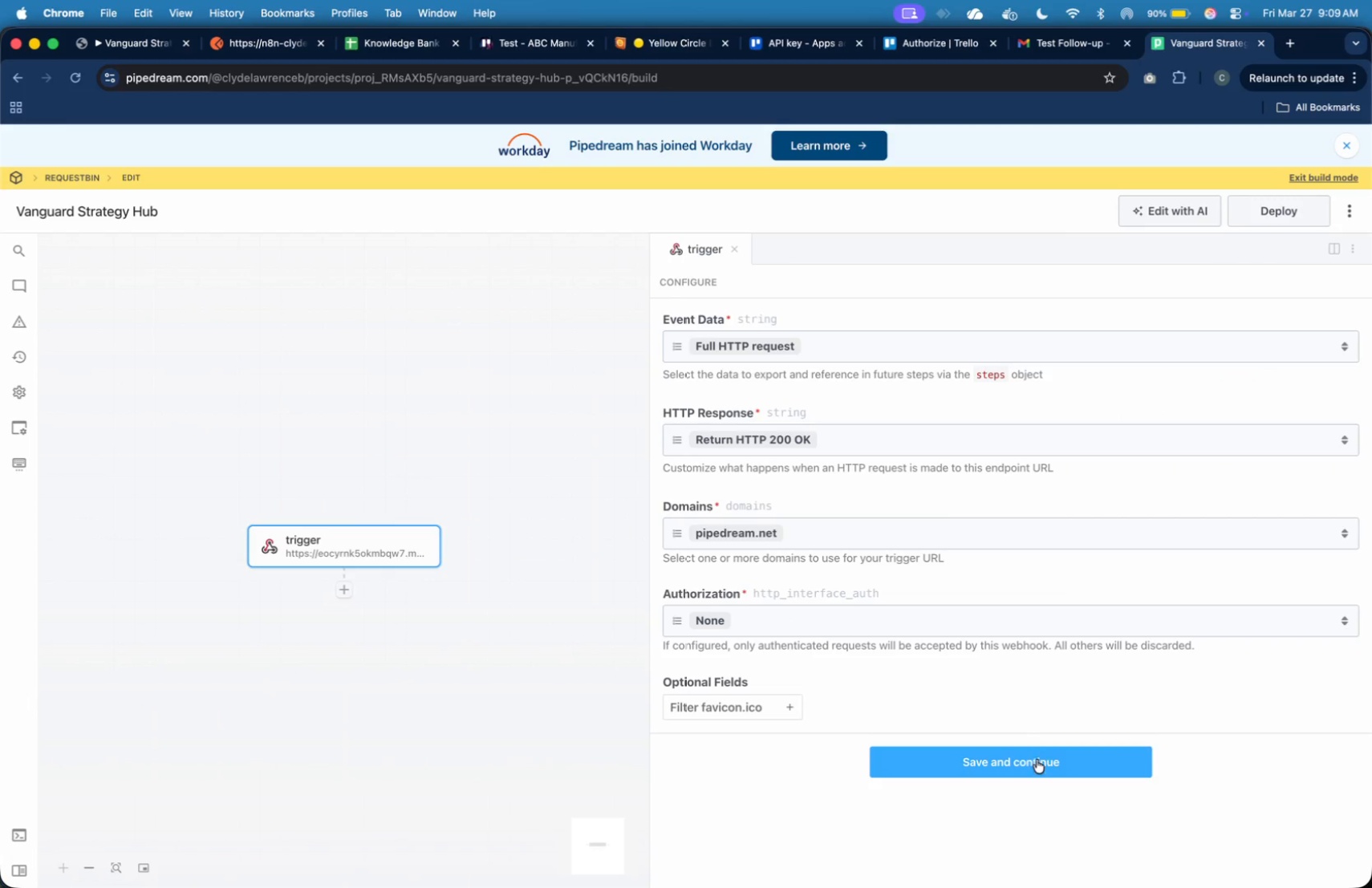 
left_click([1037, 760])
 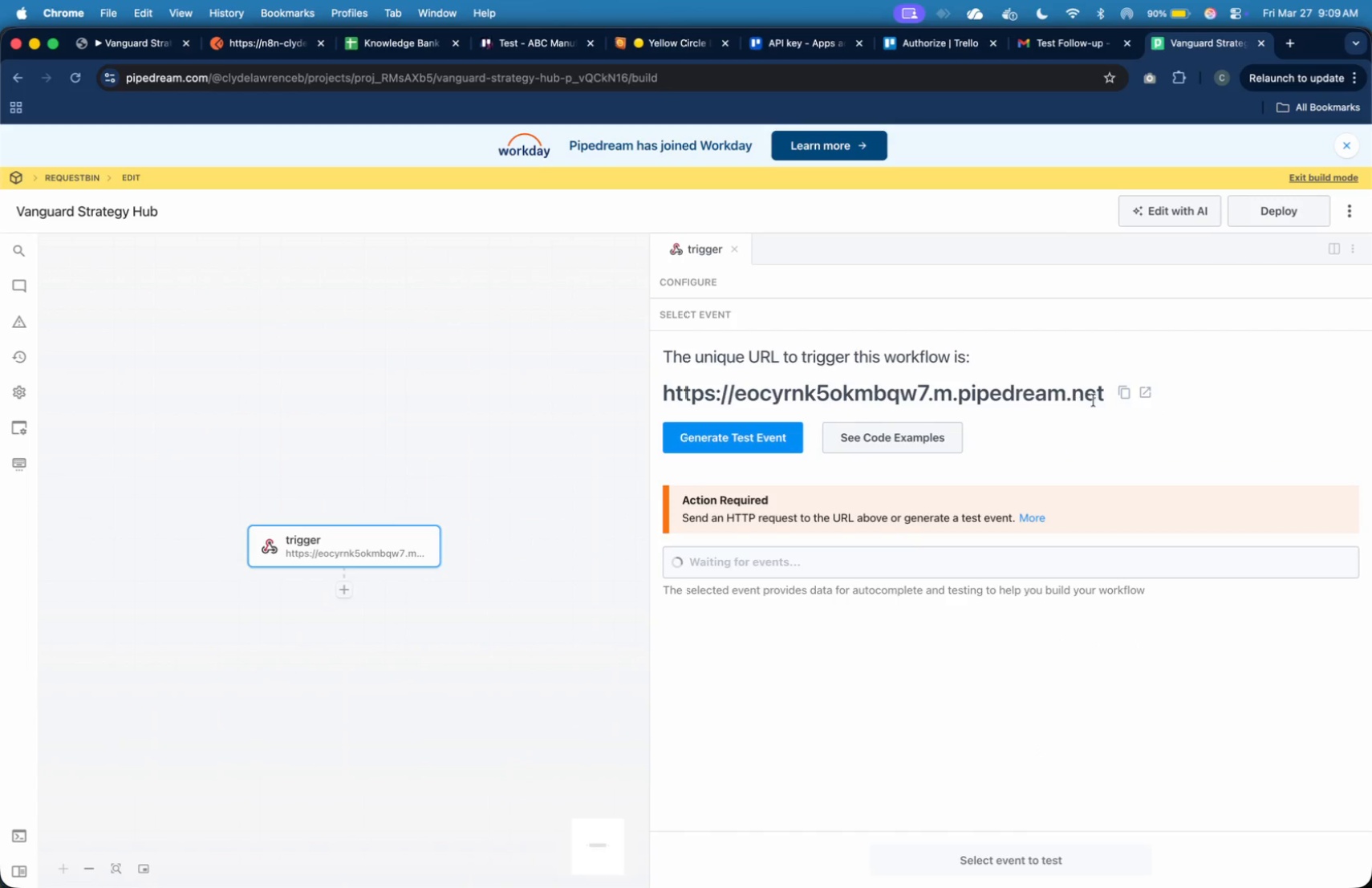 
left_click([1118, 391])
 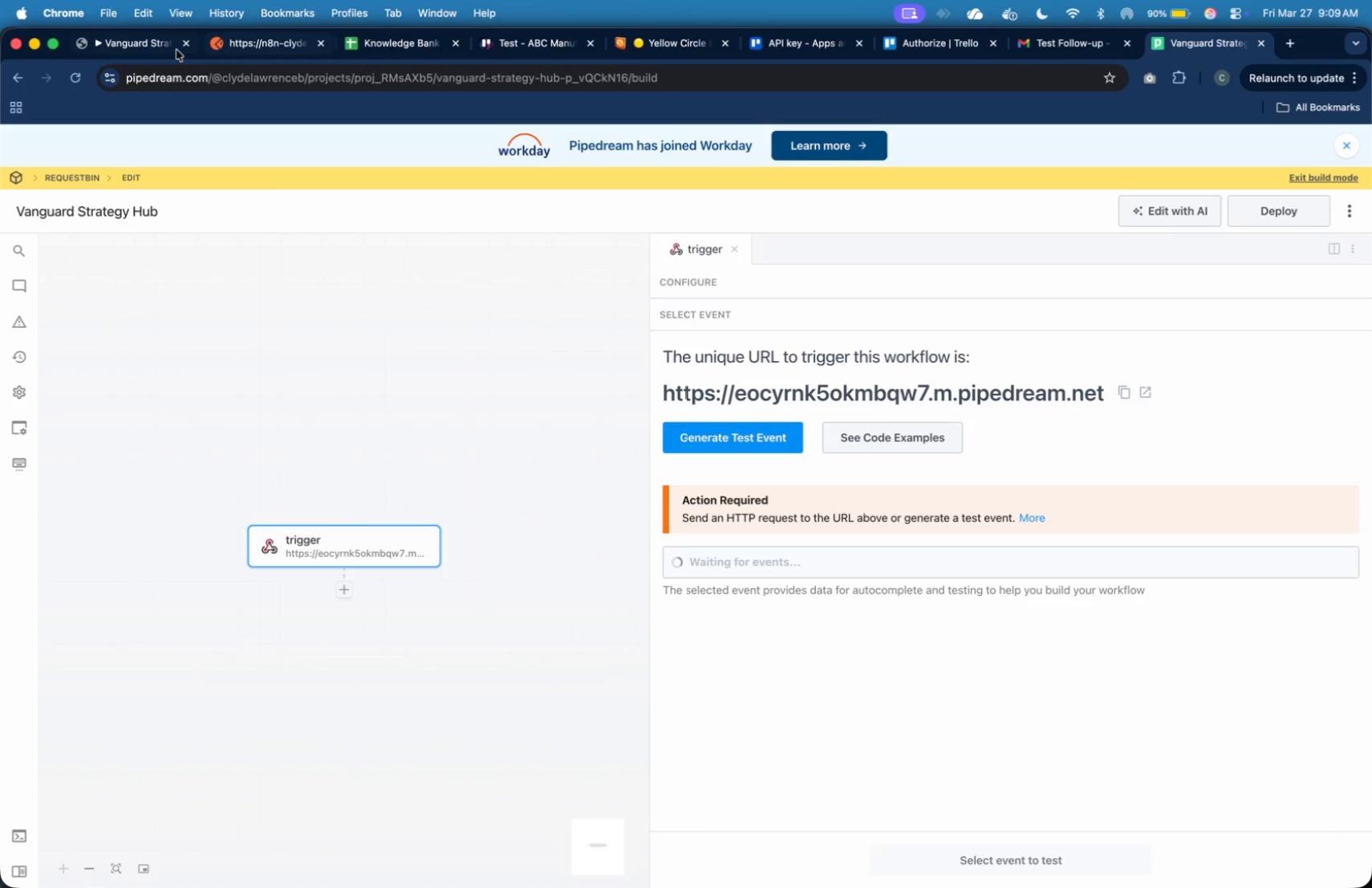 
left_click([171, 48])
 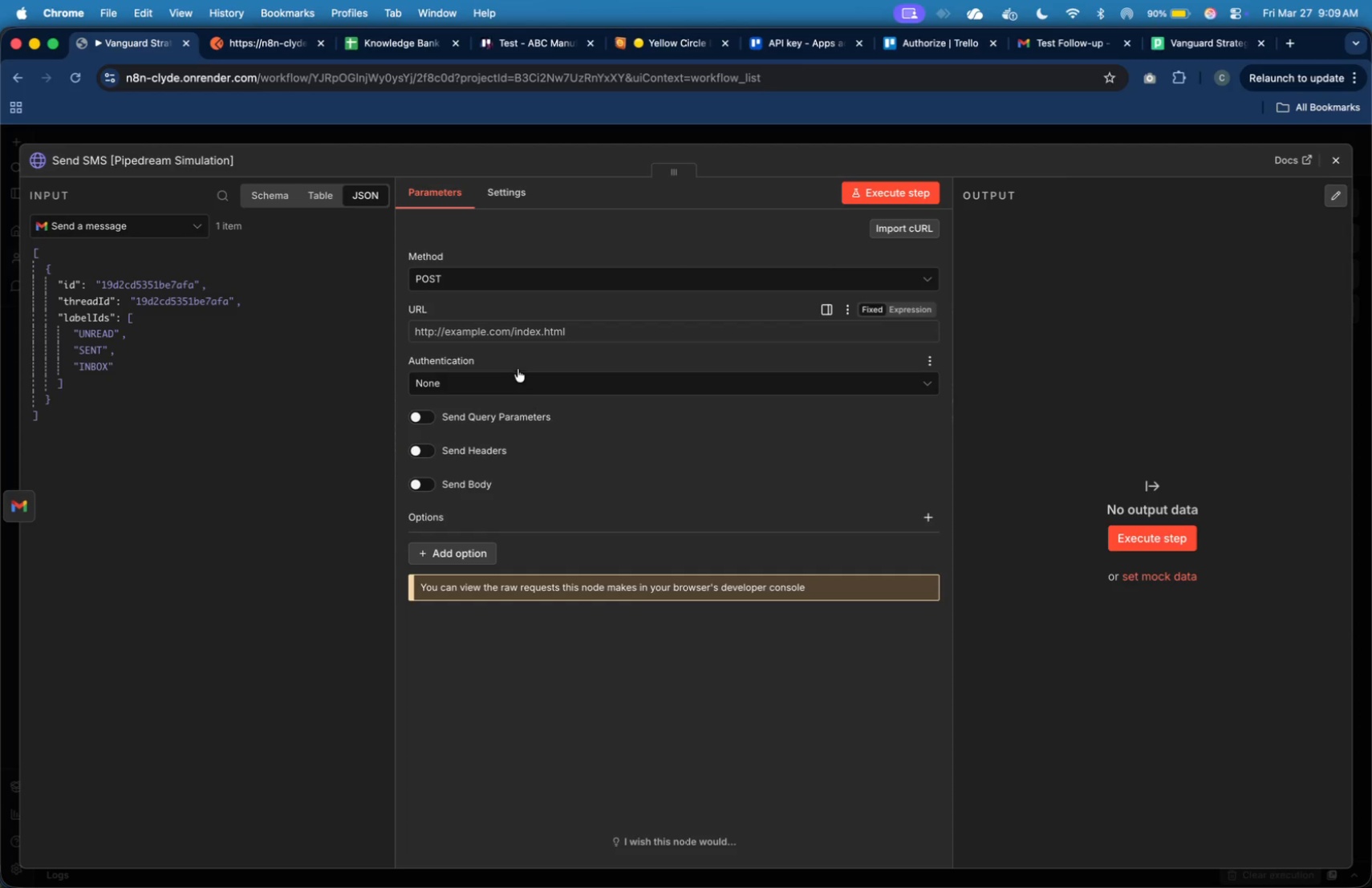 
left_click([538, 332])
 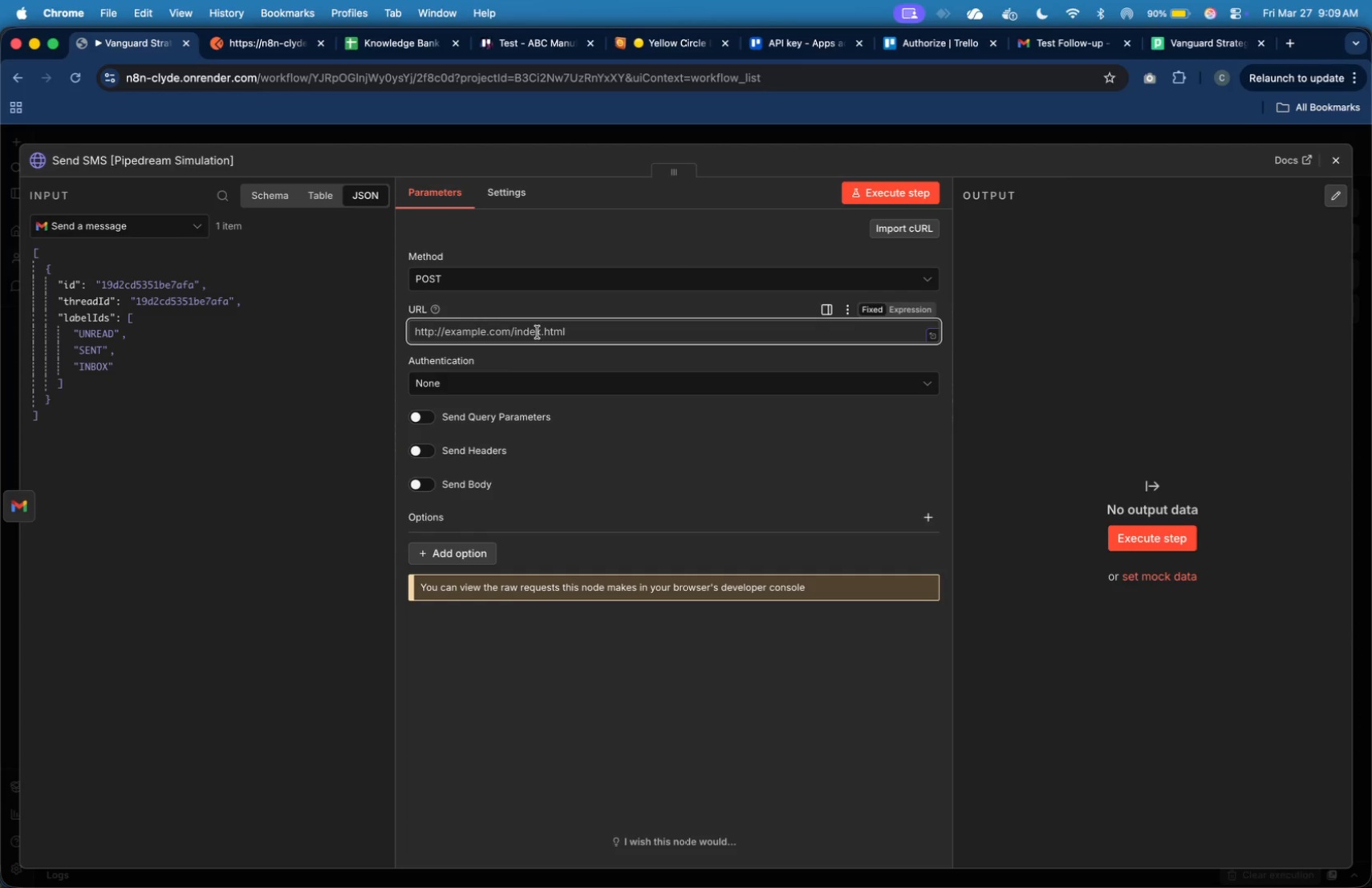 
key(Meta+V)
 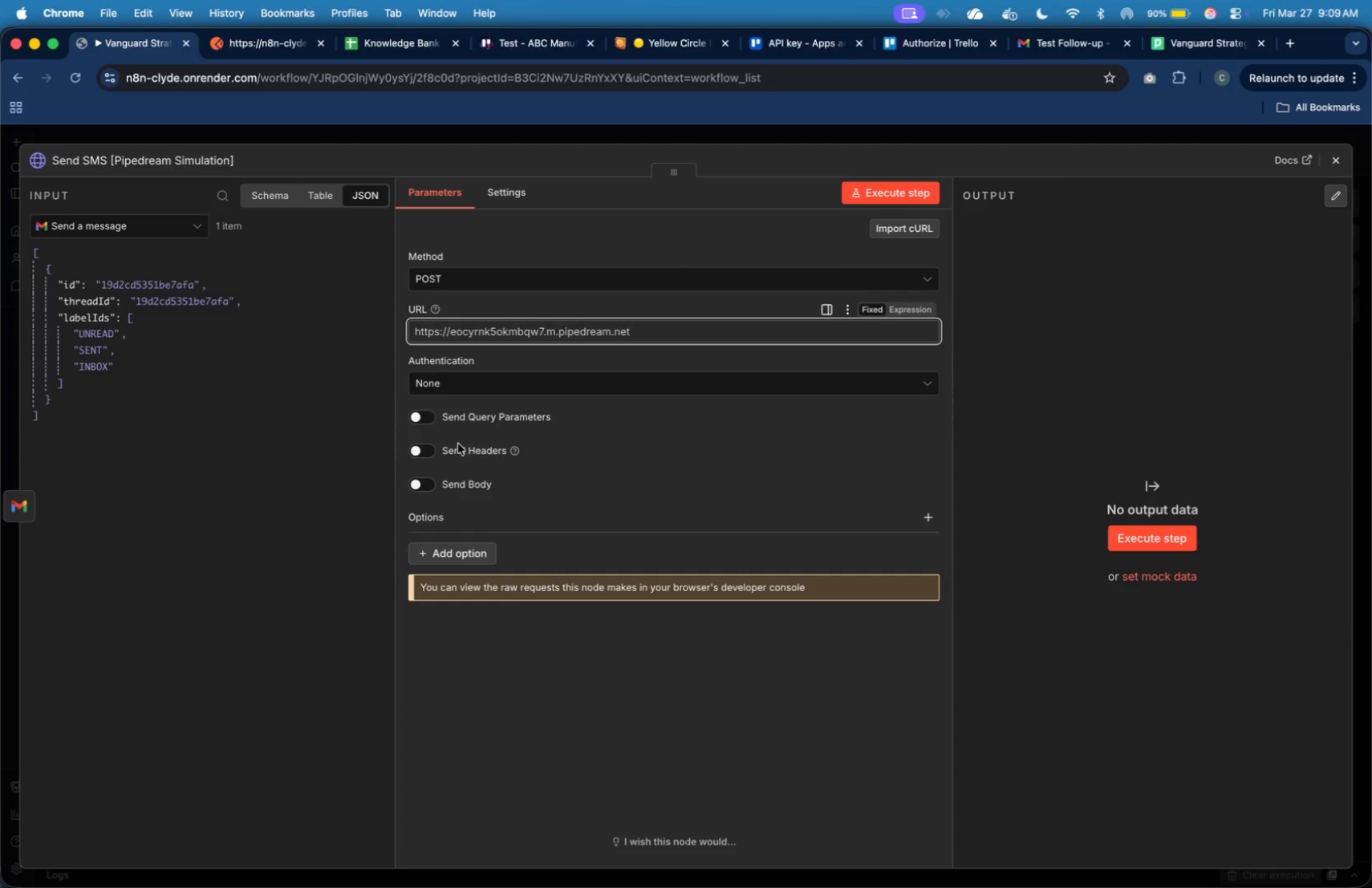 
left_click([432, 487])
 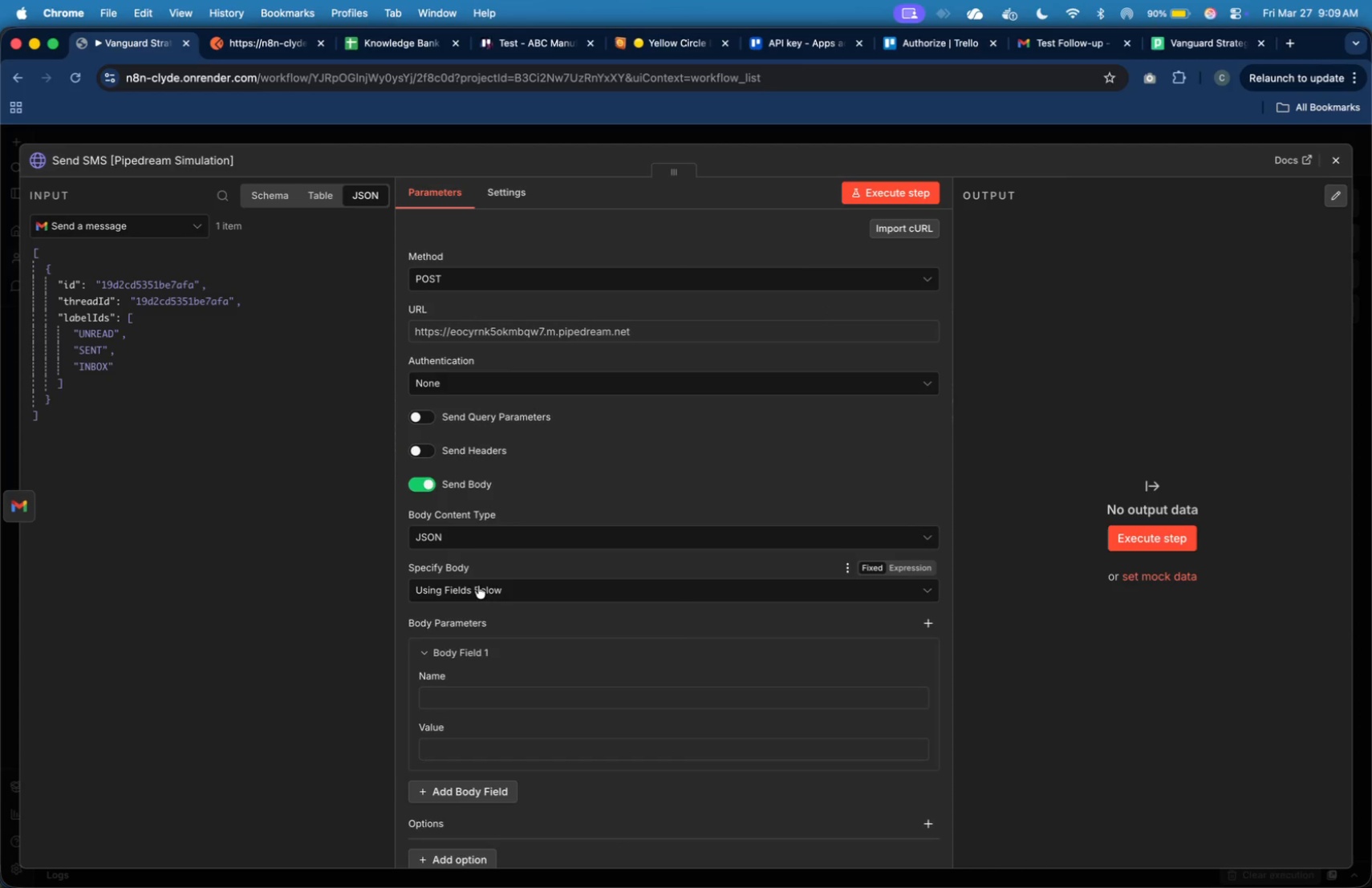 
left_click([478, 586])
 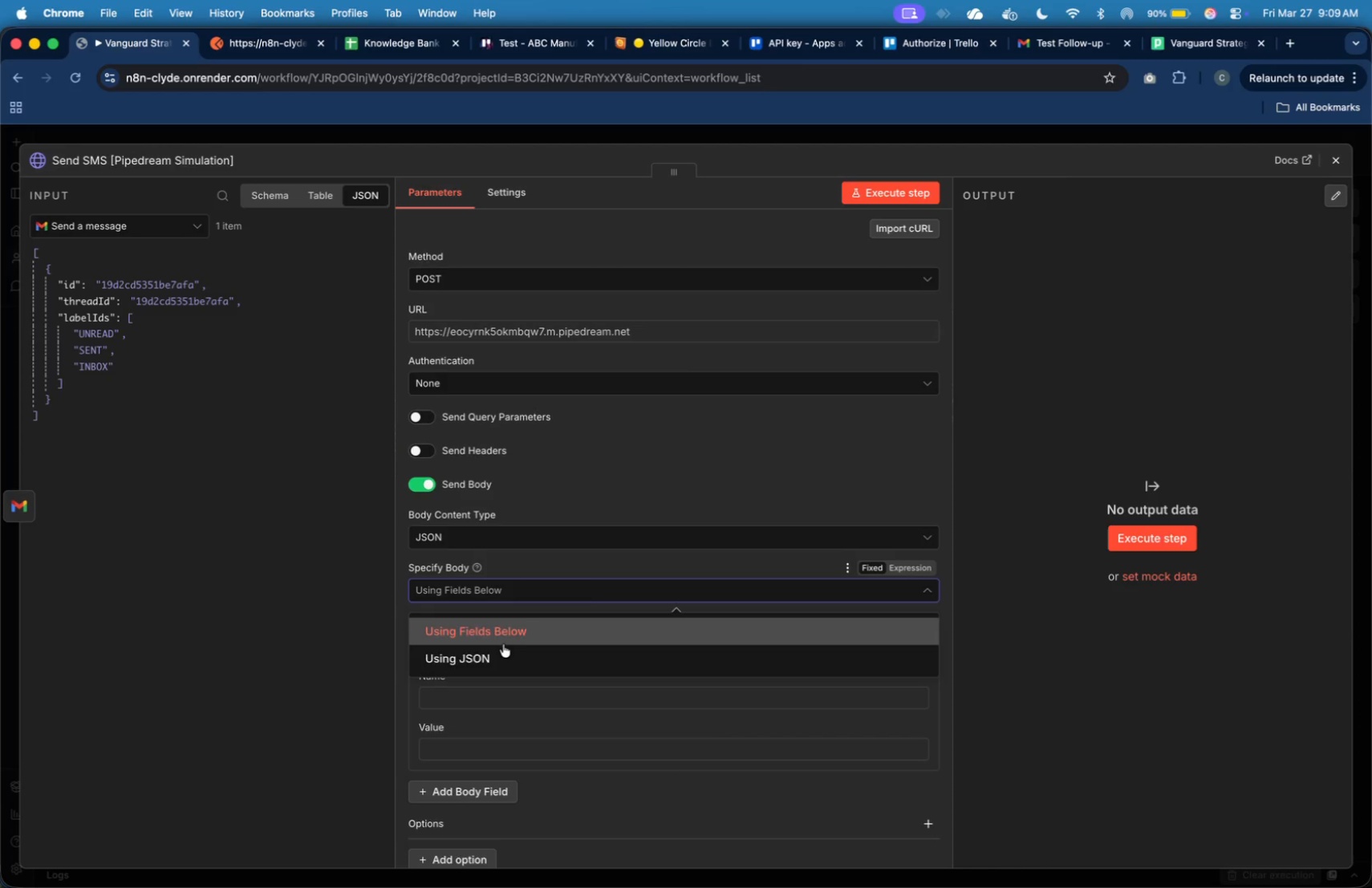 
left_click([504, 646])
 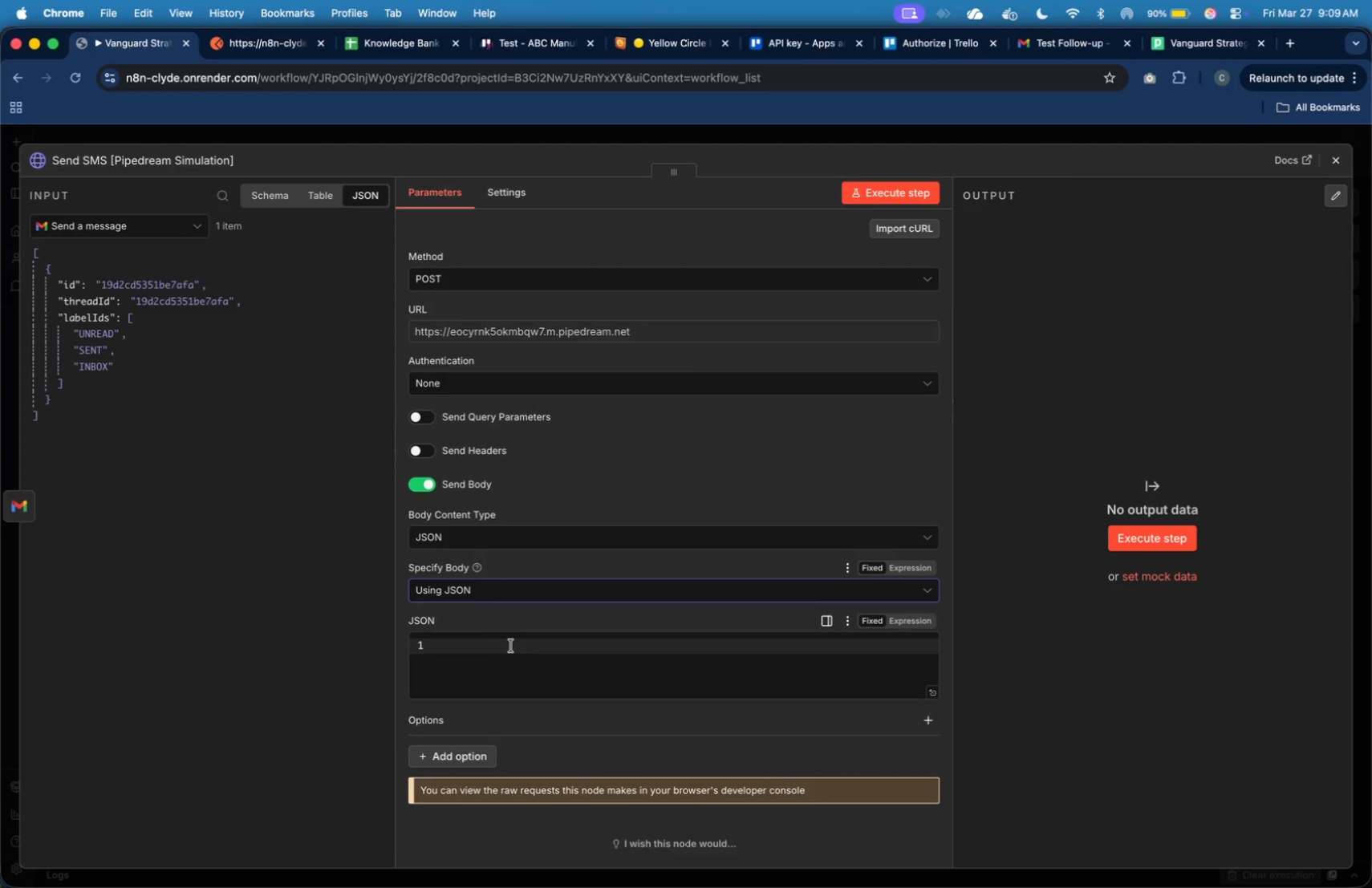 
left_click([515, 653])
 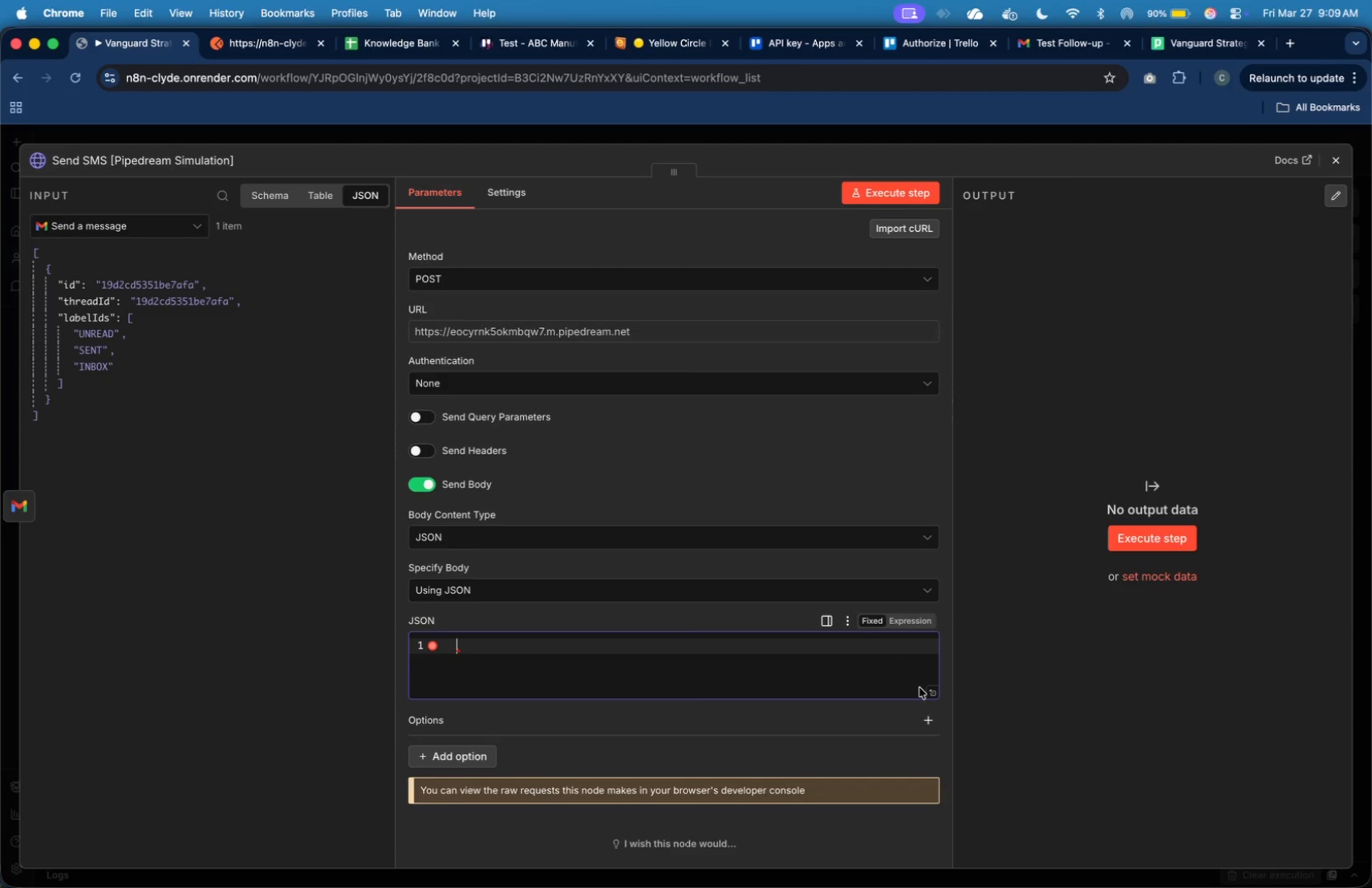 
left_click([931, 693])
 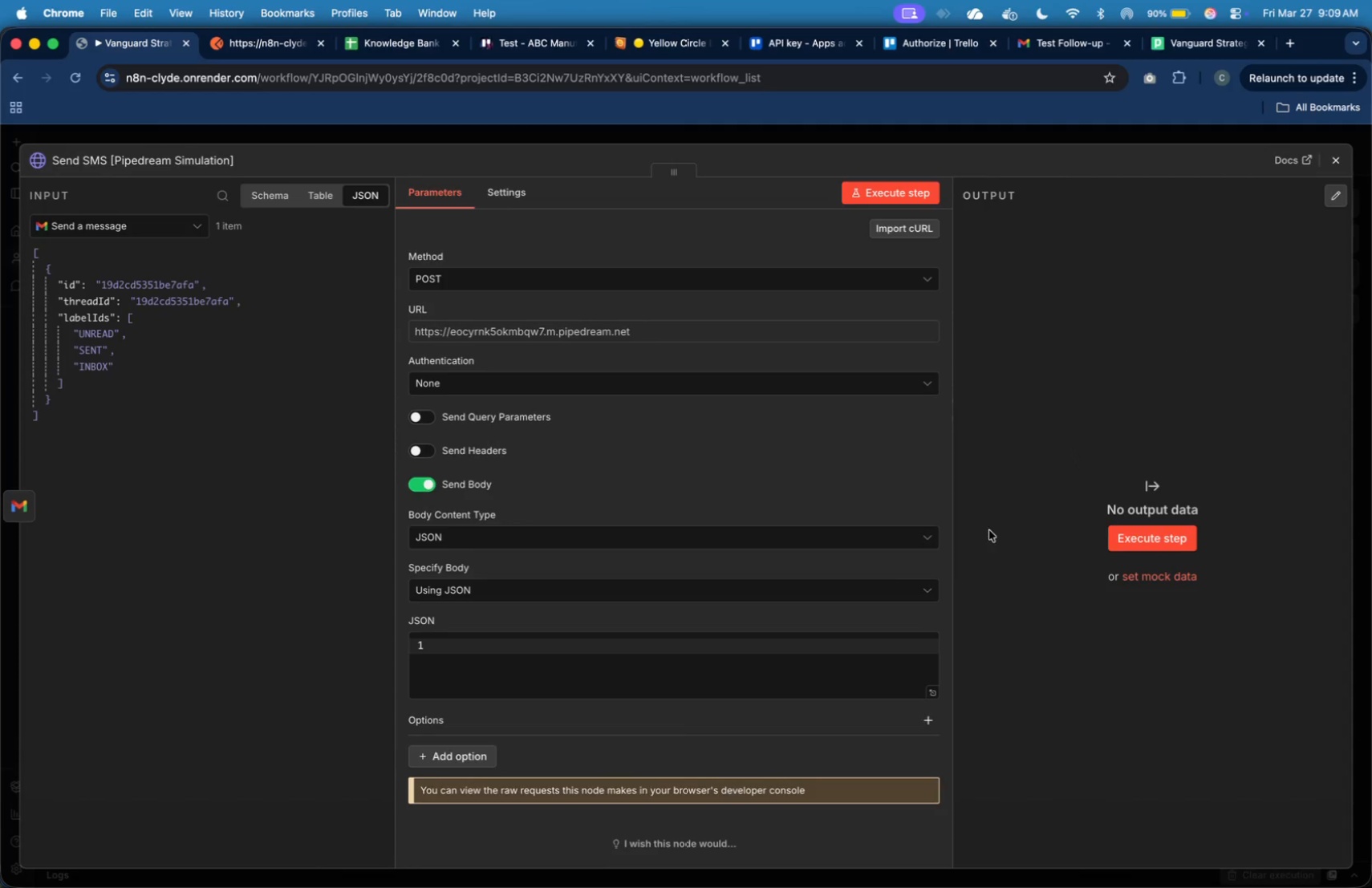 
left_click([920, 621])
 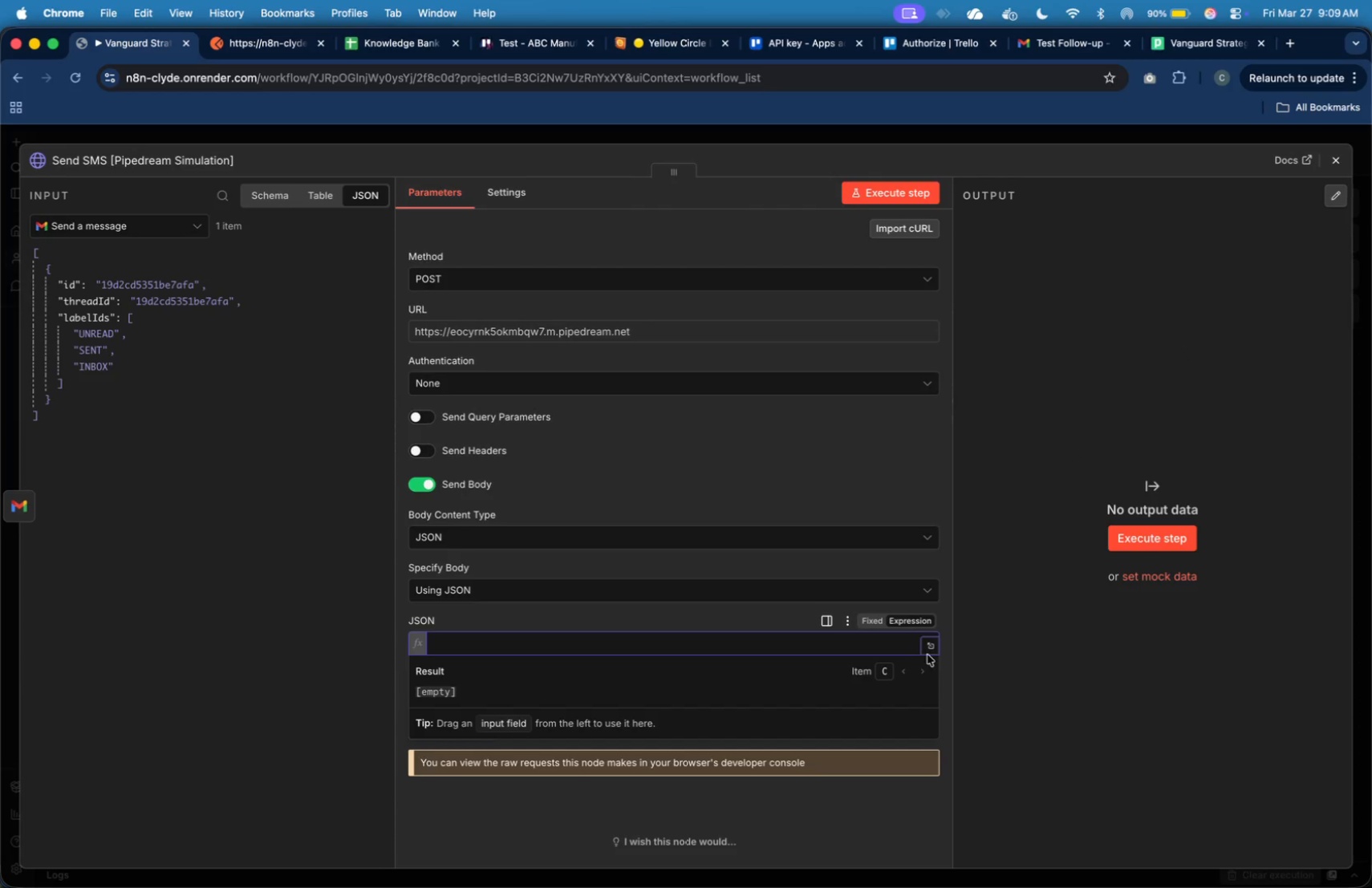 
left_click([929, 651])
 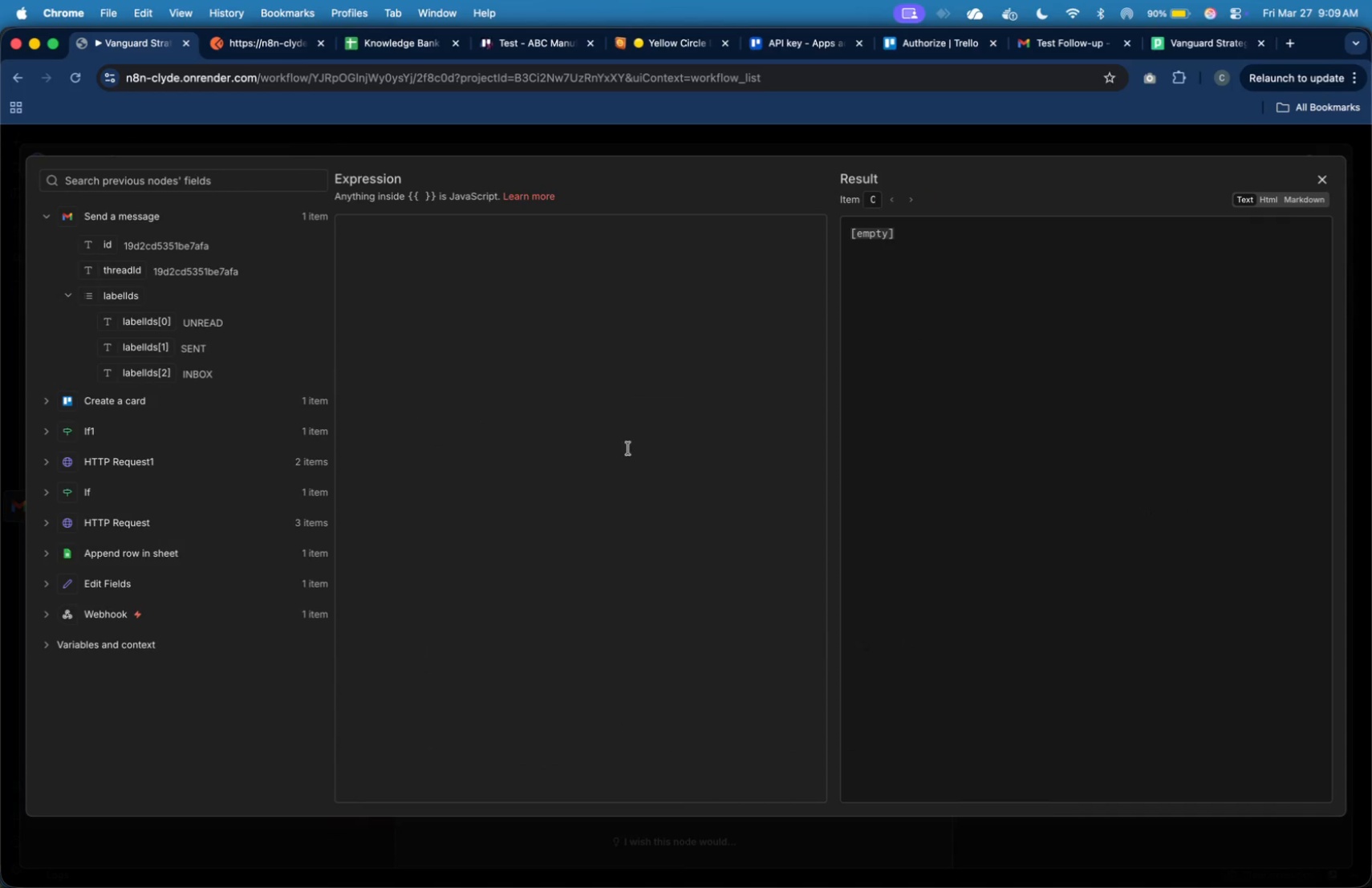 
left_click([599, 406])
 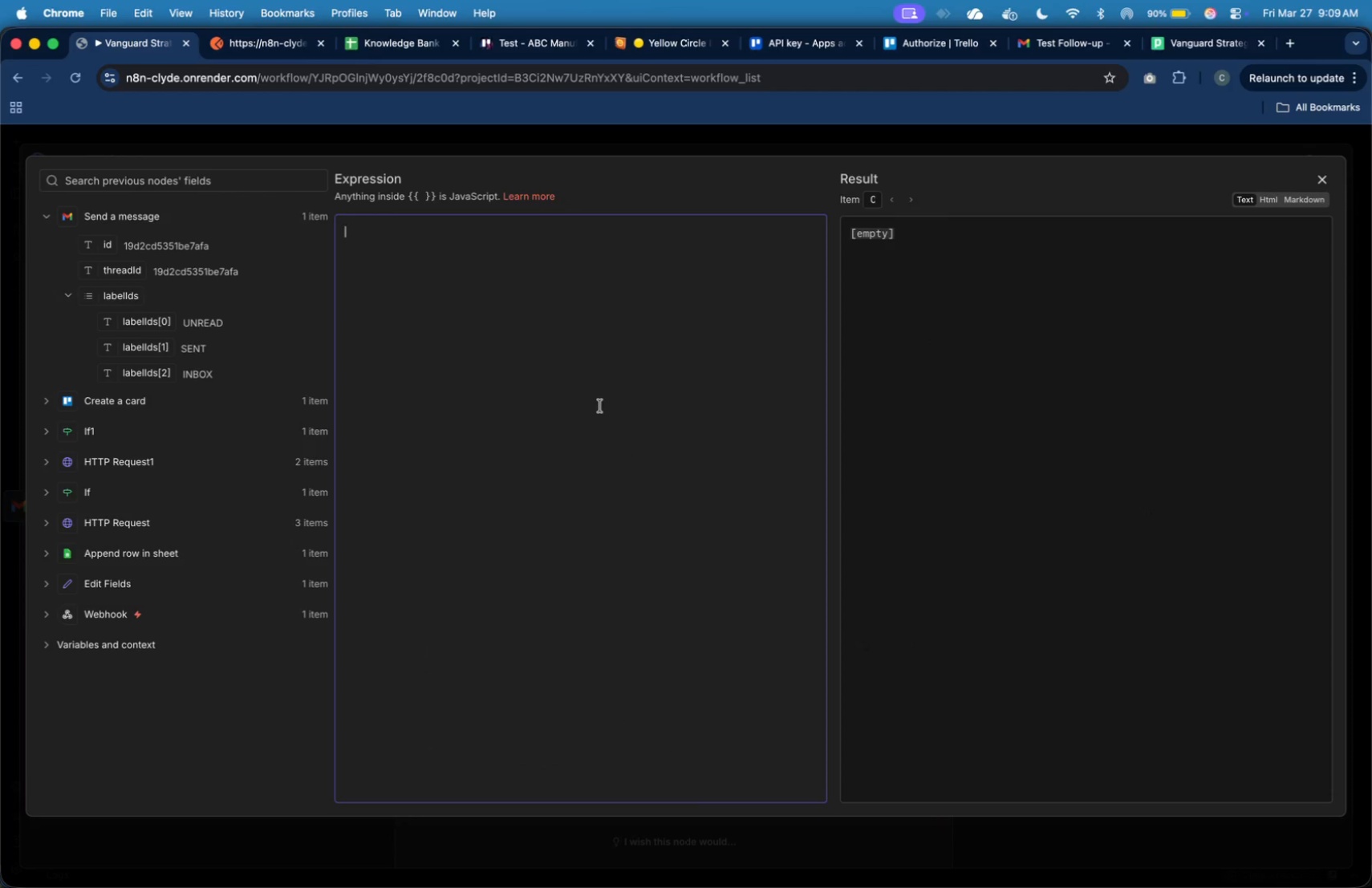 
key(Shift+BracketLeft)
 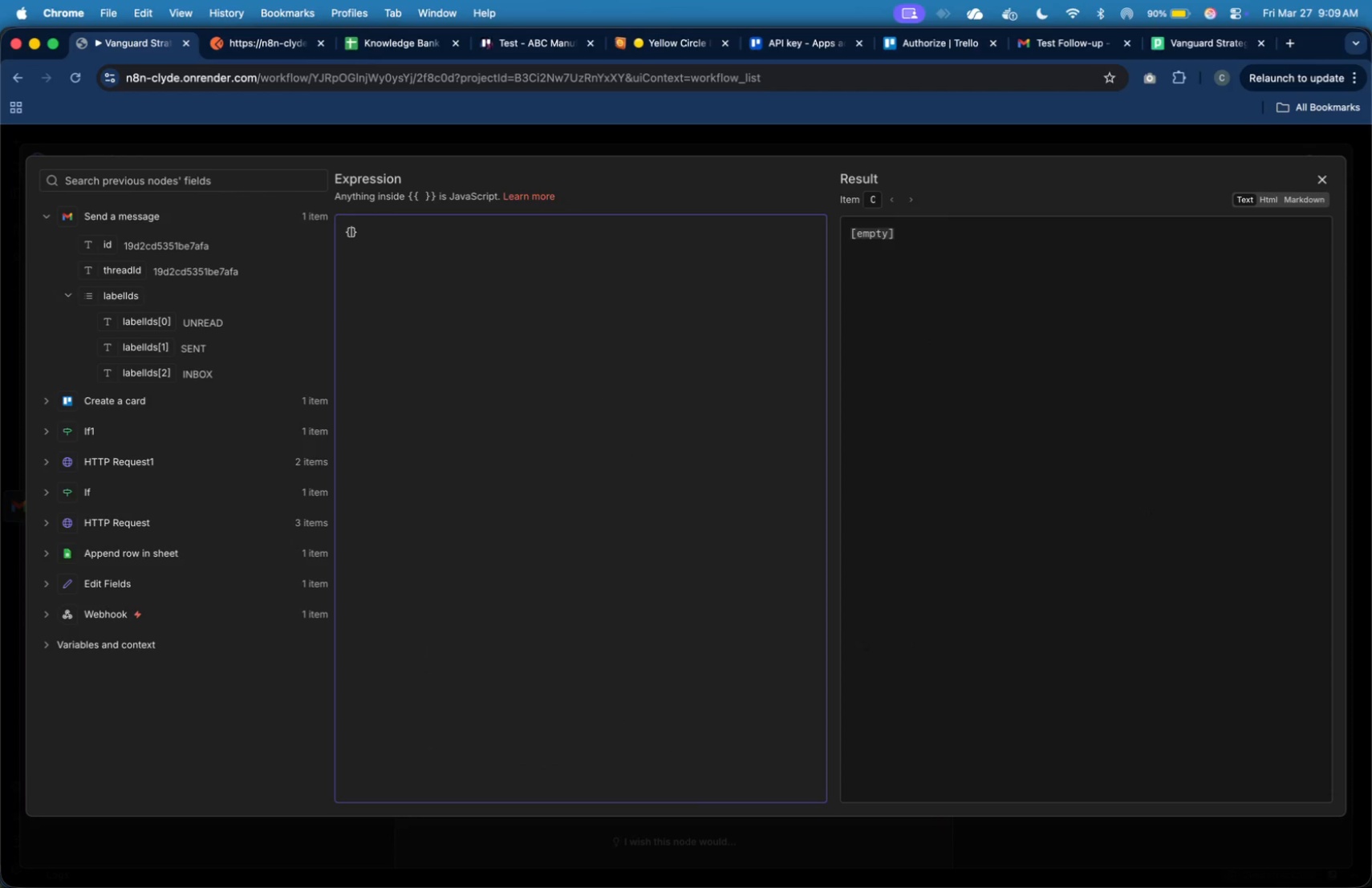 
key(Enter)
 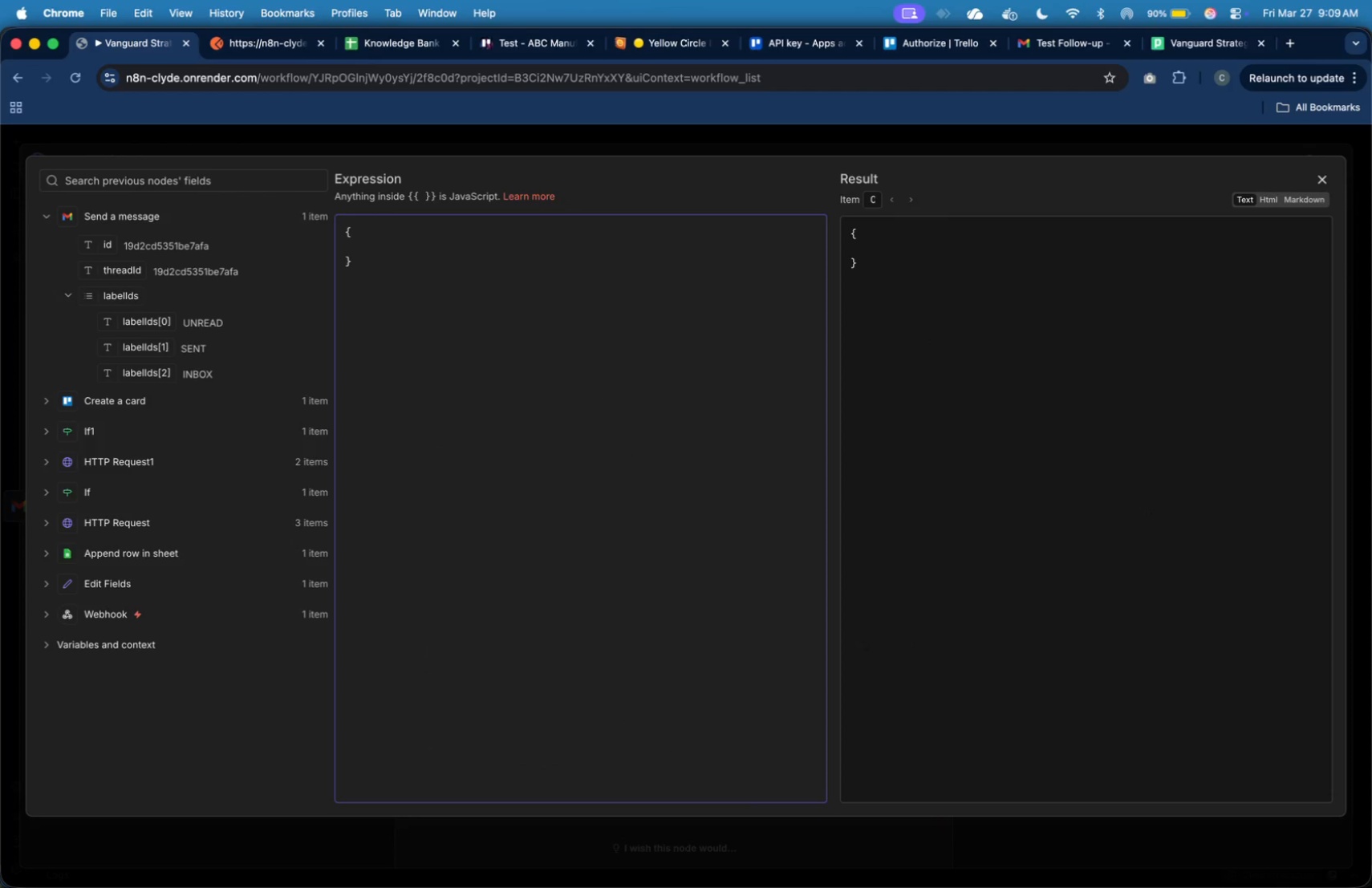 
key(Tab)
type(type)
key(Backspace)
key(Backspace)
key(Backspace)
key(Backspace)
type("type)
 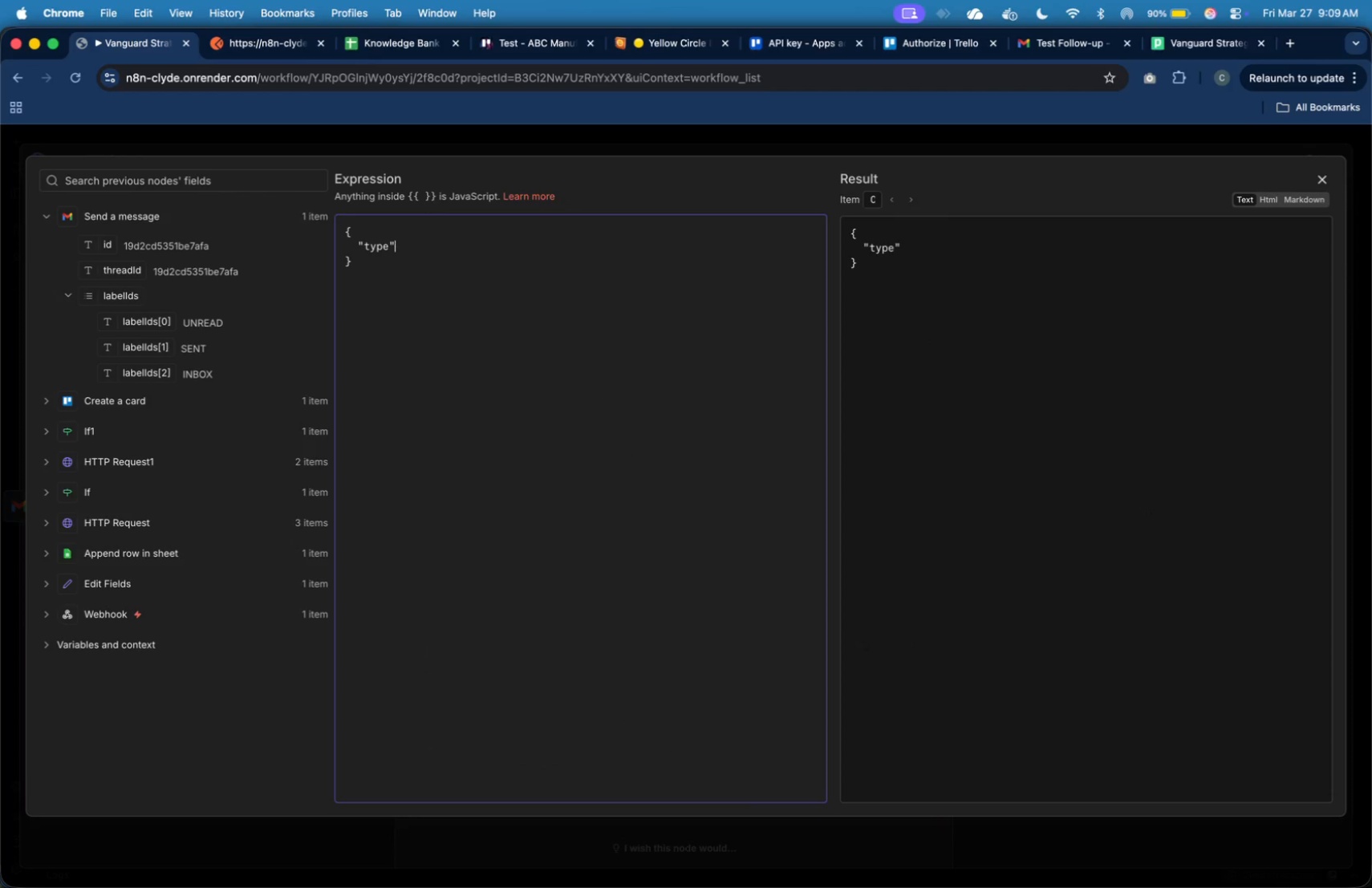 
key(ArrowRight)
 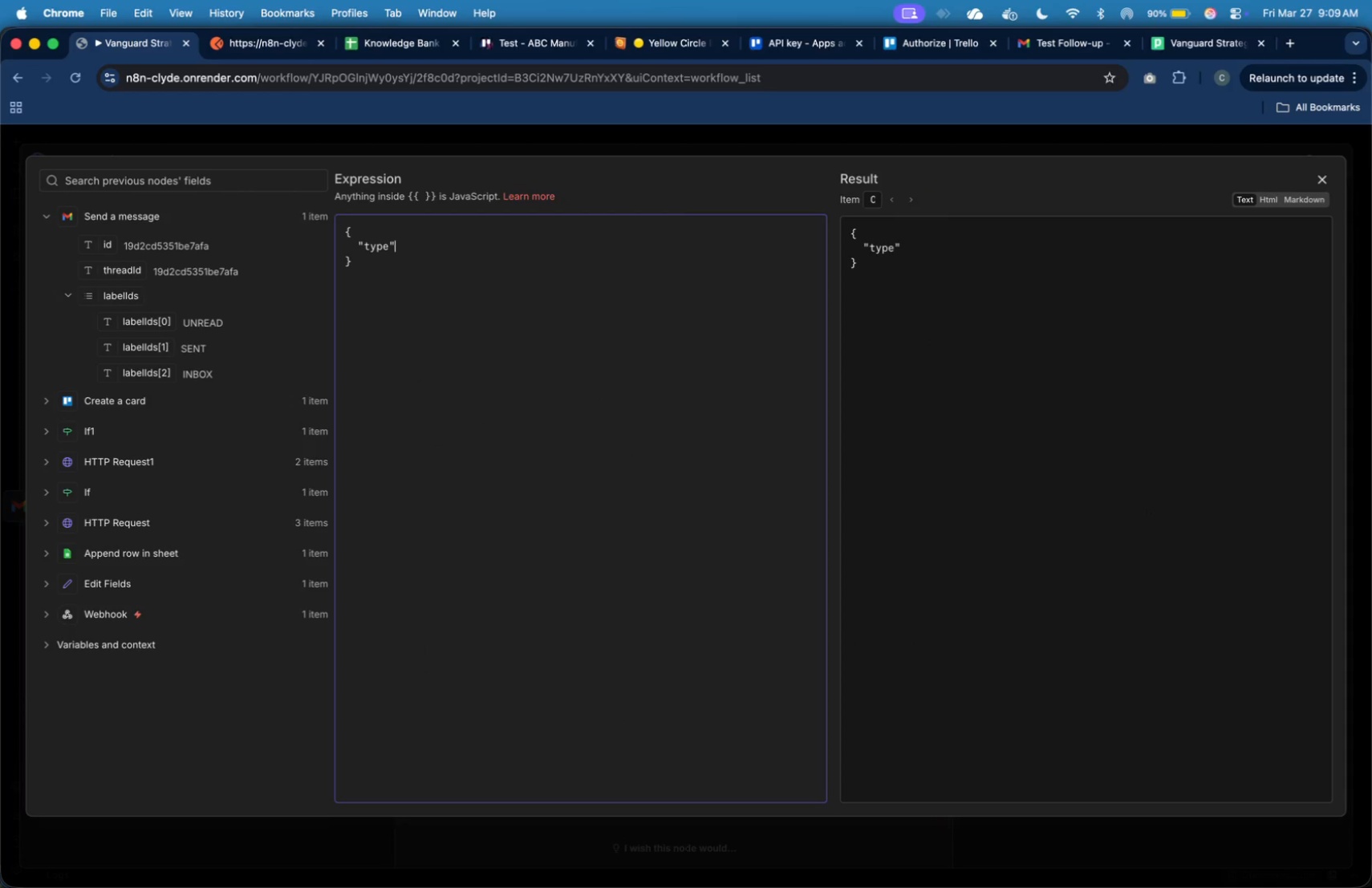 
key(Shift+Semicolon)
 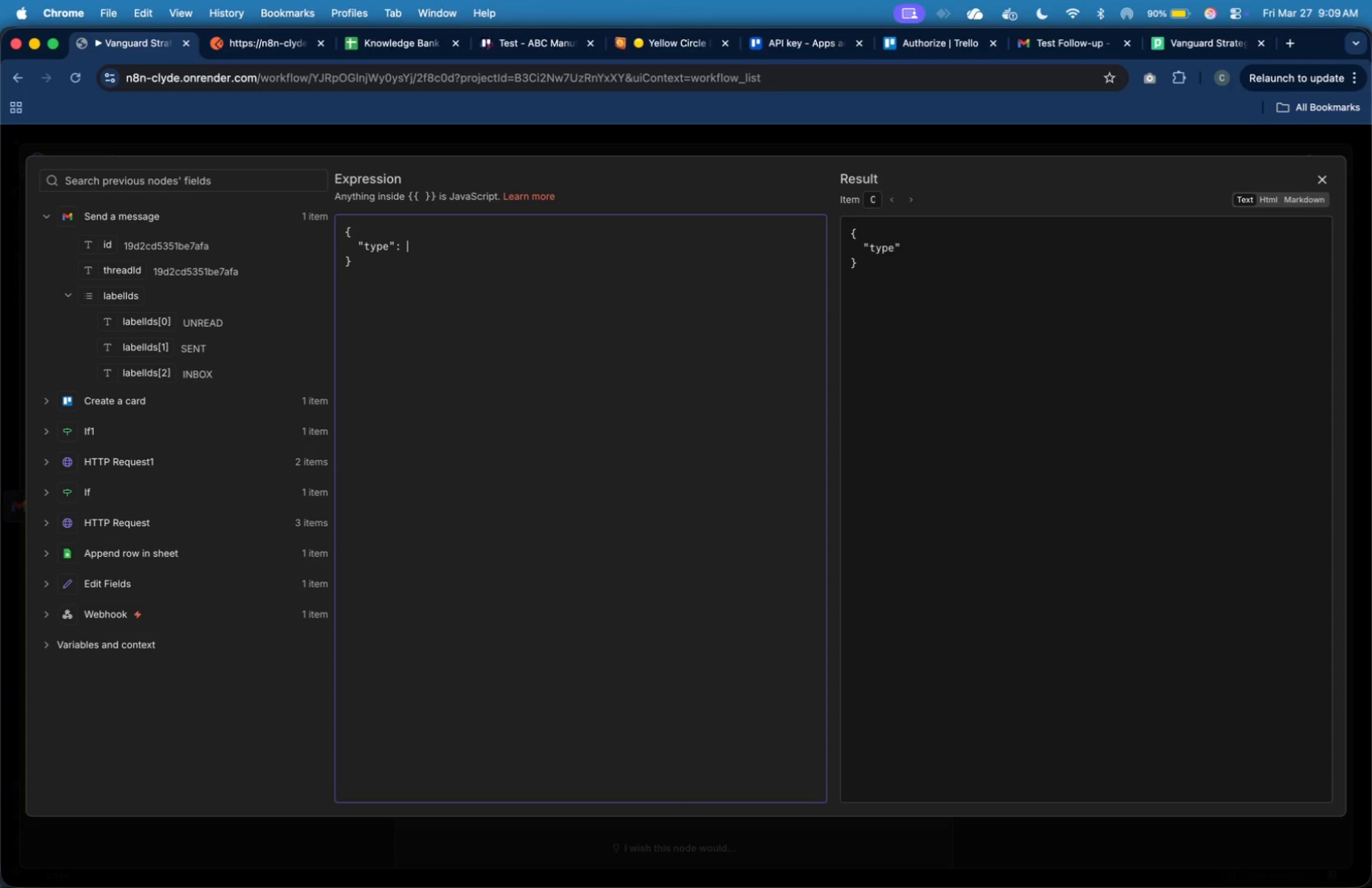 
key(Shift+Space)
 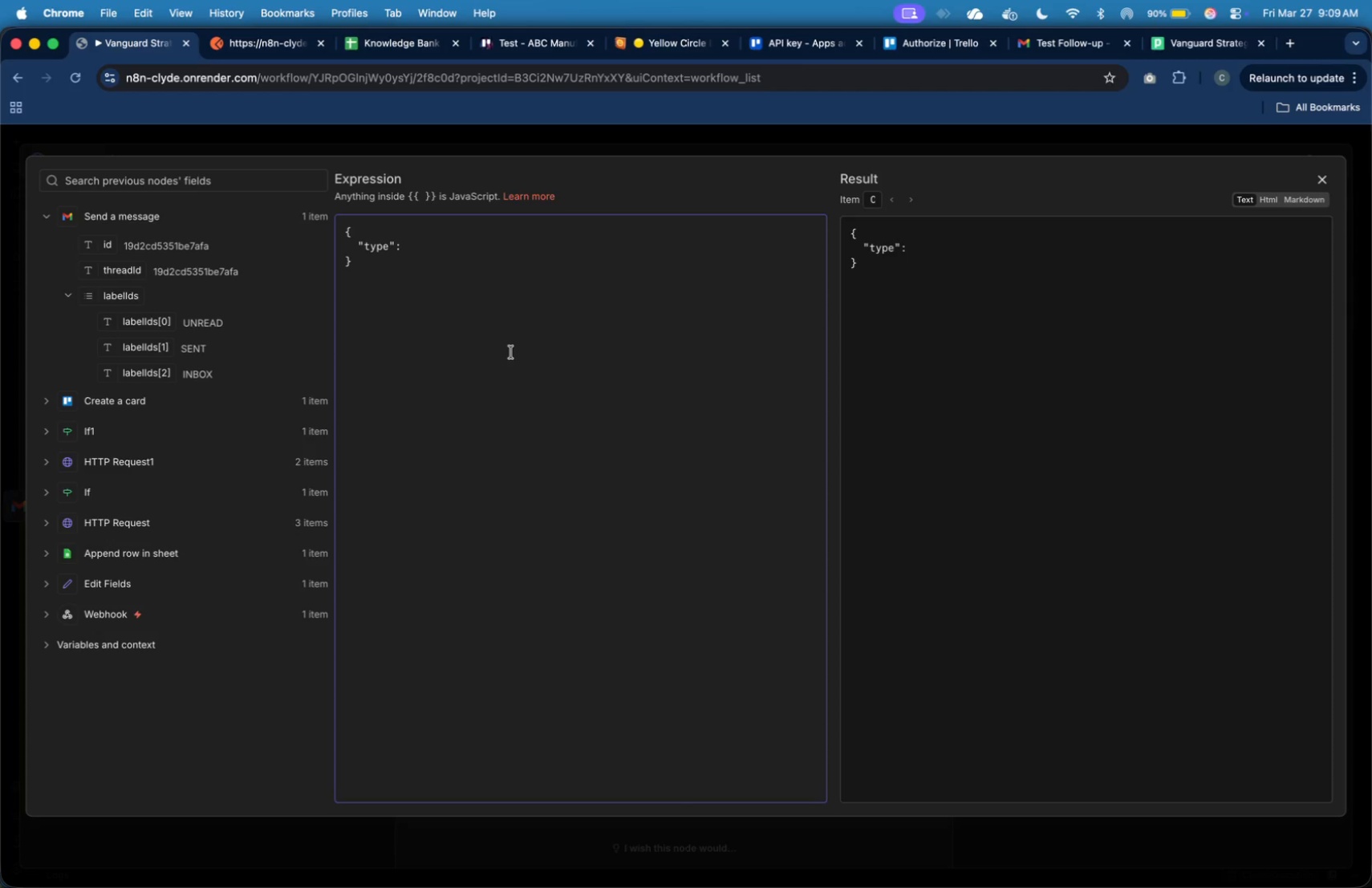 
type("SMS ALERT)
 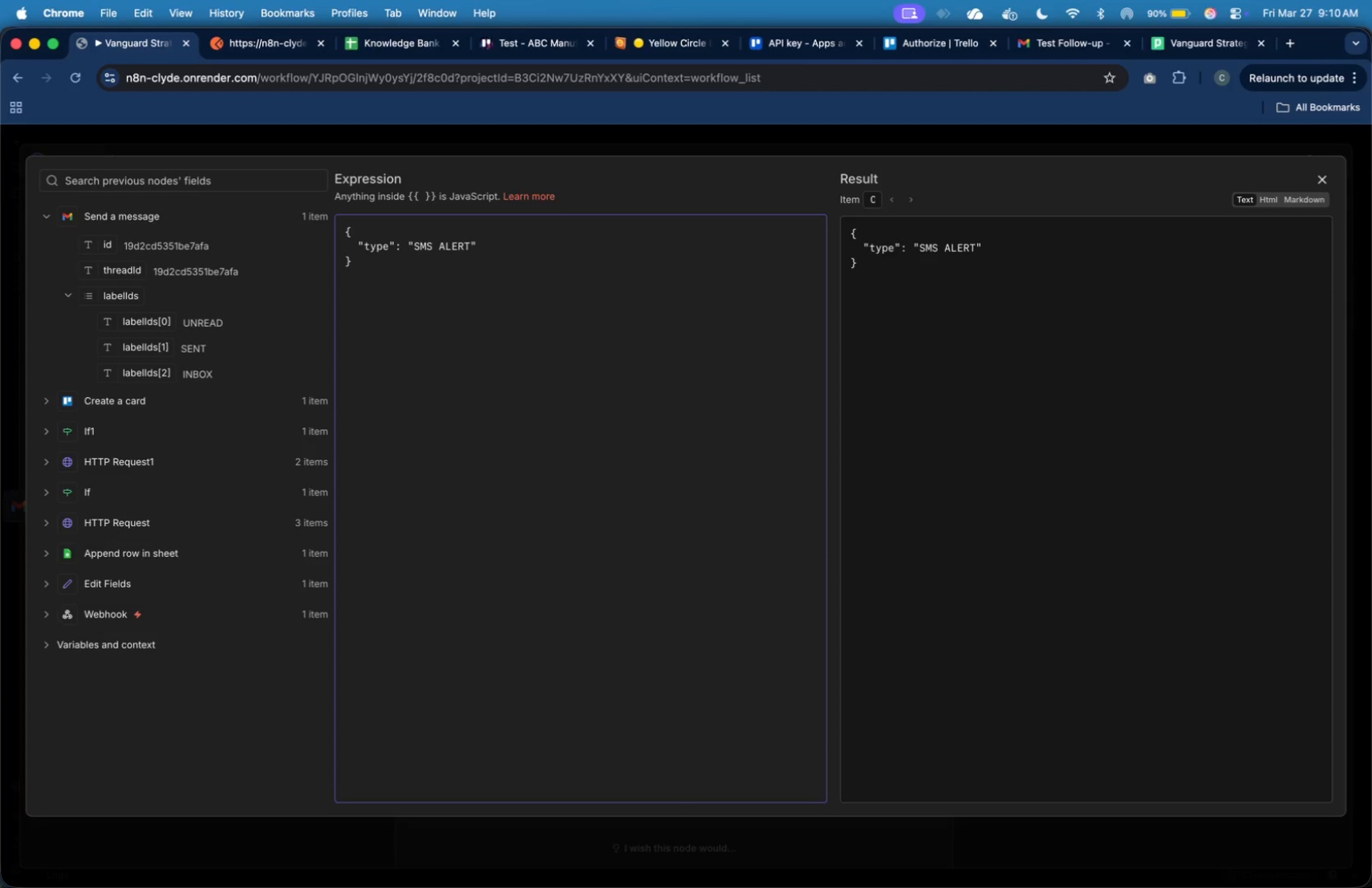 
key(ArrowLeft)
 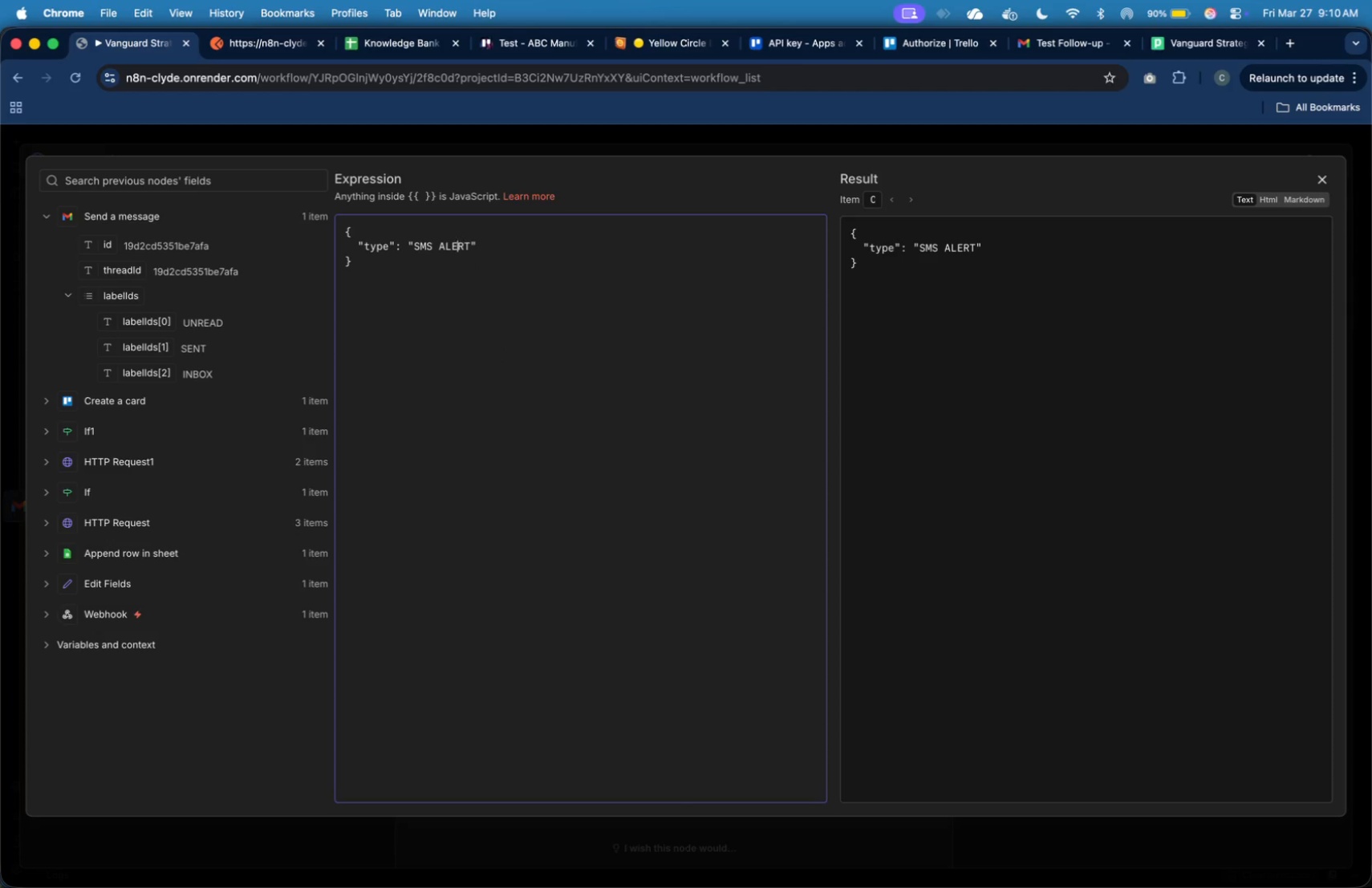 
key(ArrowLeft)
 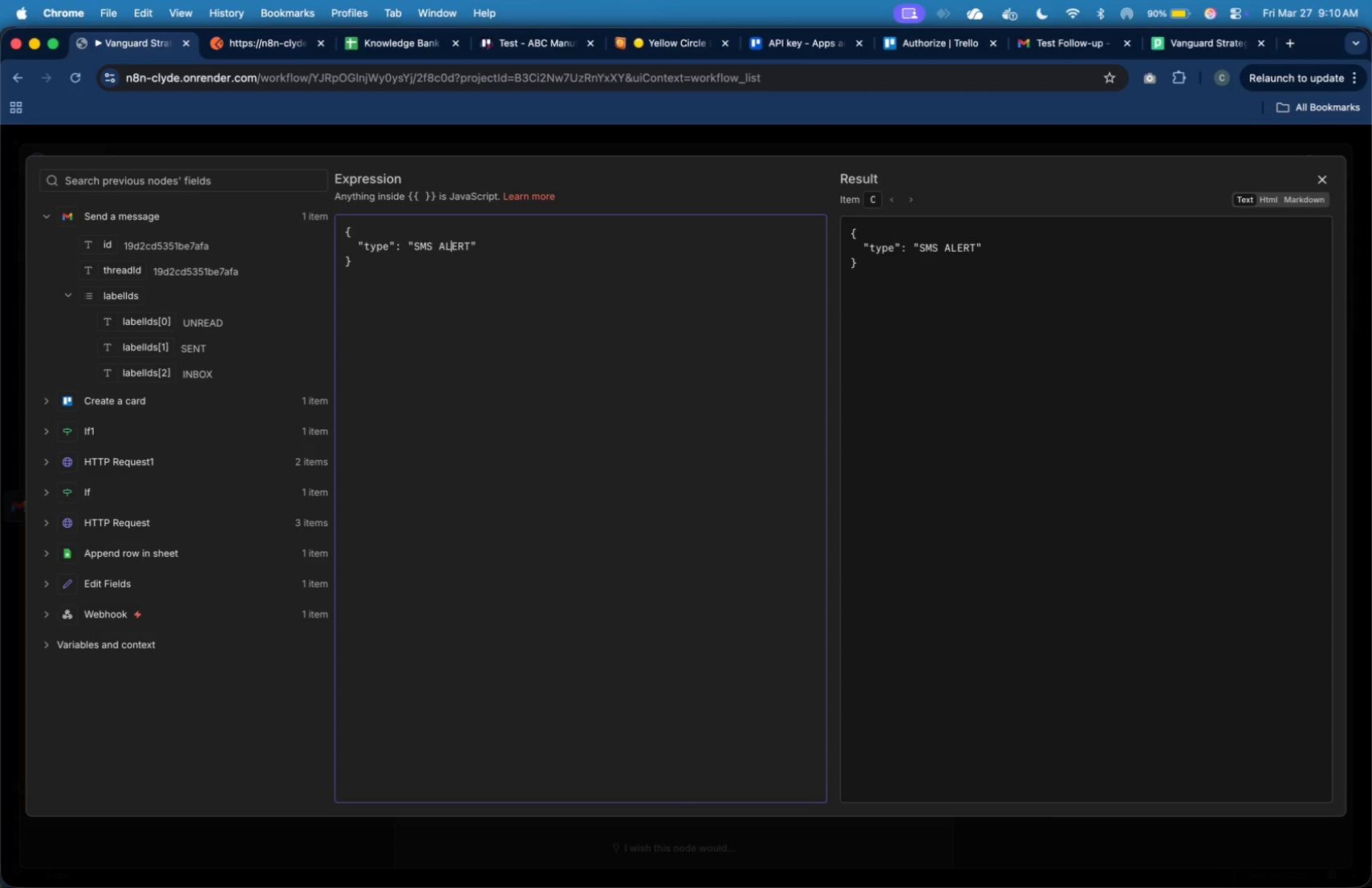 
key(ArrowLeft)
 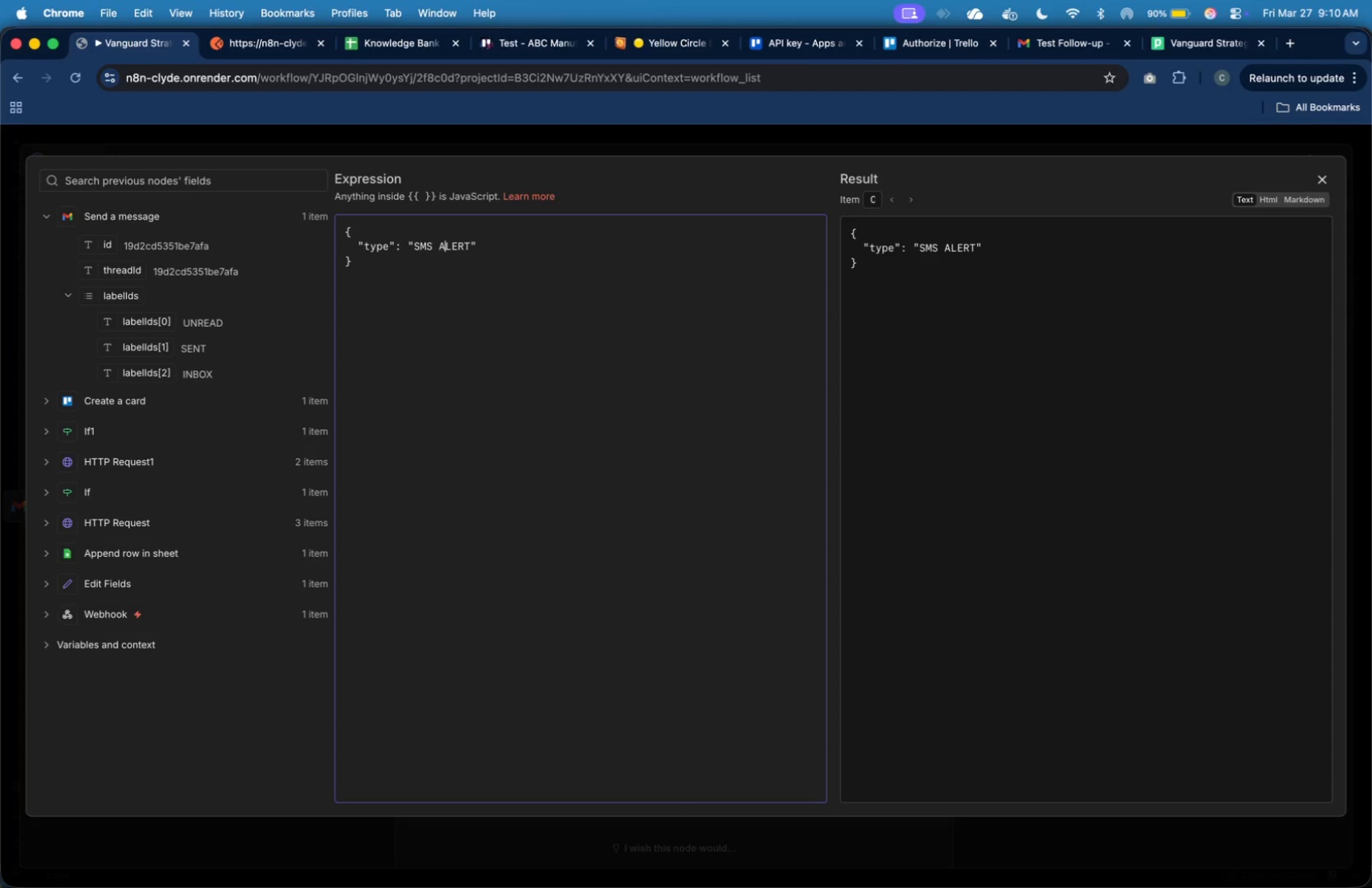 
key(ArrowLeft)
 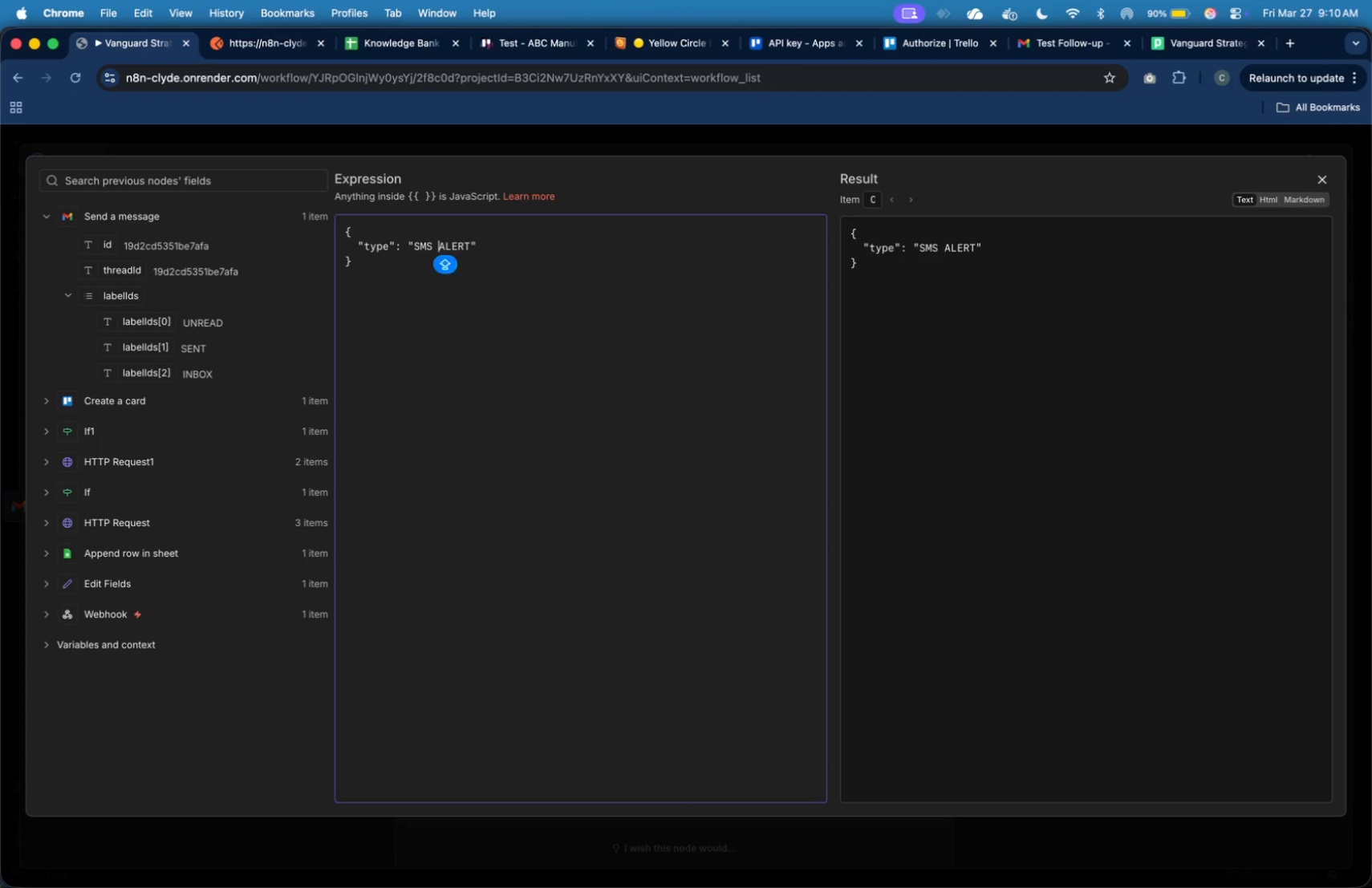 
key(ArrowLeft)
 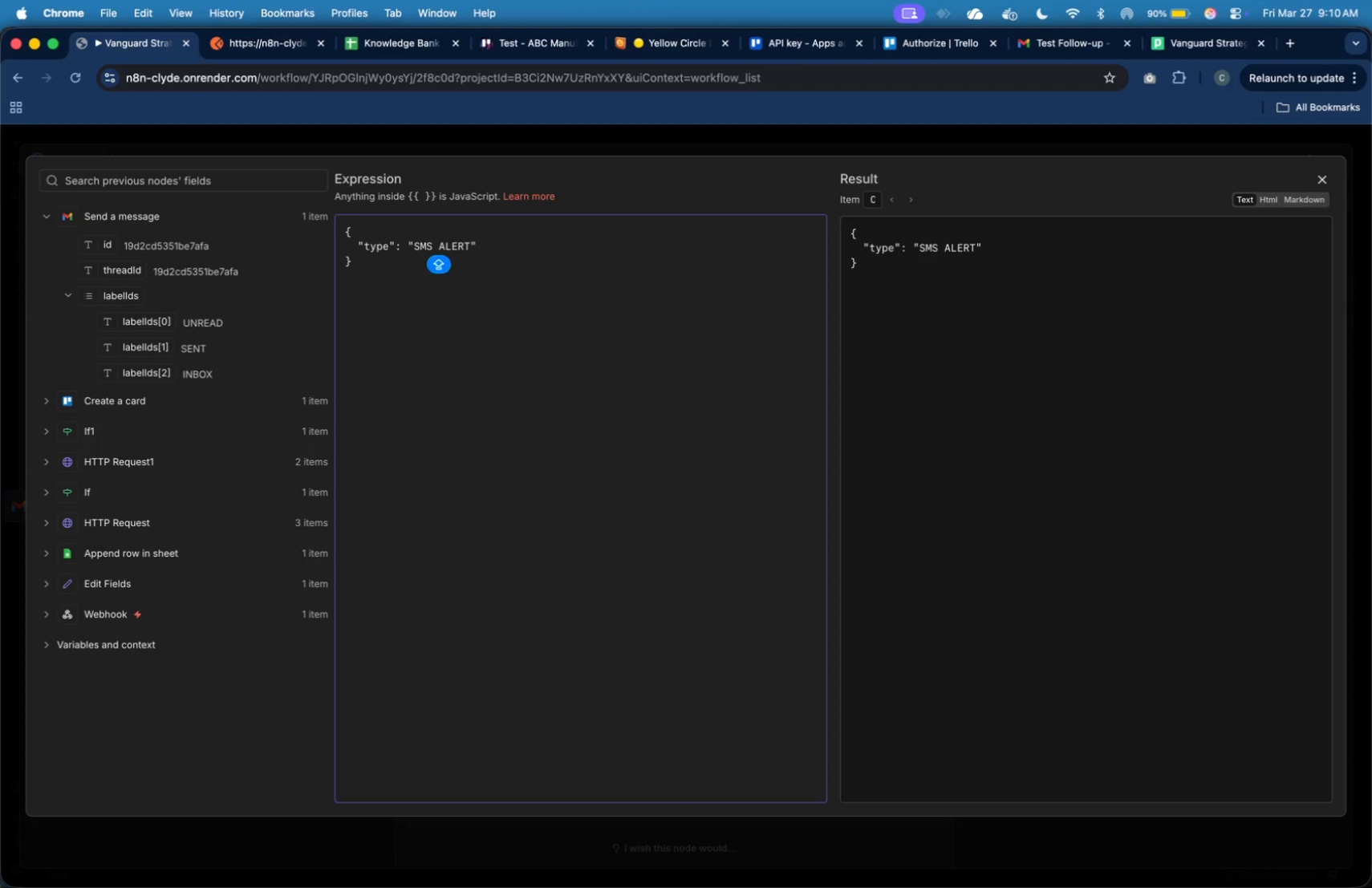 
key(Backspace)
 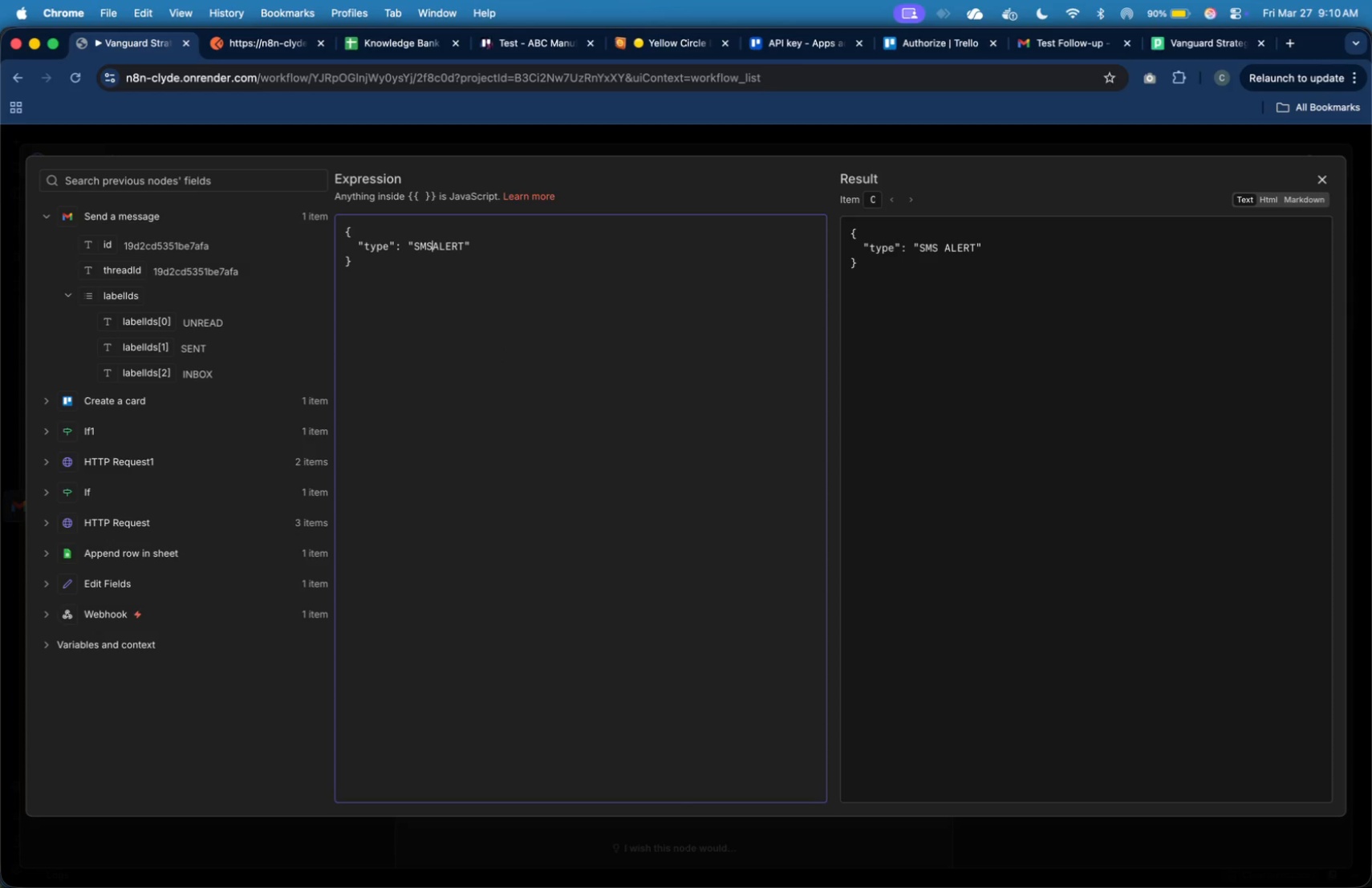 
key(Shift+Minus)
 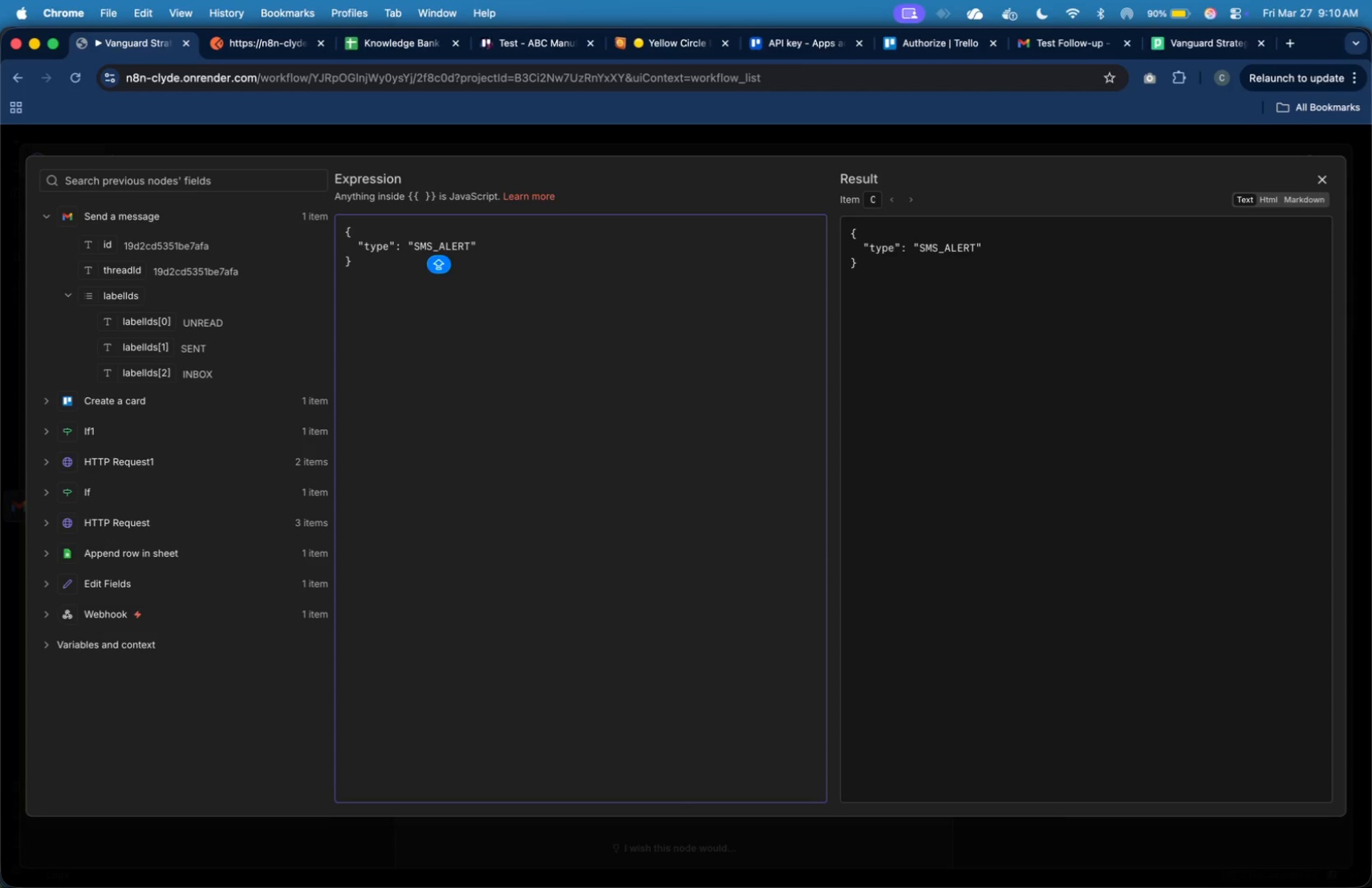 
key(ArrowRight)
 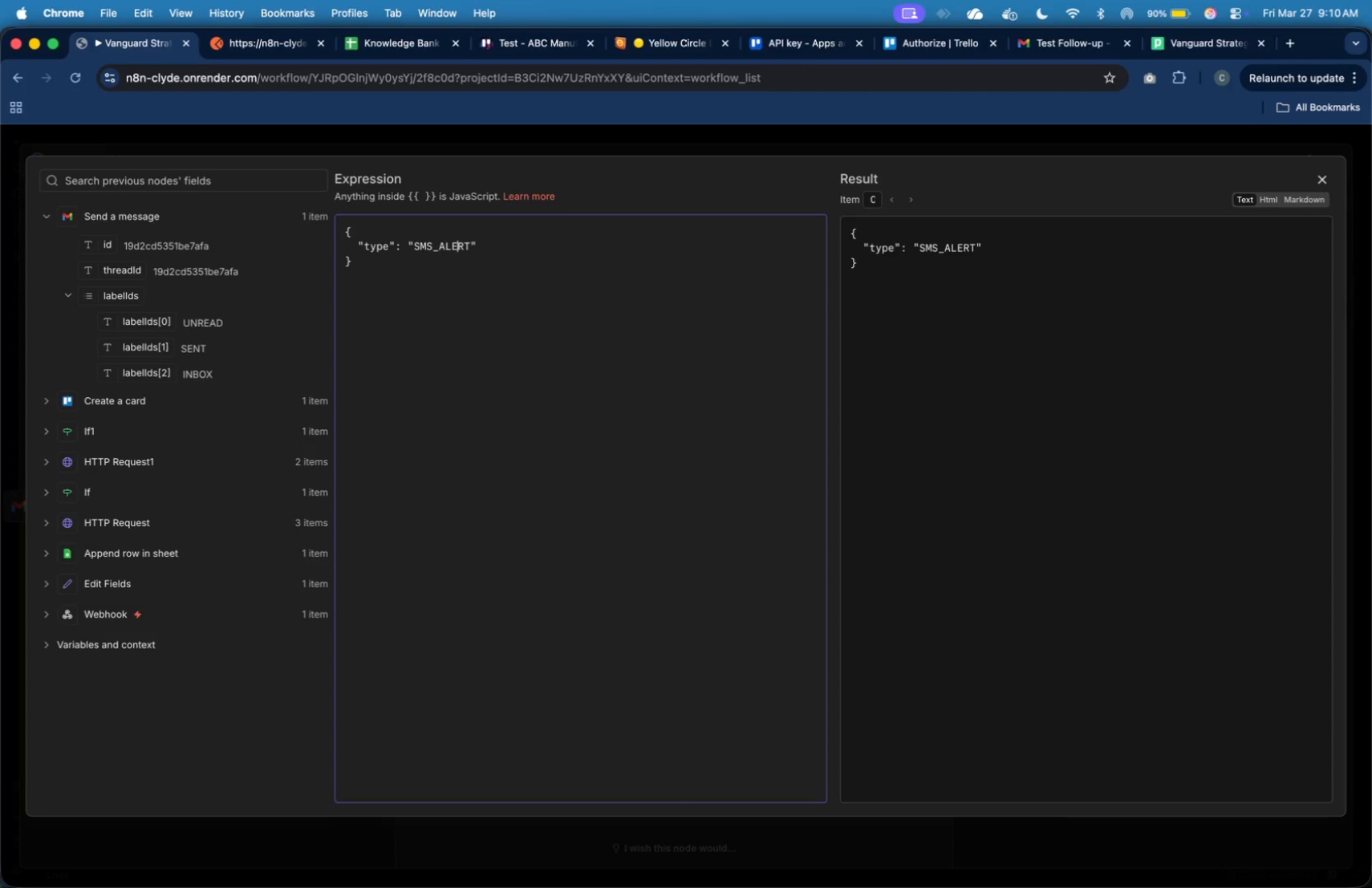 
key(ArrowRight)
 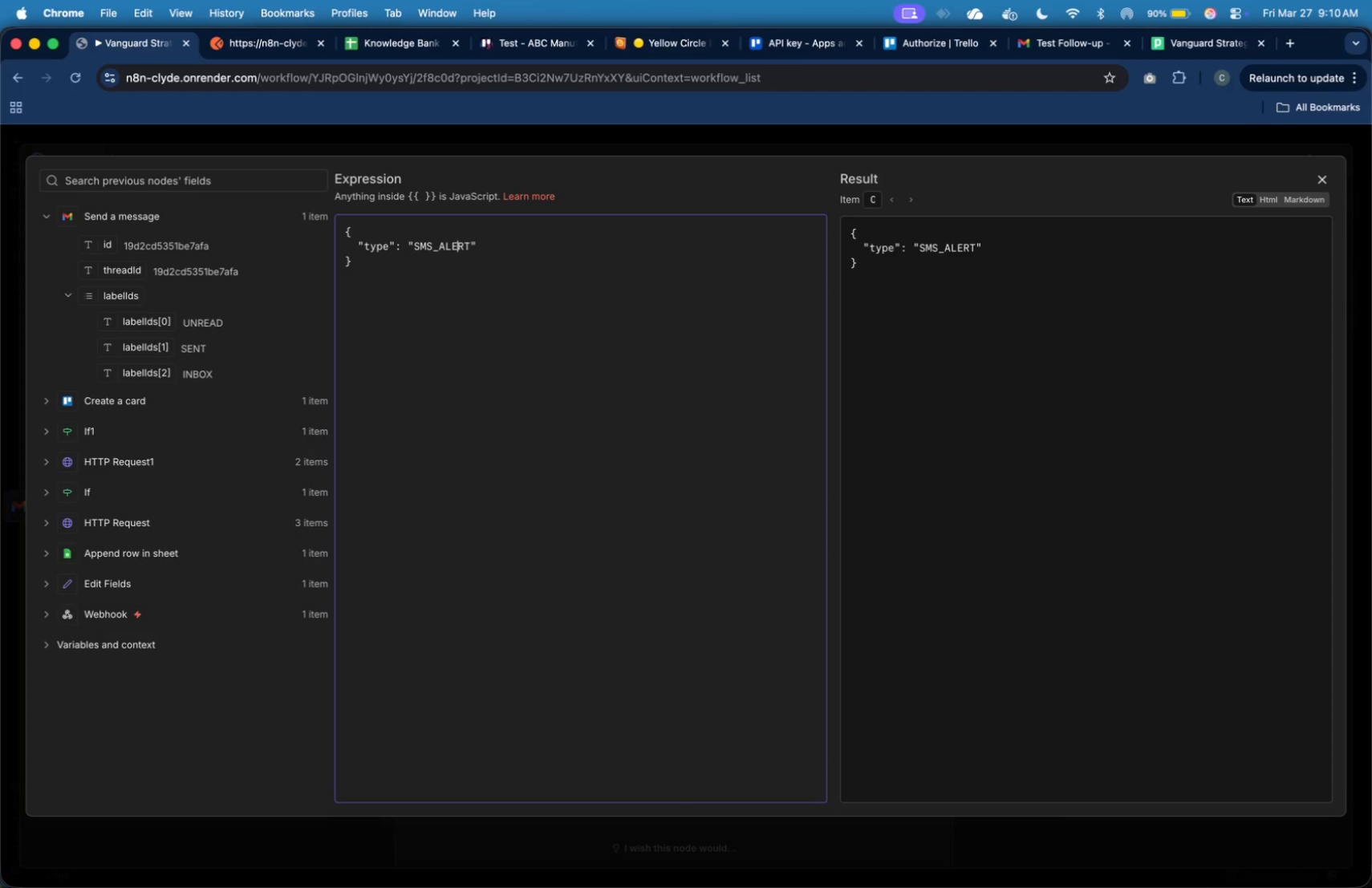 
key(ArrowRight)
 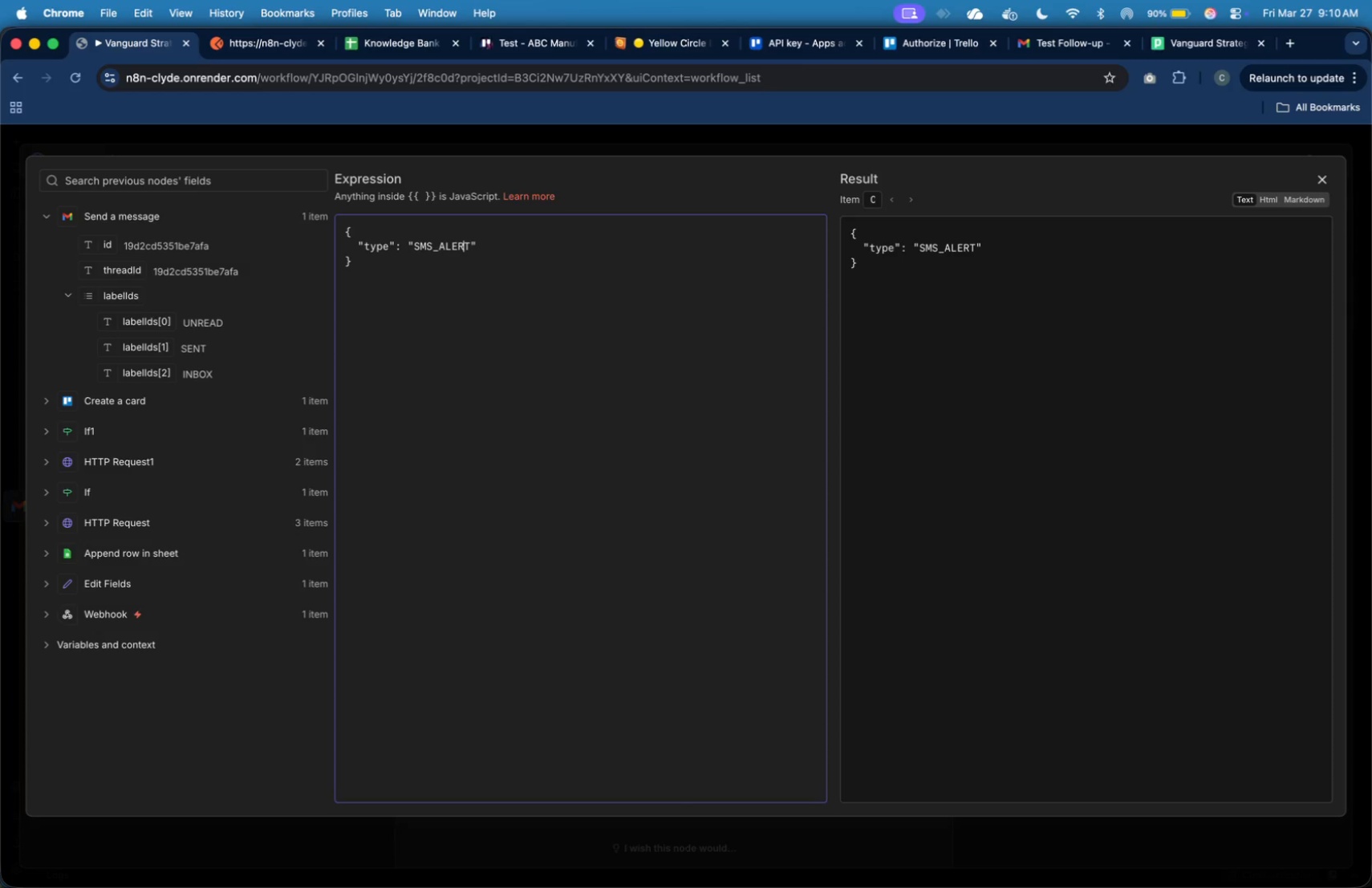 
key(ArrowRight)
 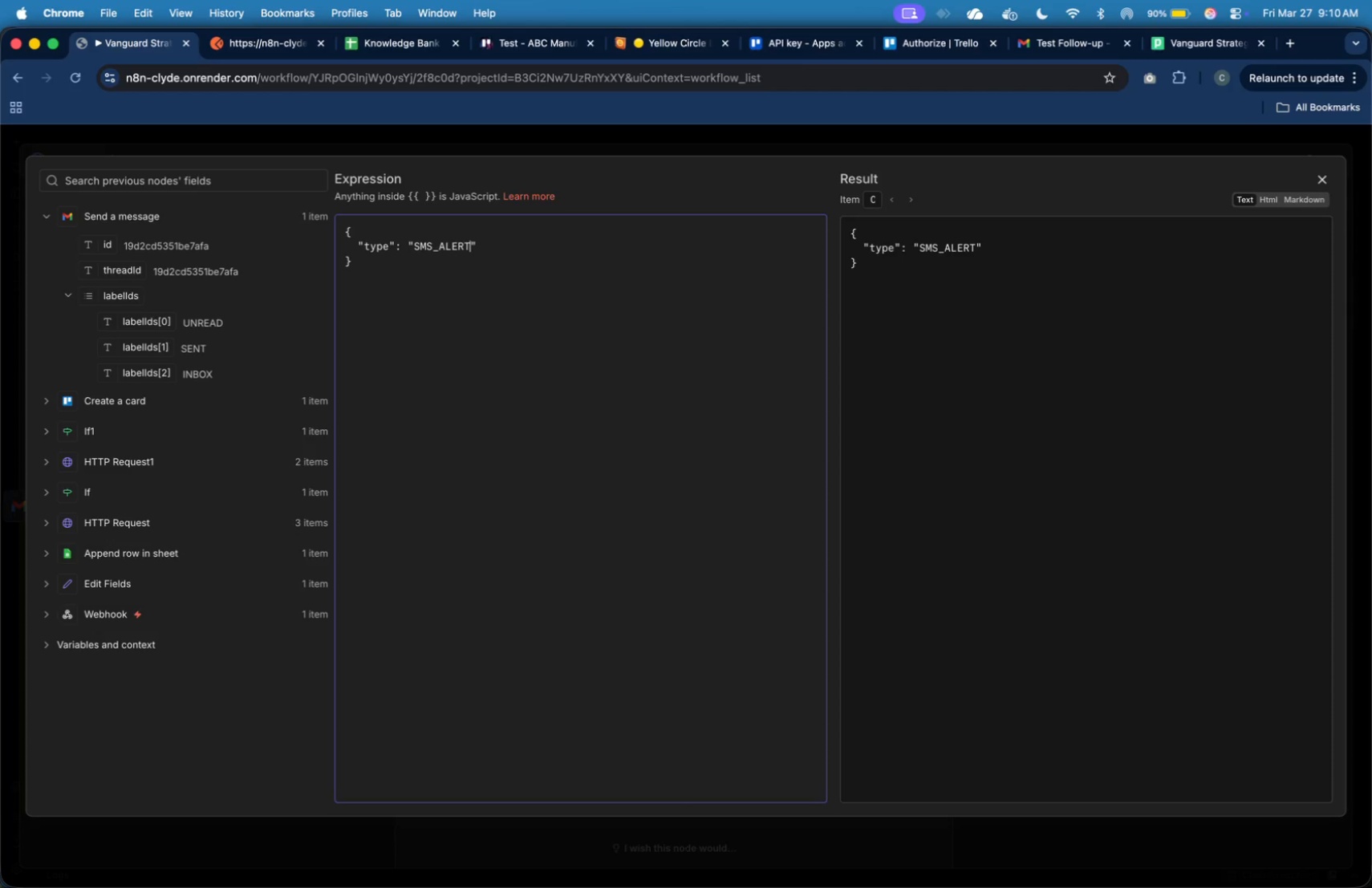 
key(ArrowRight)
 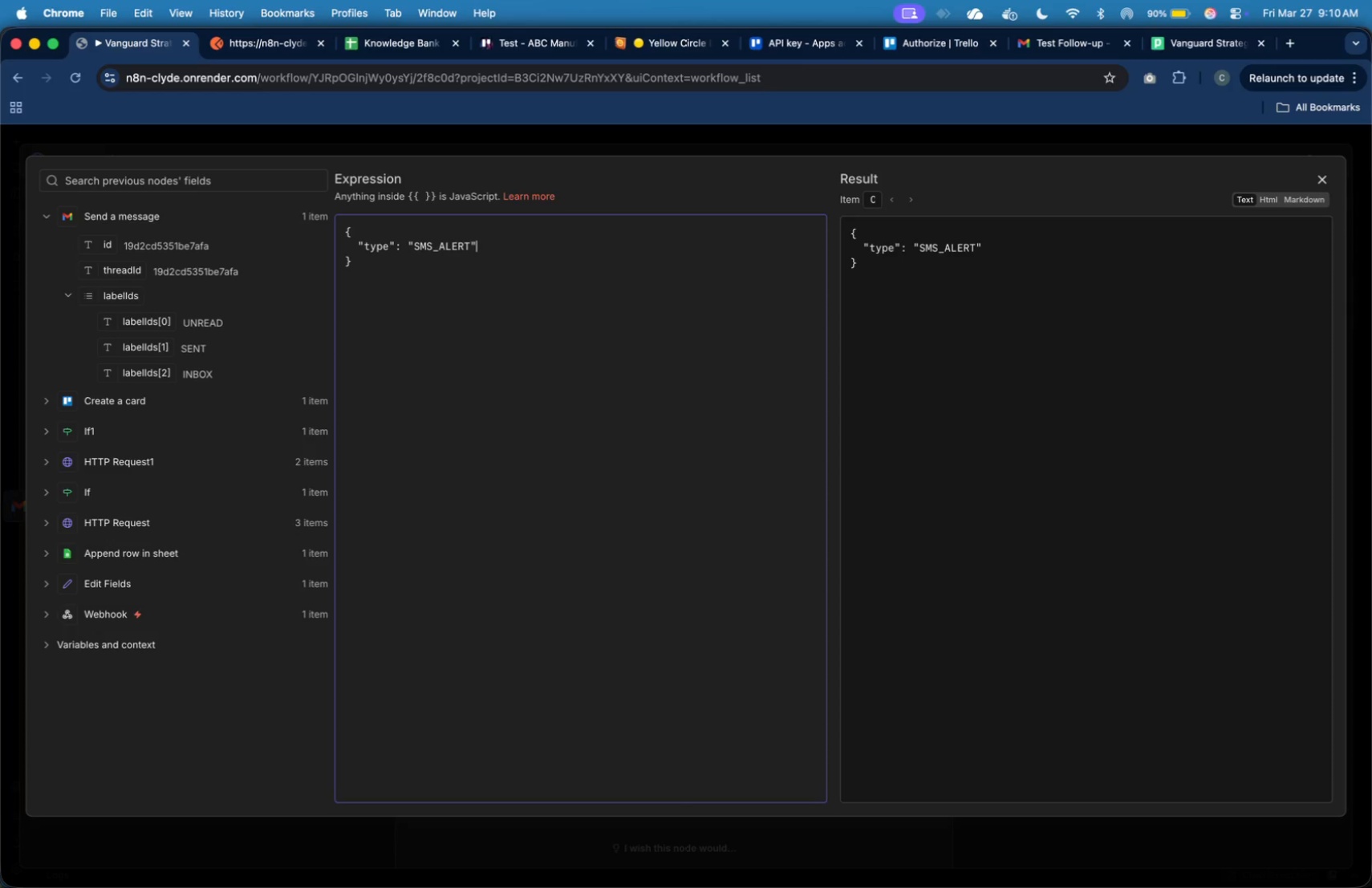 
key(ArrowRight)
 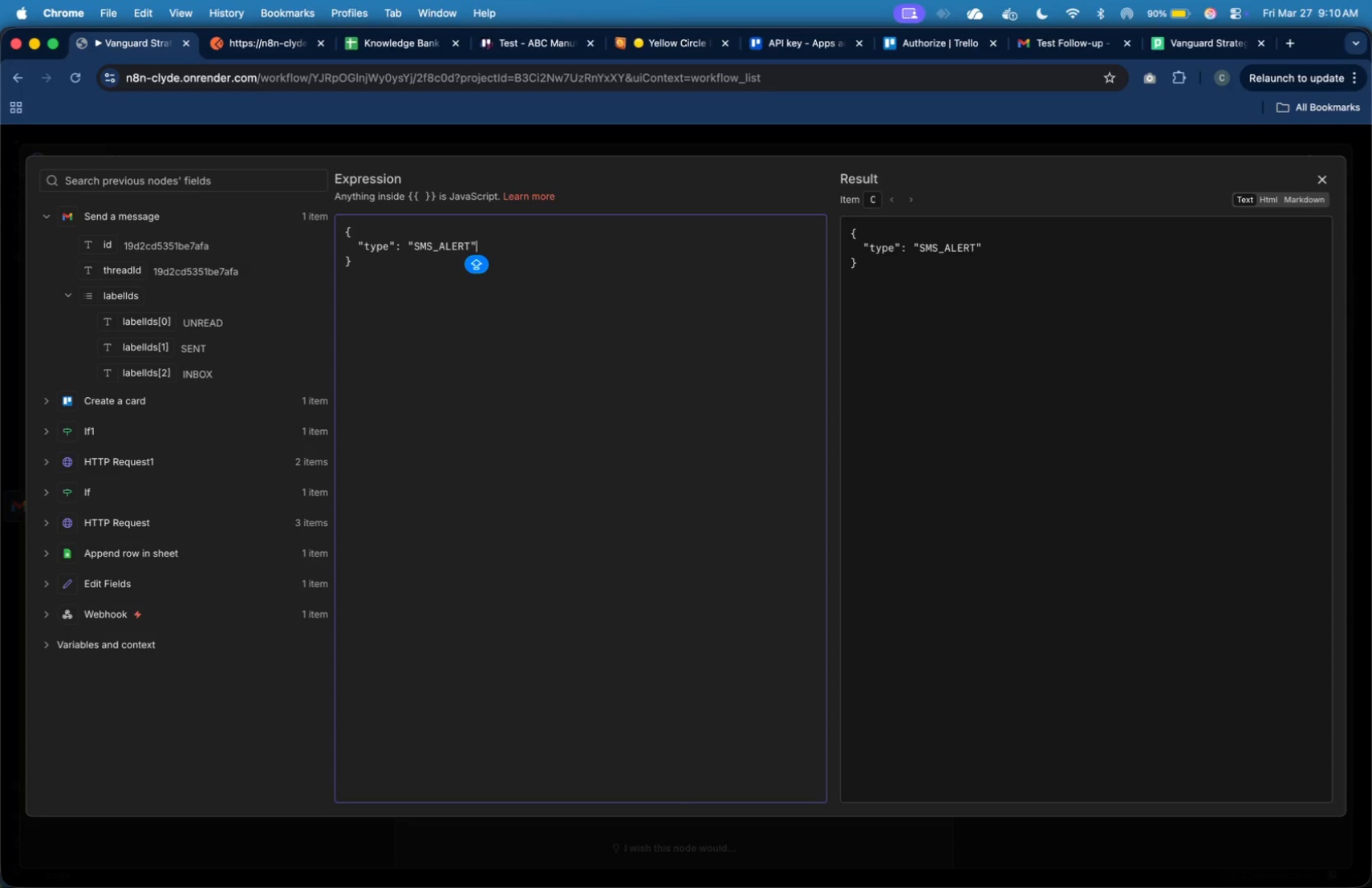 
key(Comma)
 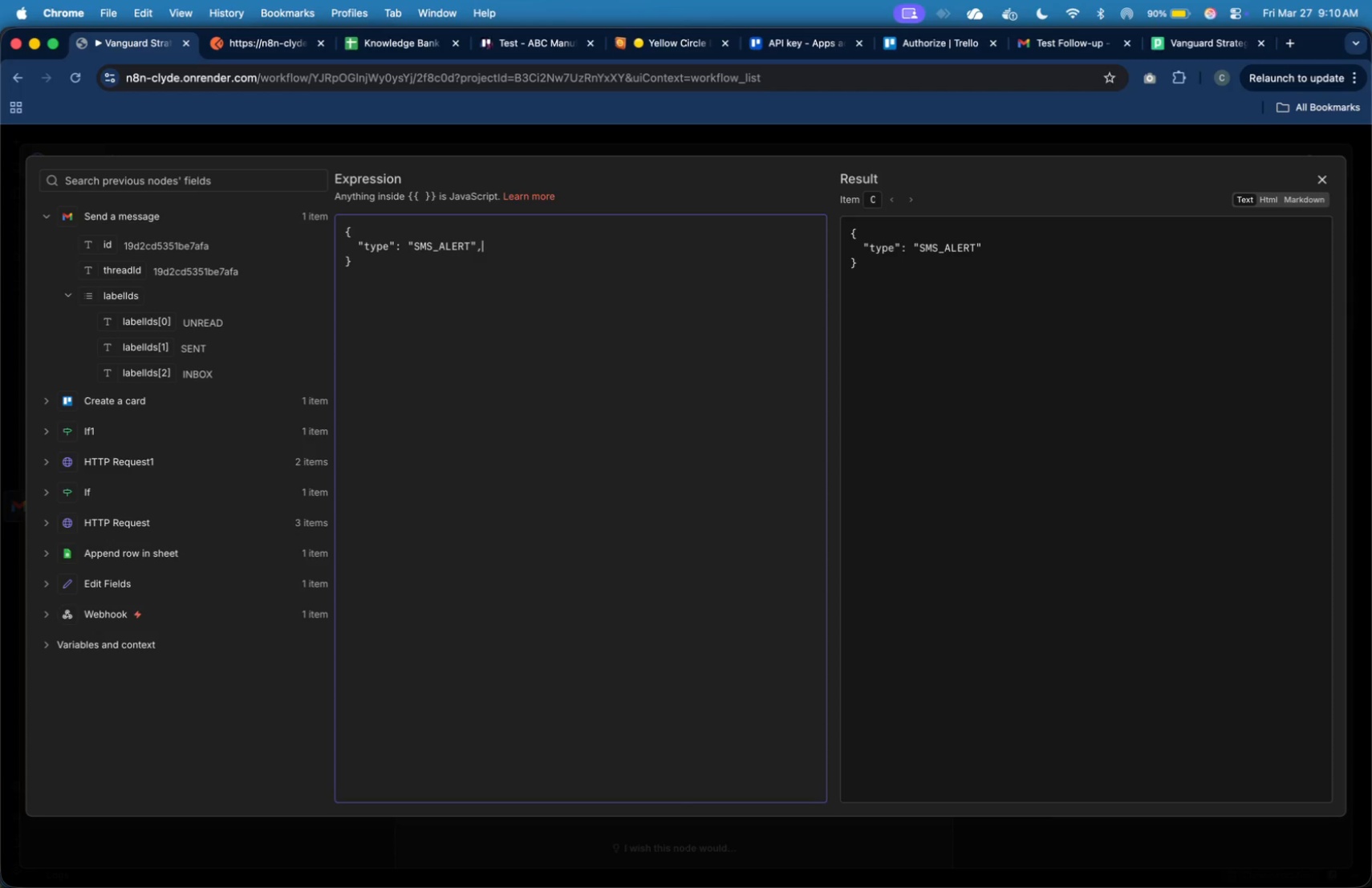 
key(Enter)
 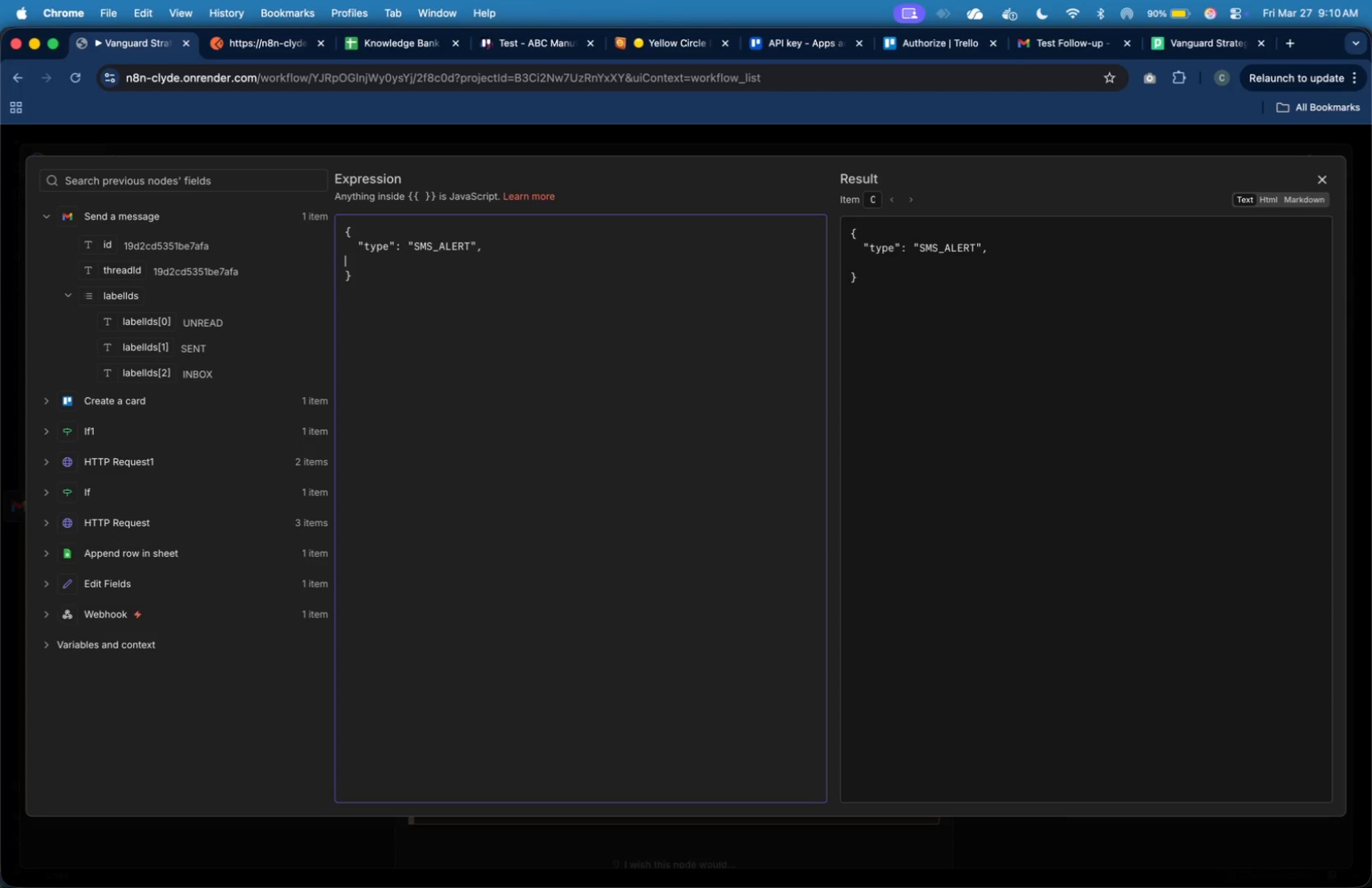 
key(Tab)
type("client)
 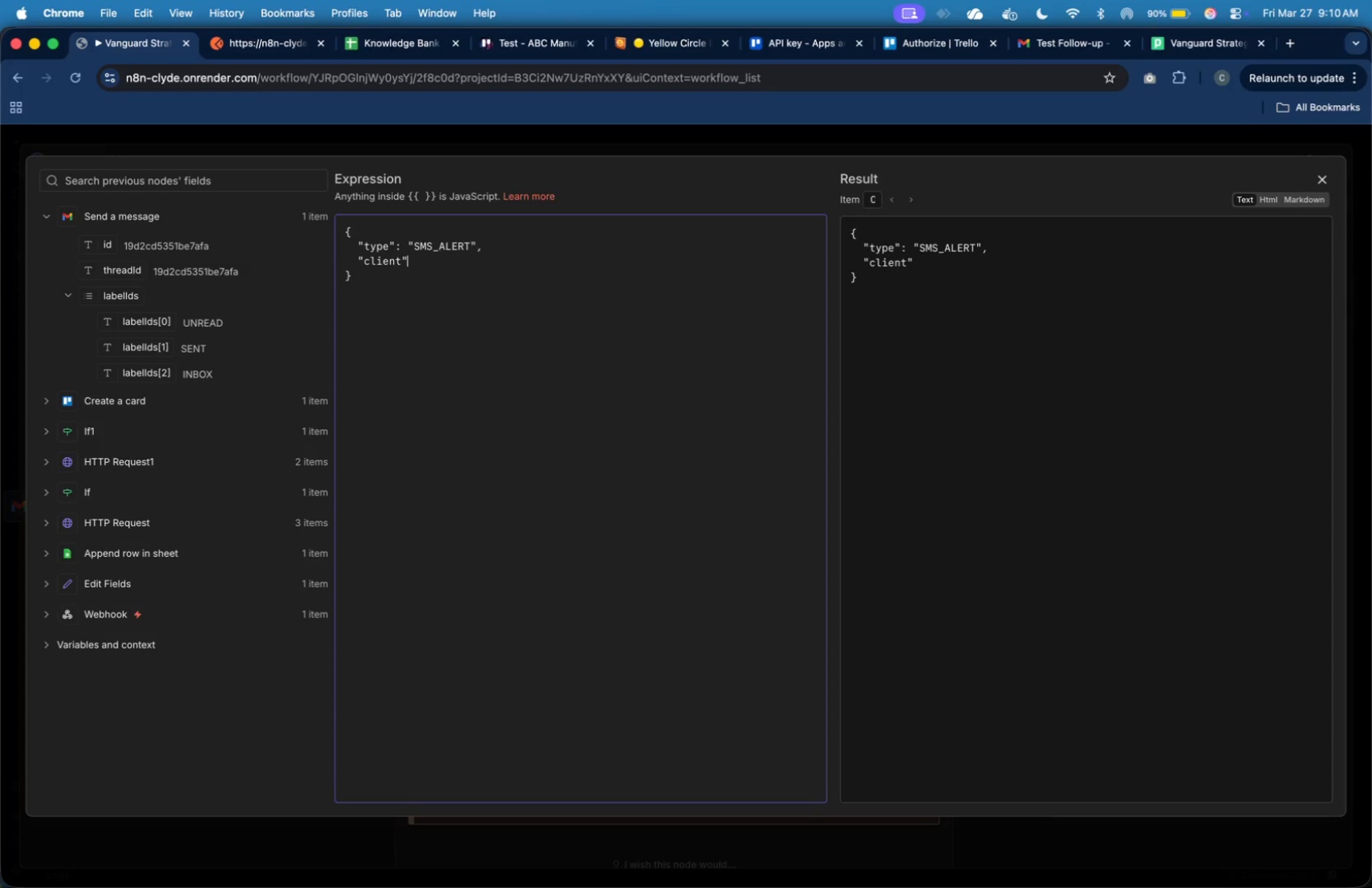 
 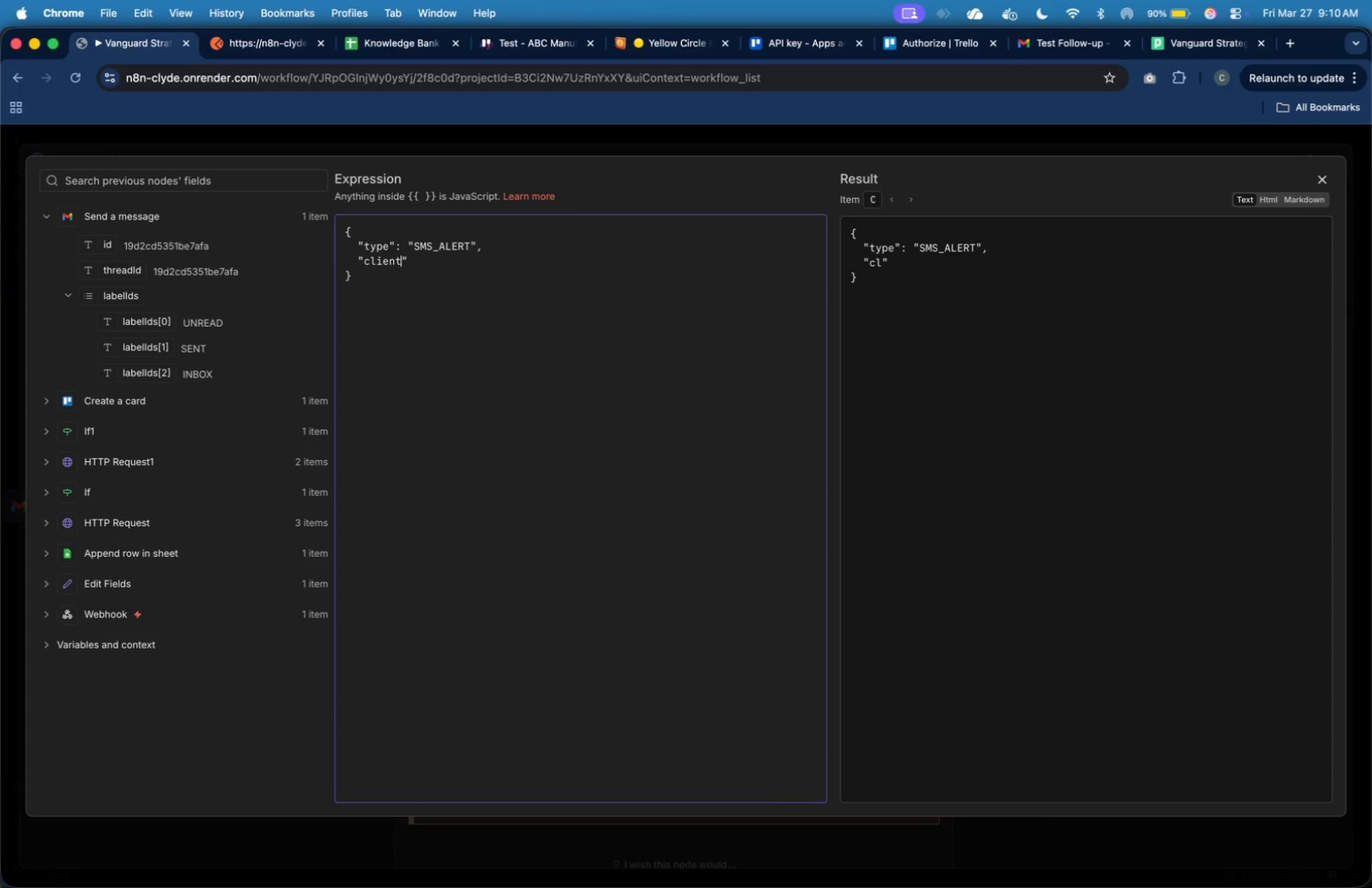 
key(ArrowRight)
 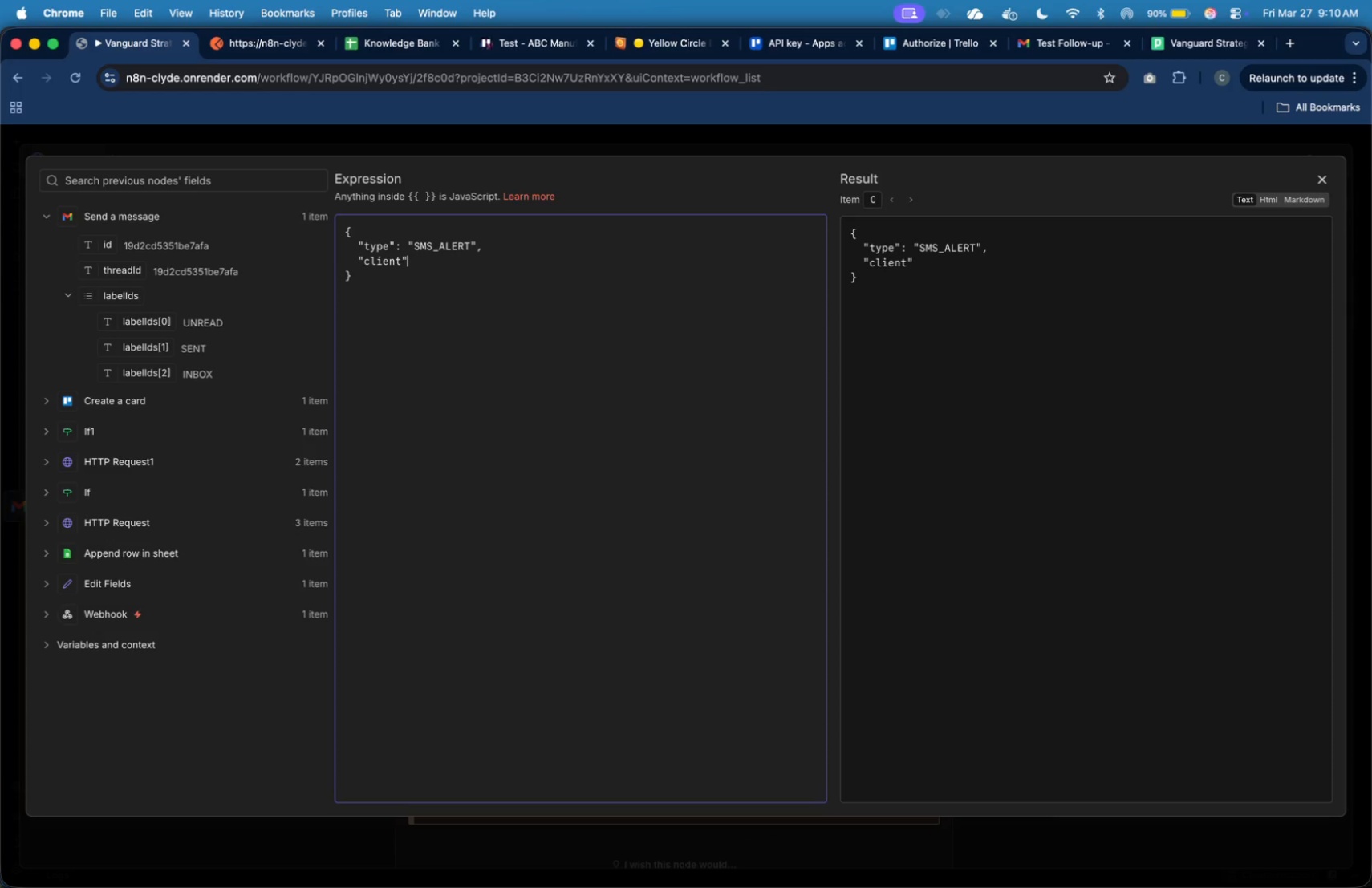 
key(Shift+Semicolon)
 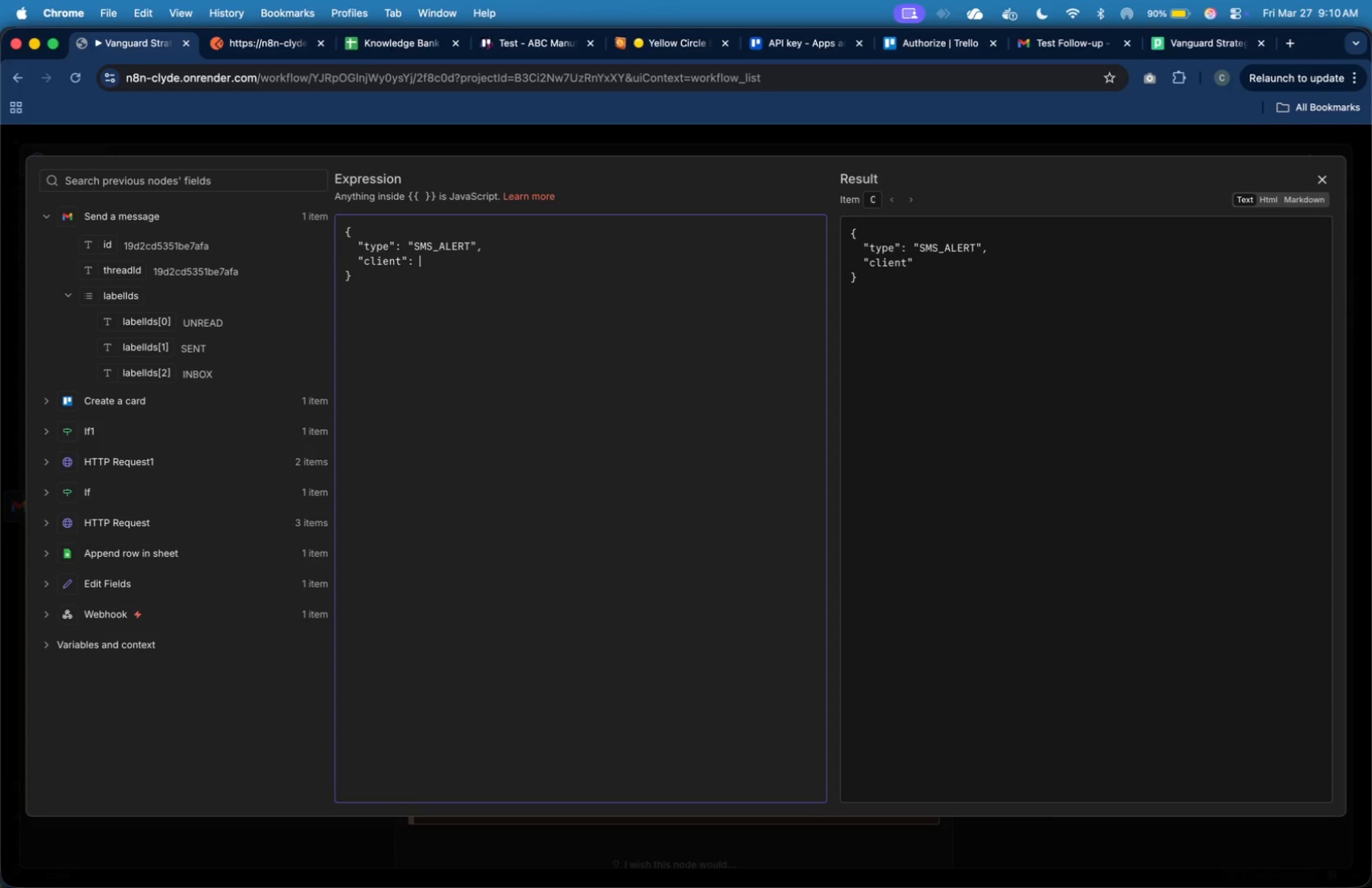 
key(Shift+Space)
 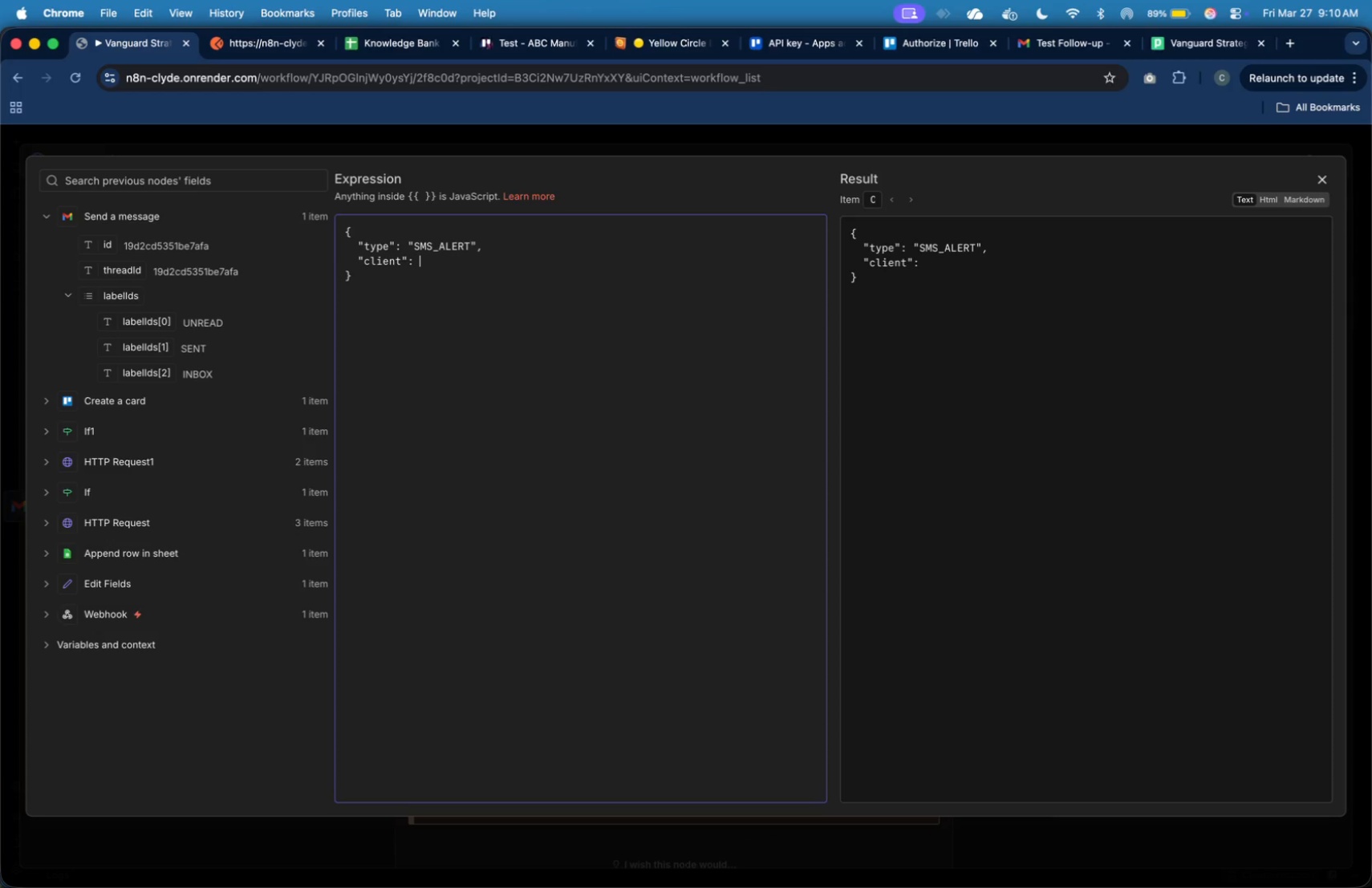 
key(Shift+Quote)
 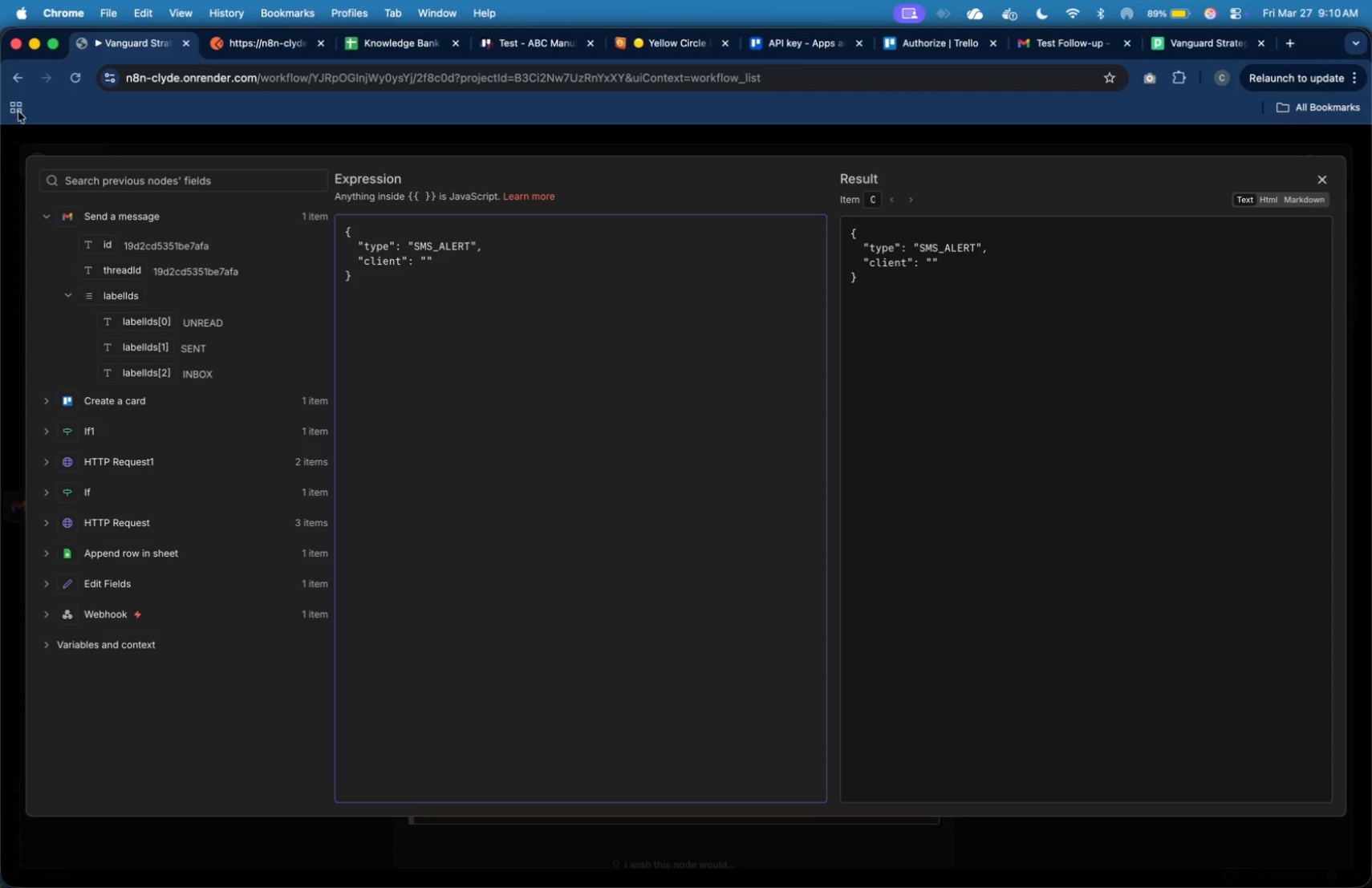 
wait(5.21)
 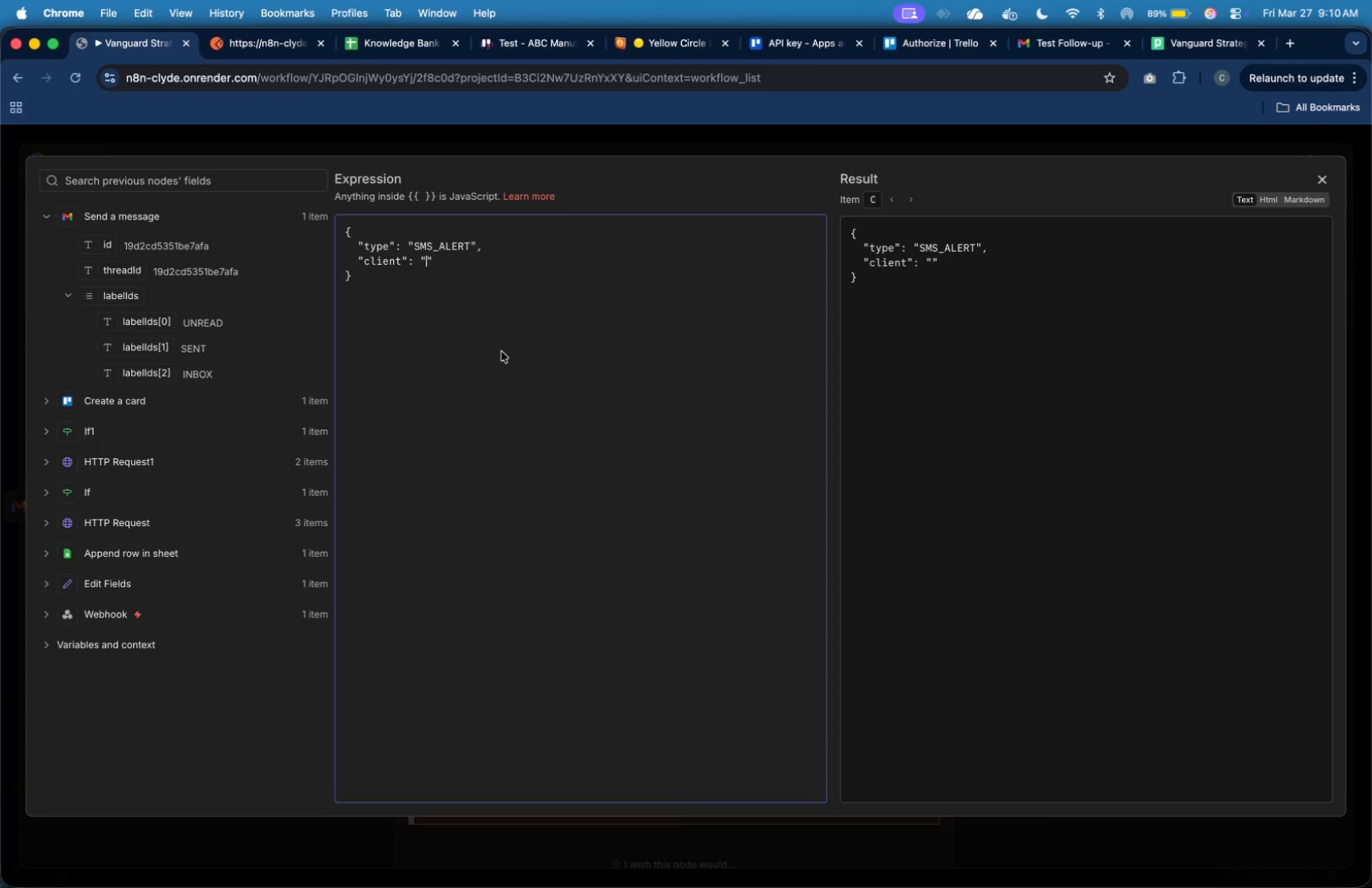 
left_click([48, 213])
 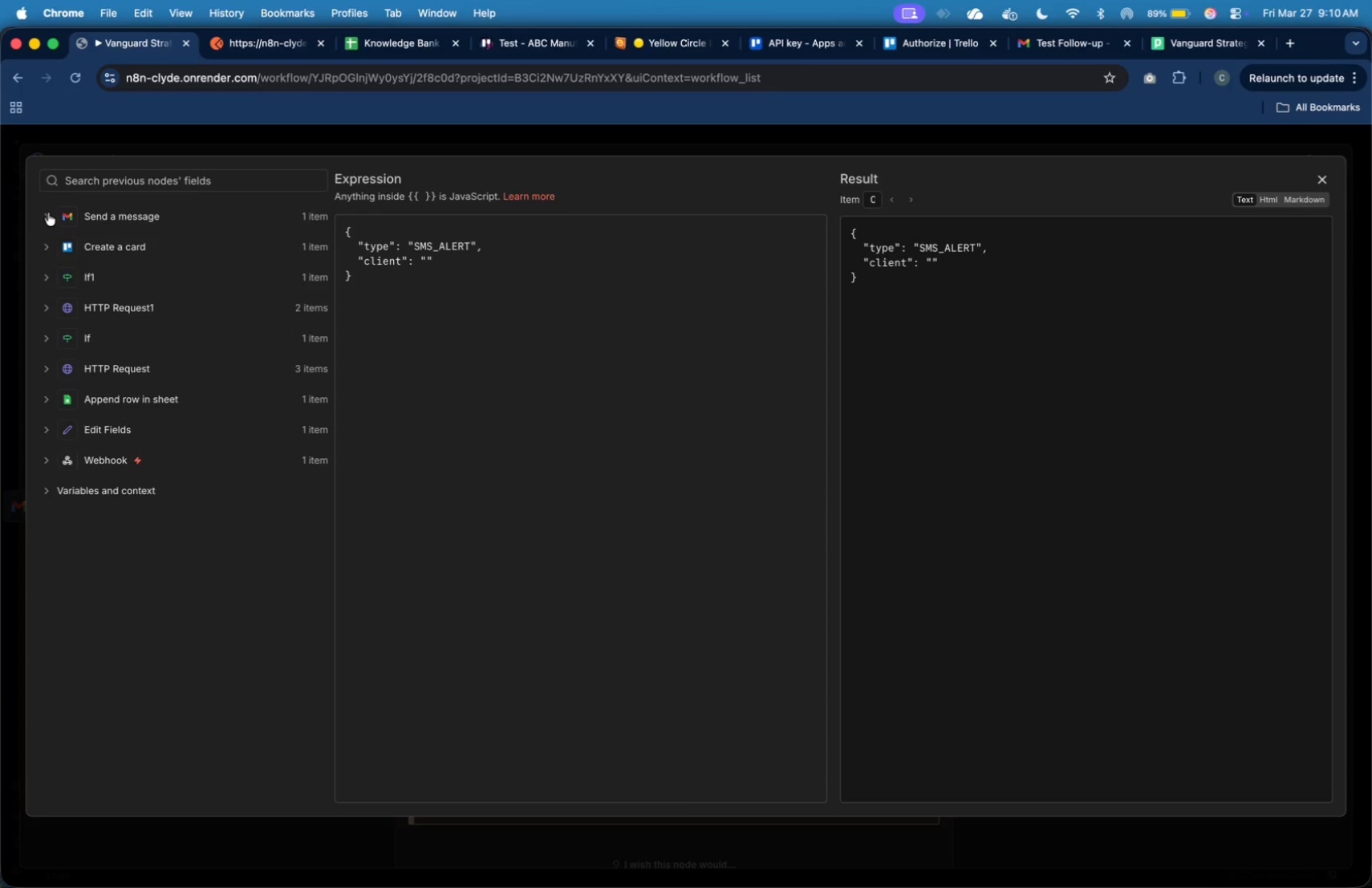 
left_click([48, 213])
 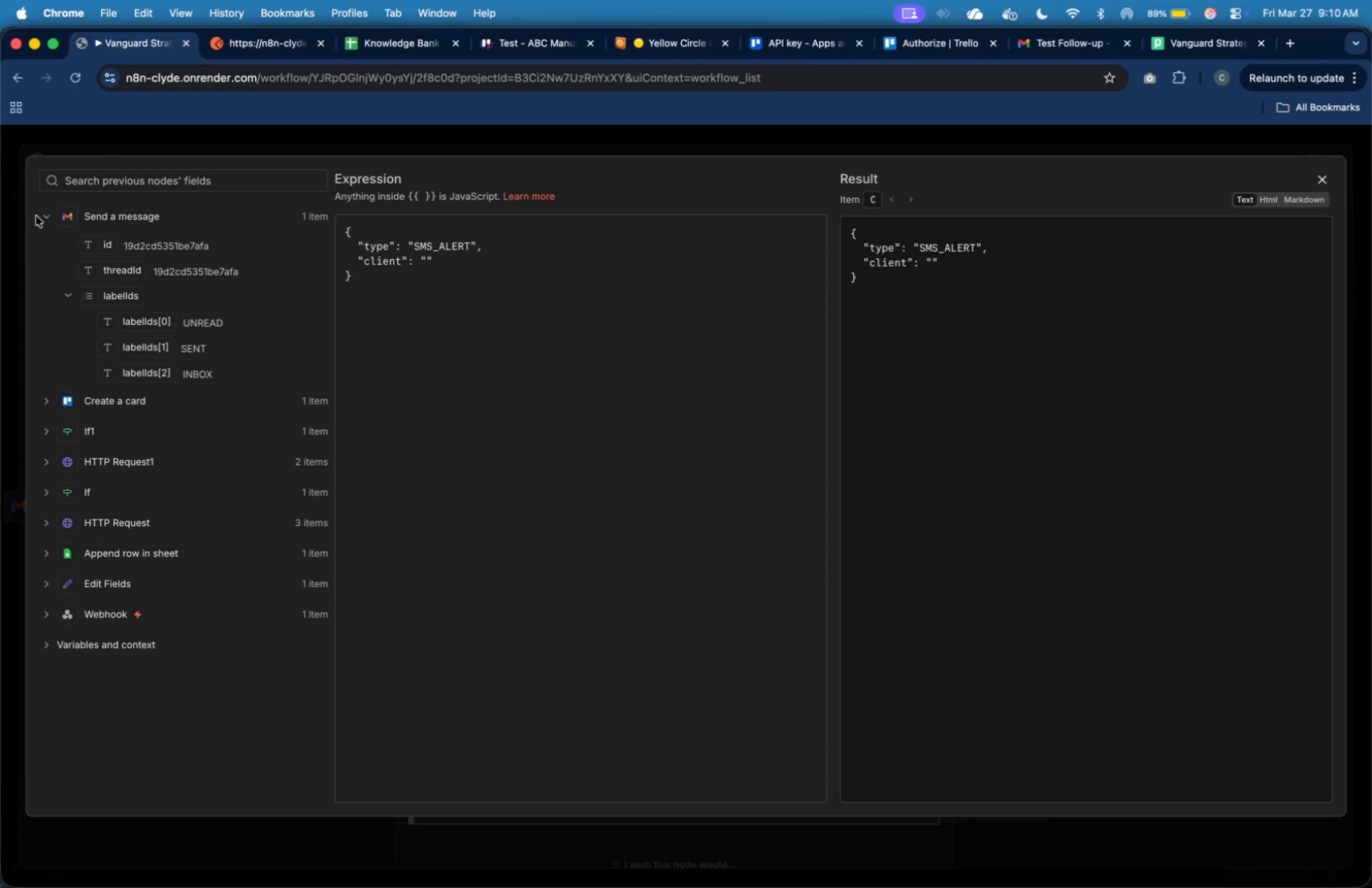 
left_click([47, 217])
 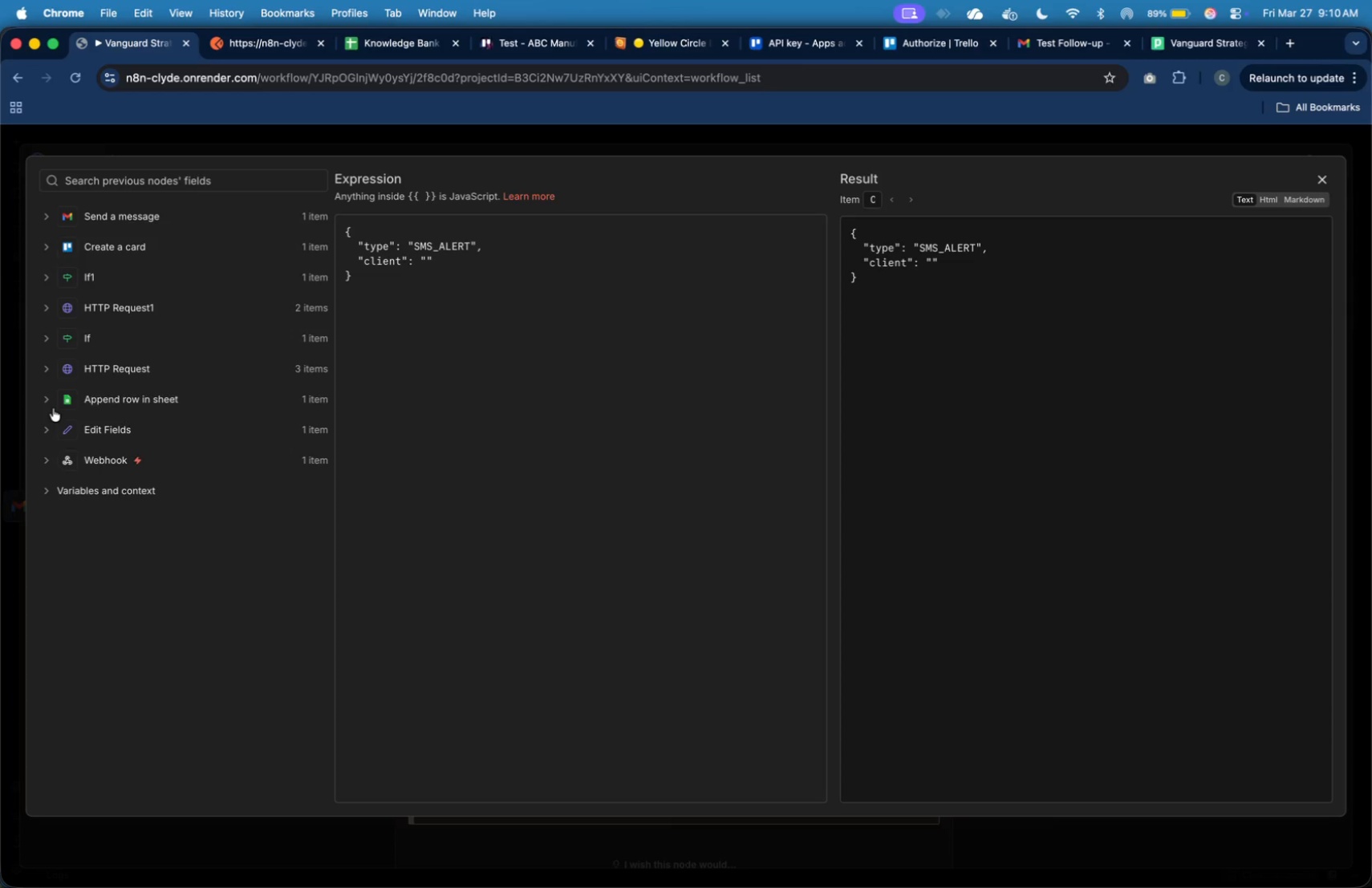 
left_click([51, 427])
 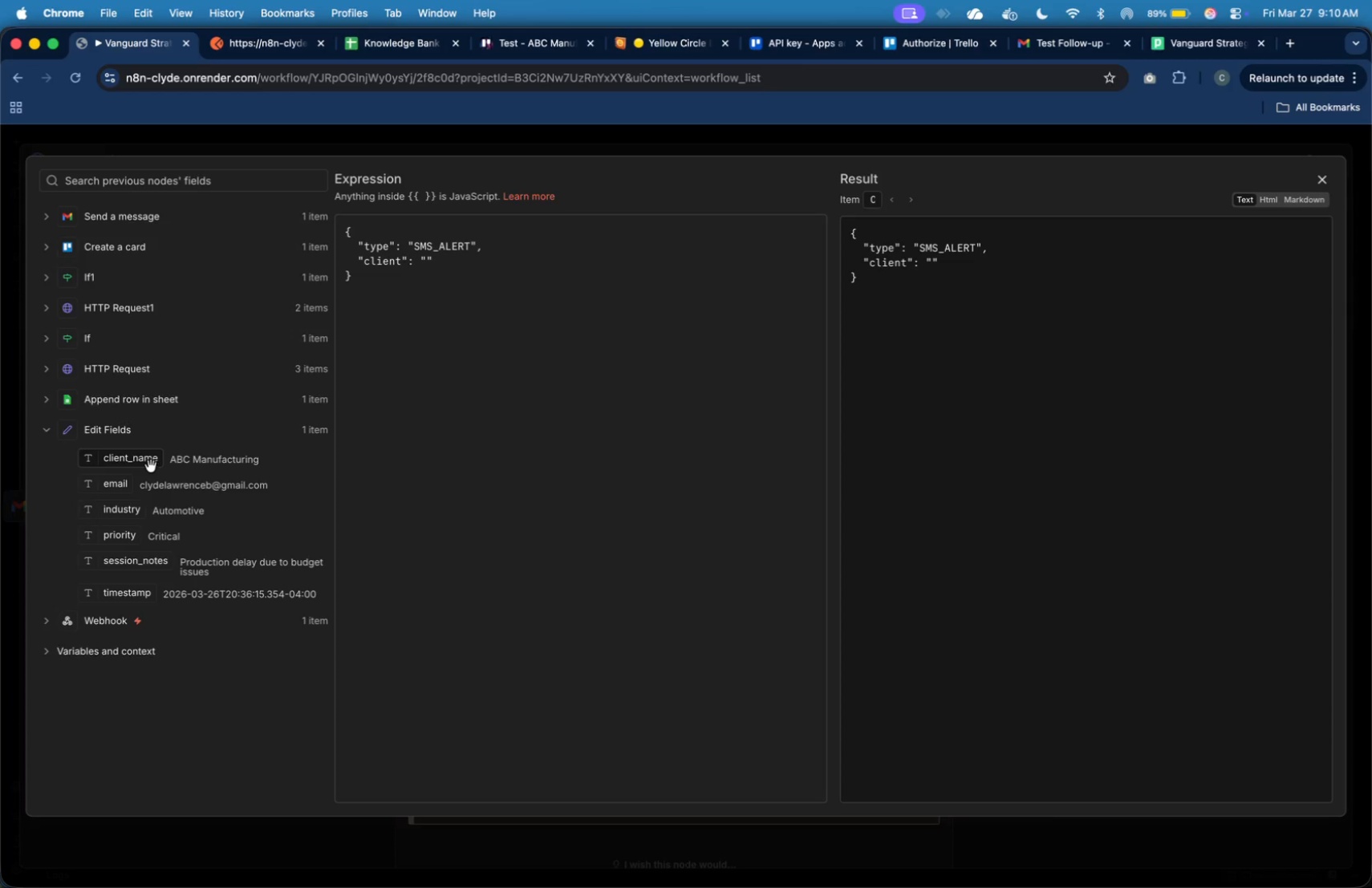 
left_click_drag(start_coordinate=[149, 465], to_coordinate=[426, 266])
 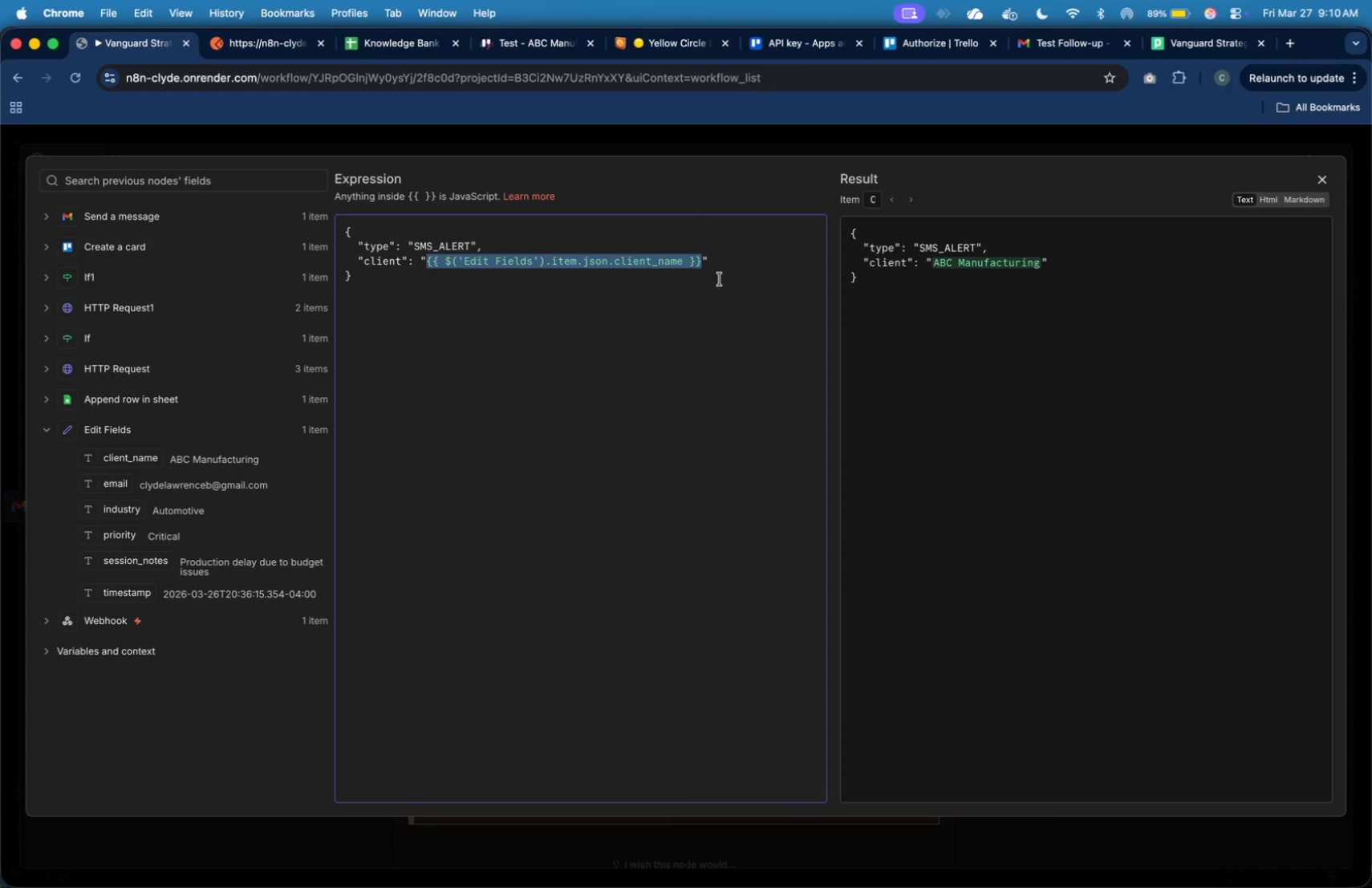 
left_click([733, 274])
 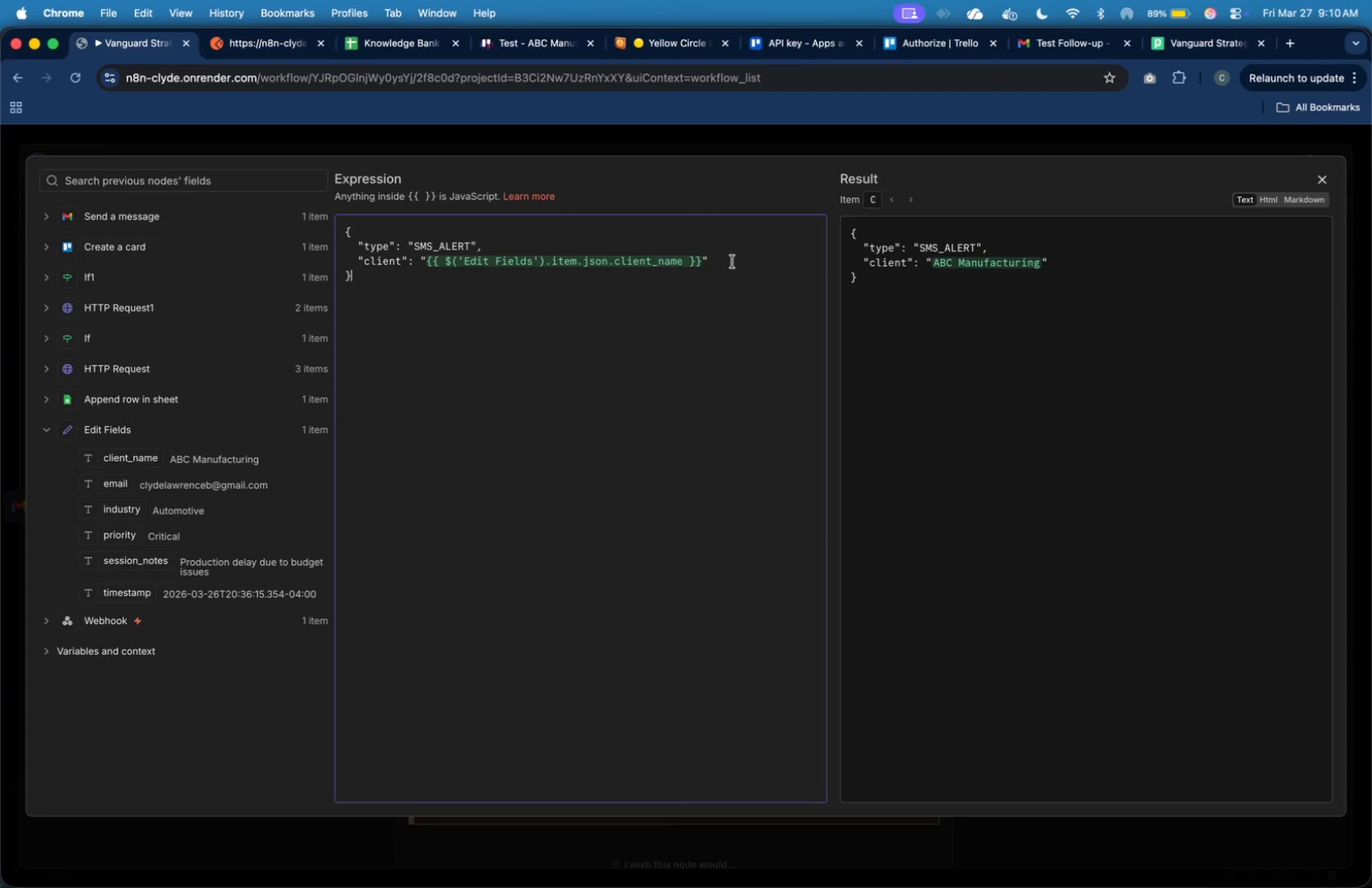 
left_click([733, 262])
 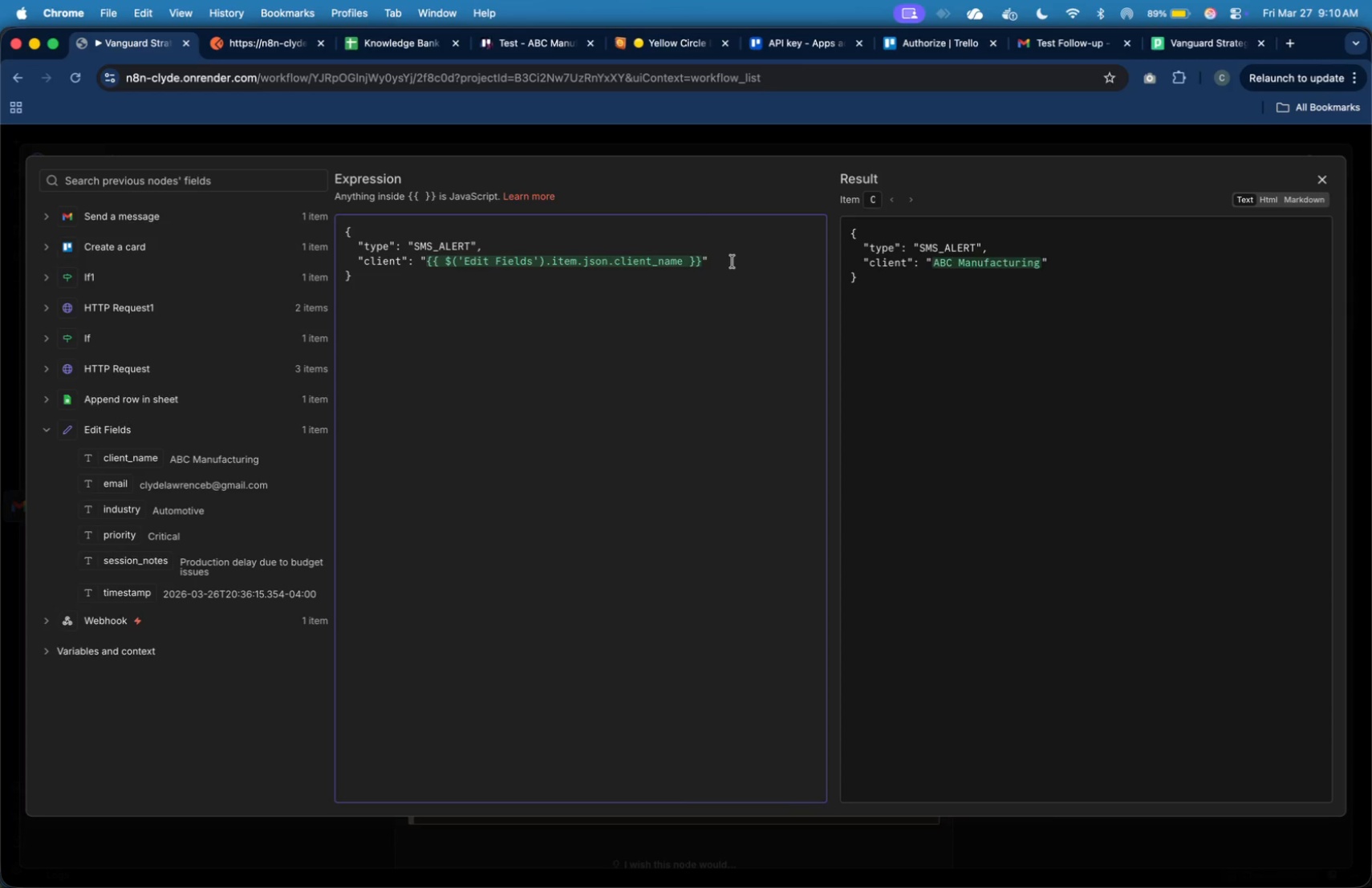 
key(Comma)
 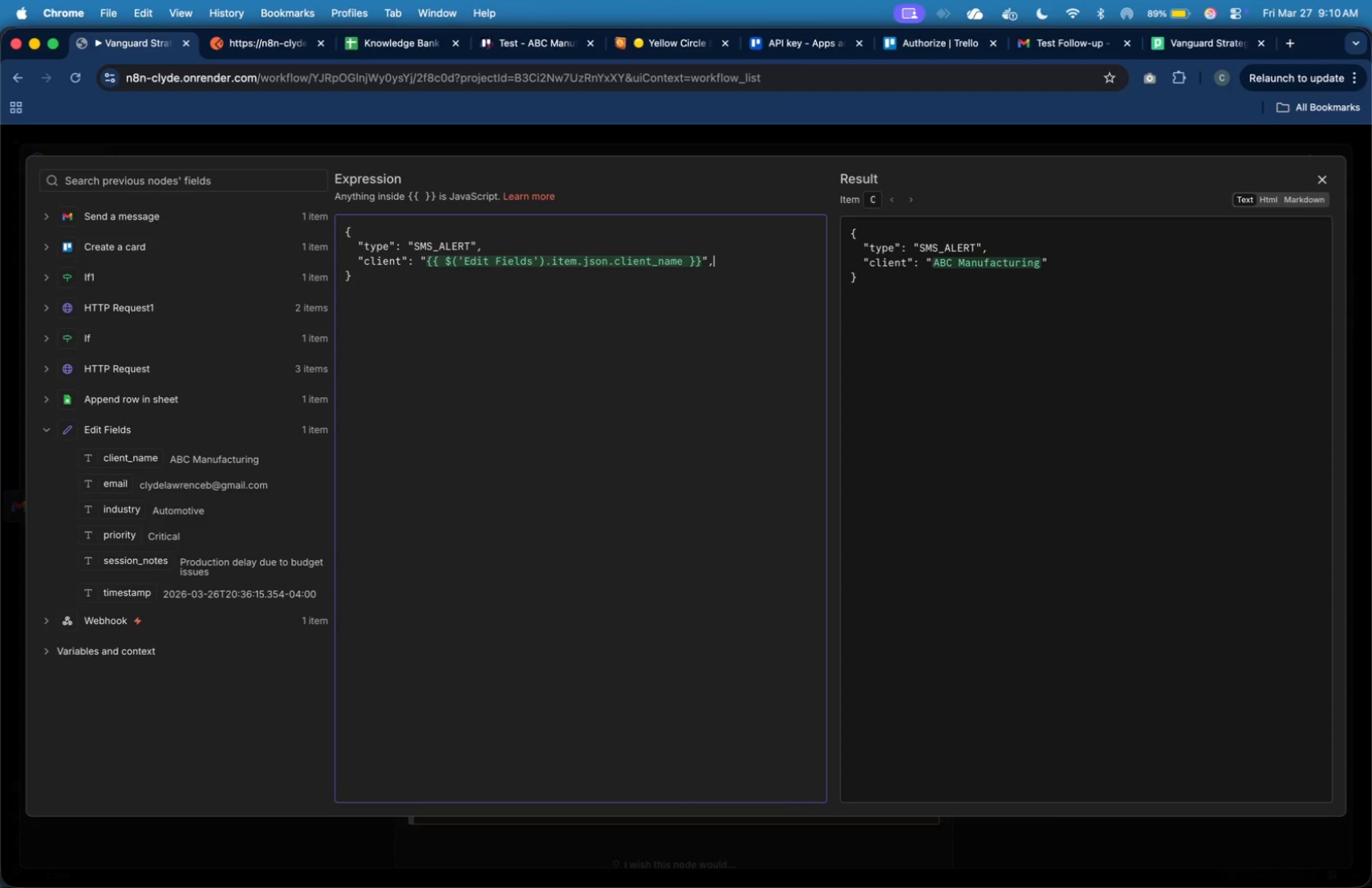 
key(Enter)
 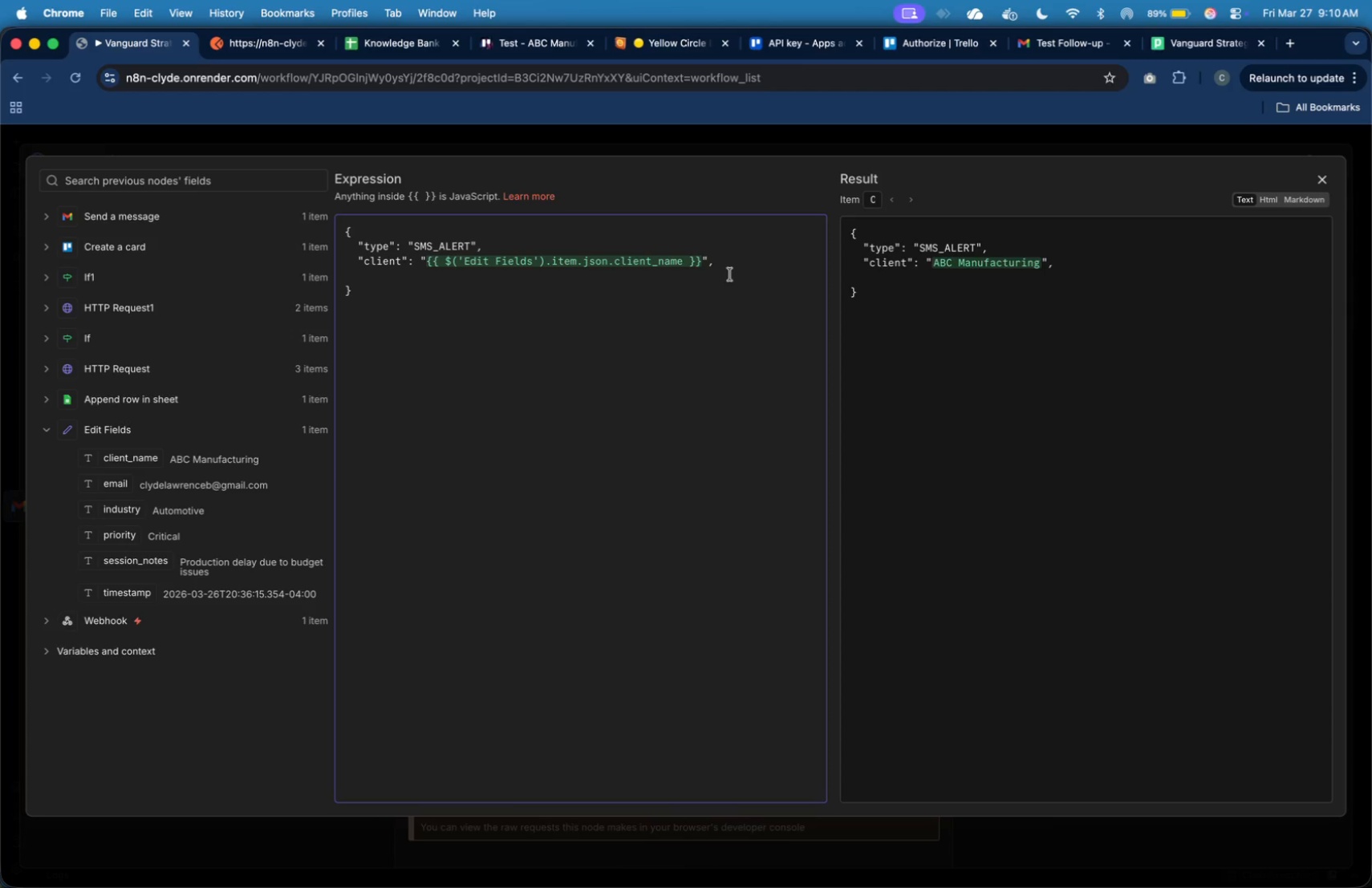 
key(Tab)
 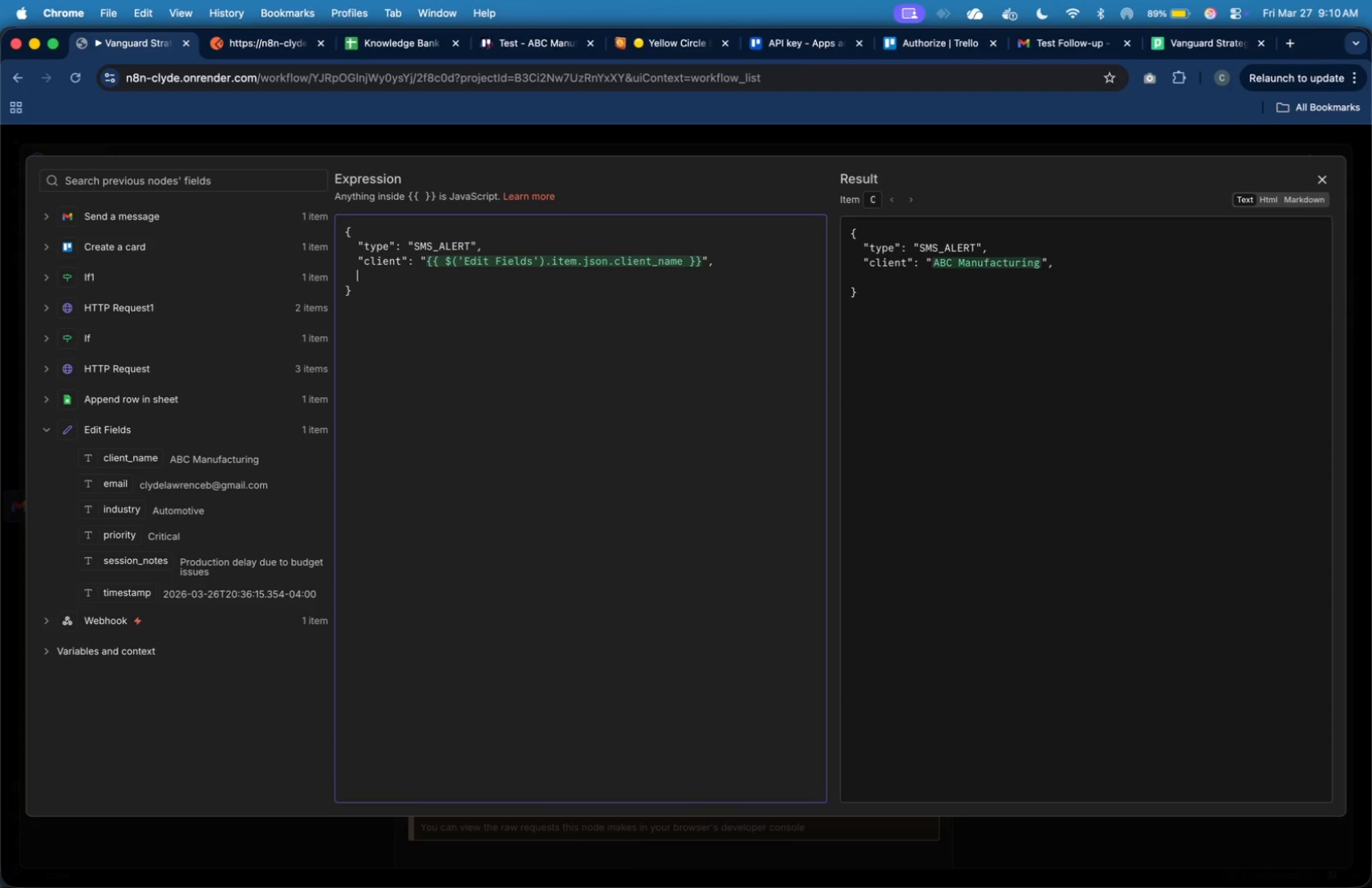 
key(Shift+Quote)
 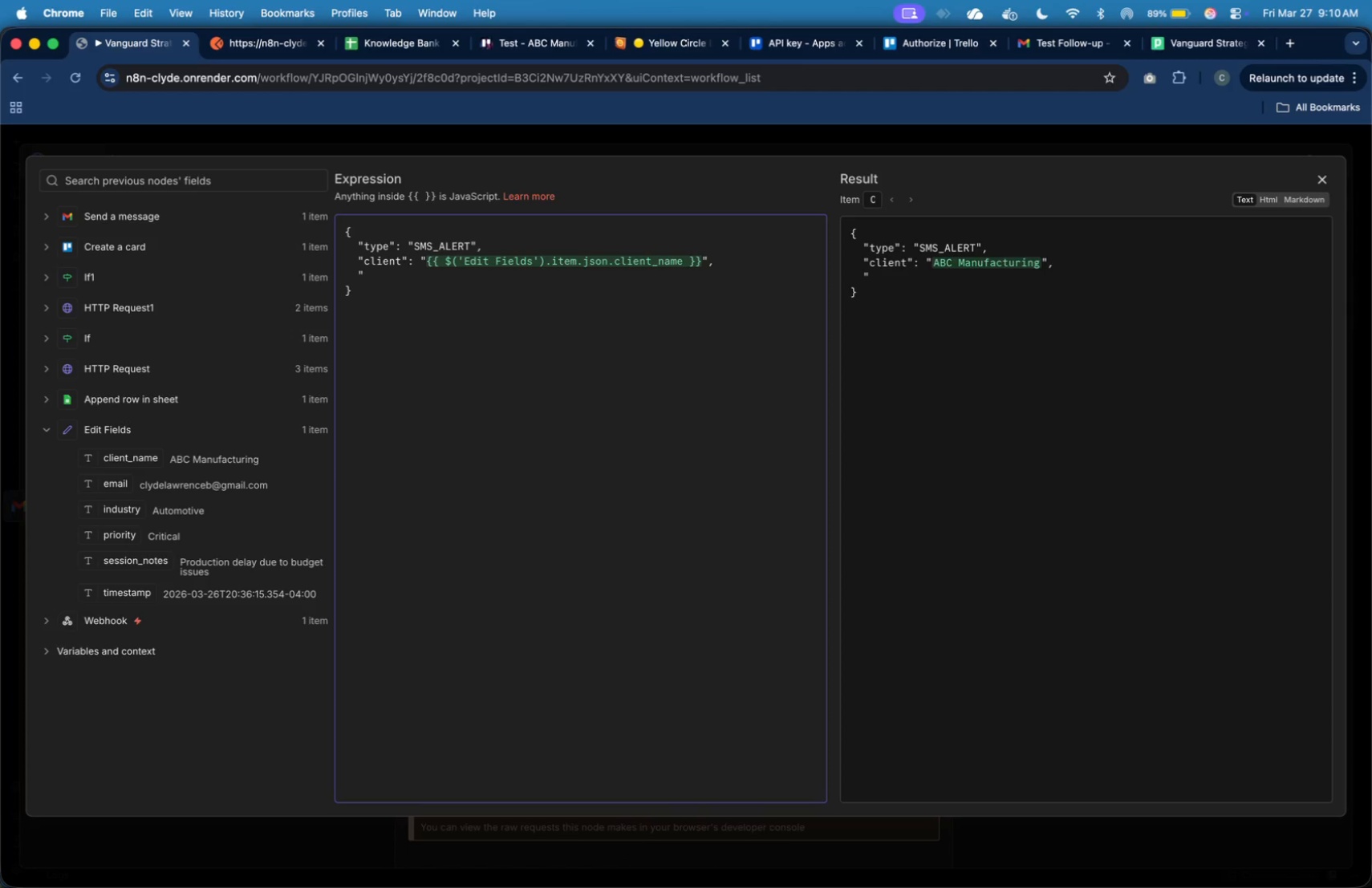 
key(Shift+Quote)
 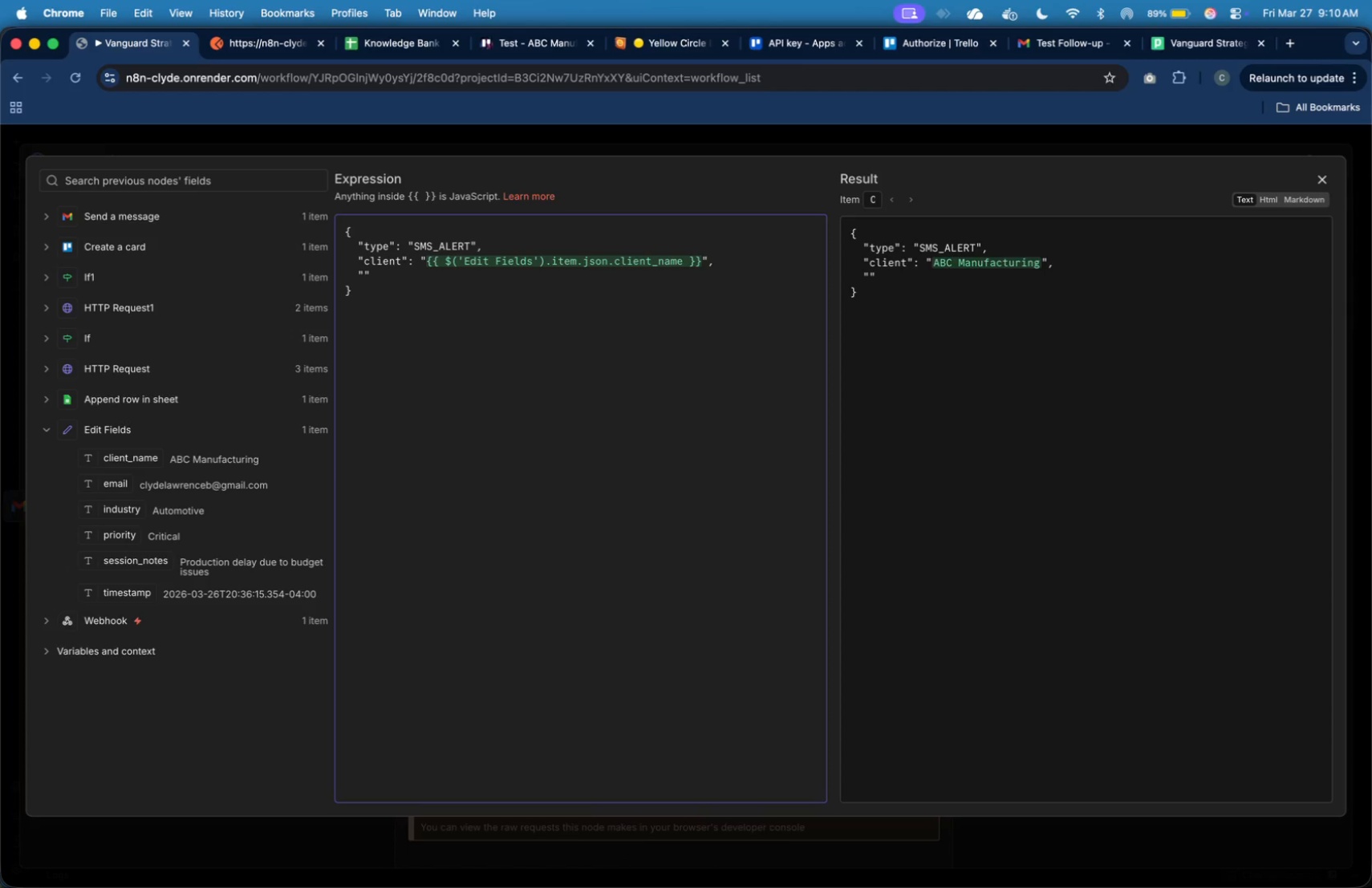 
key(ArrowLeft)
 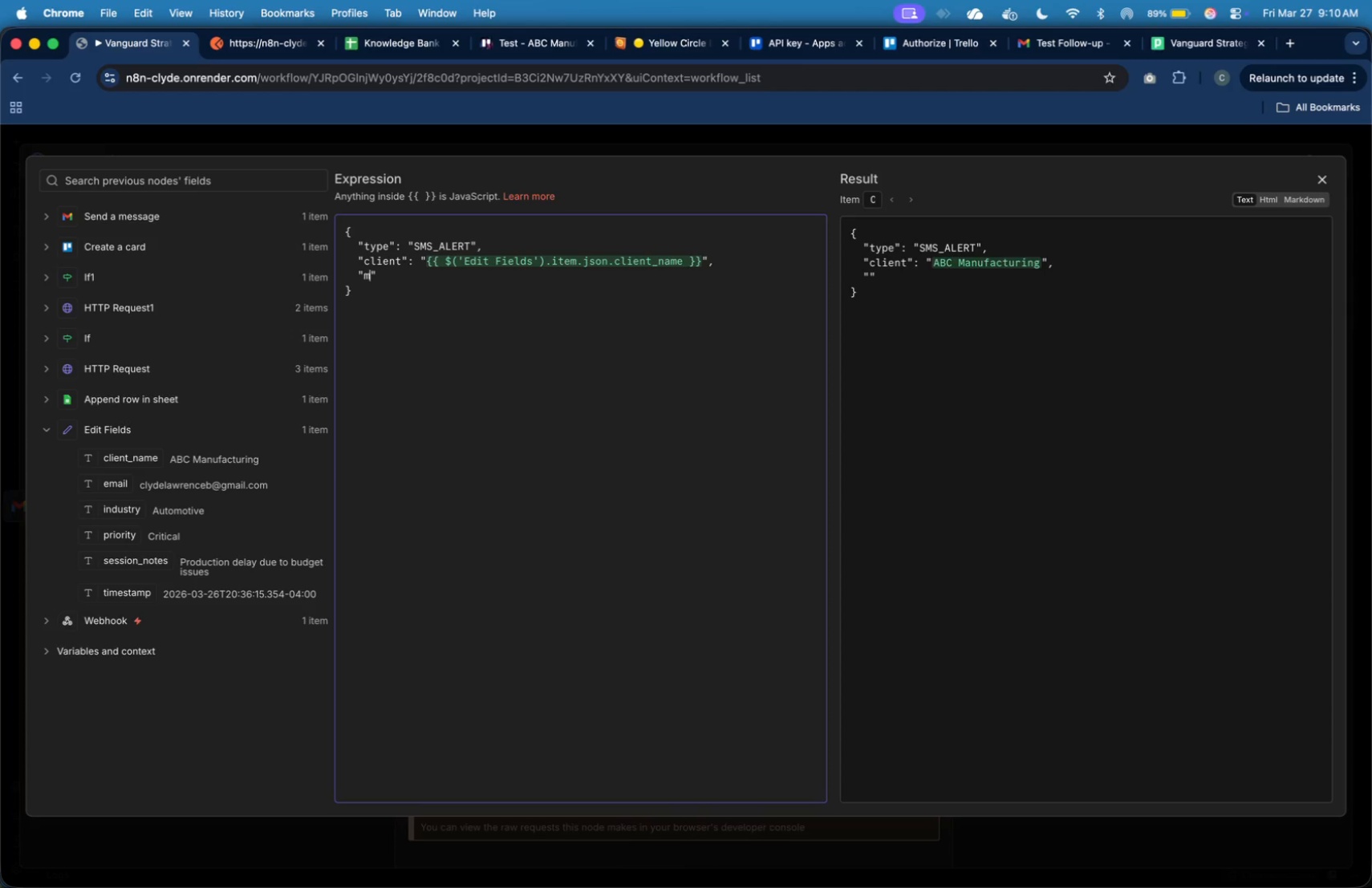 
type(message)
 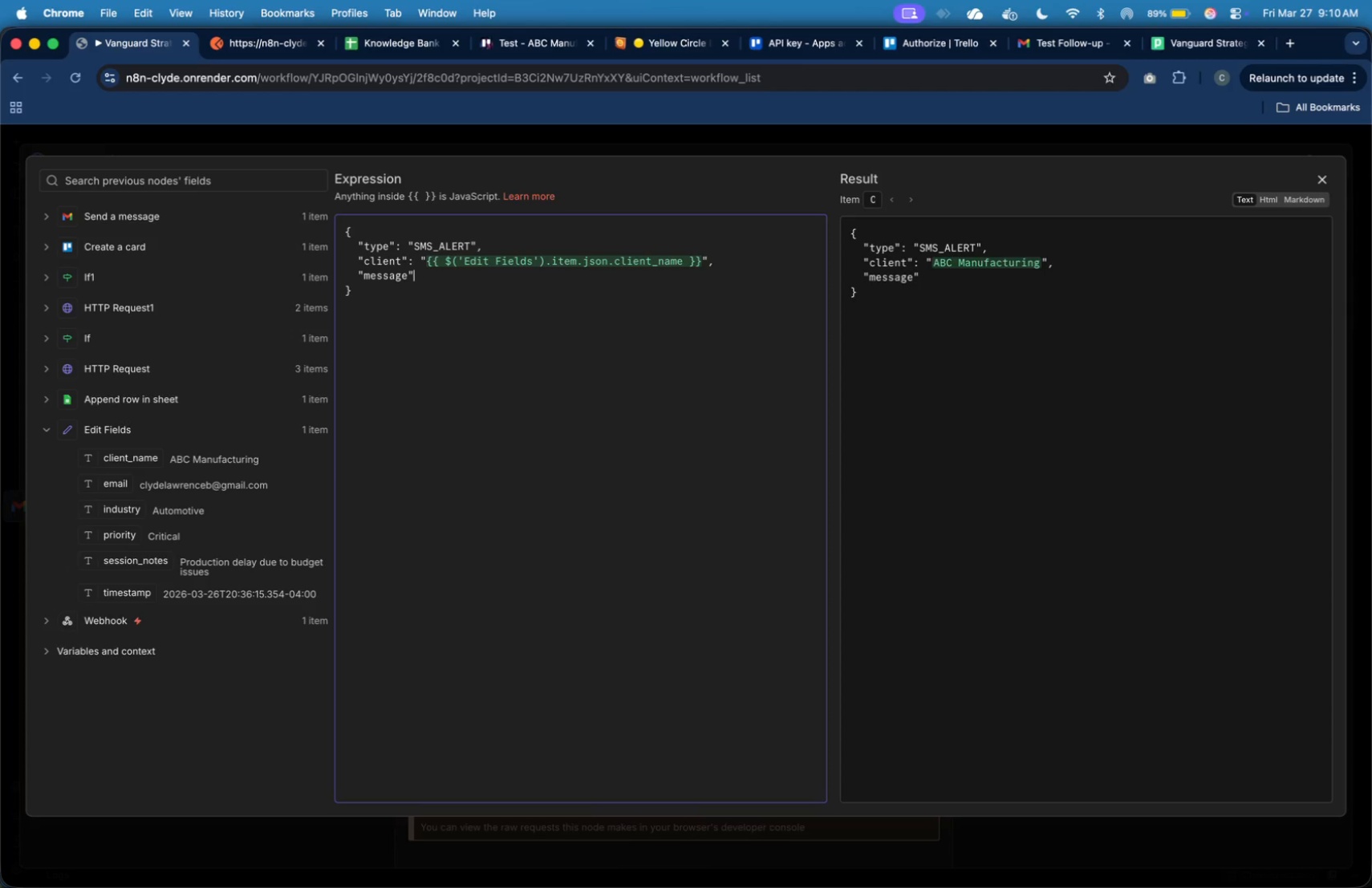 
key(ArrowRight)
 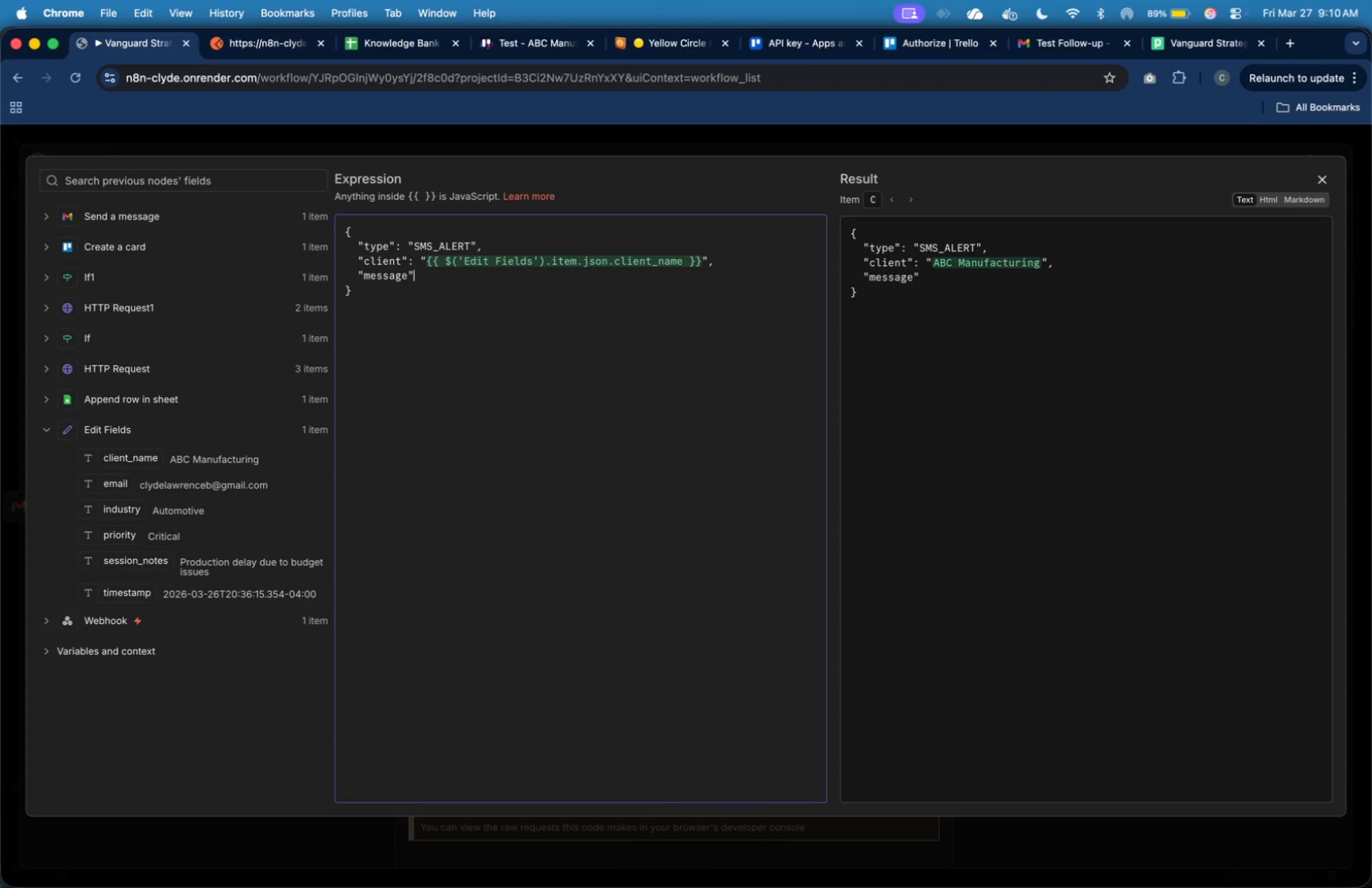 
key(Shift+Semicolon)
 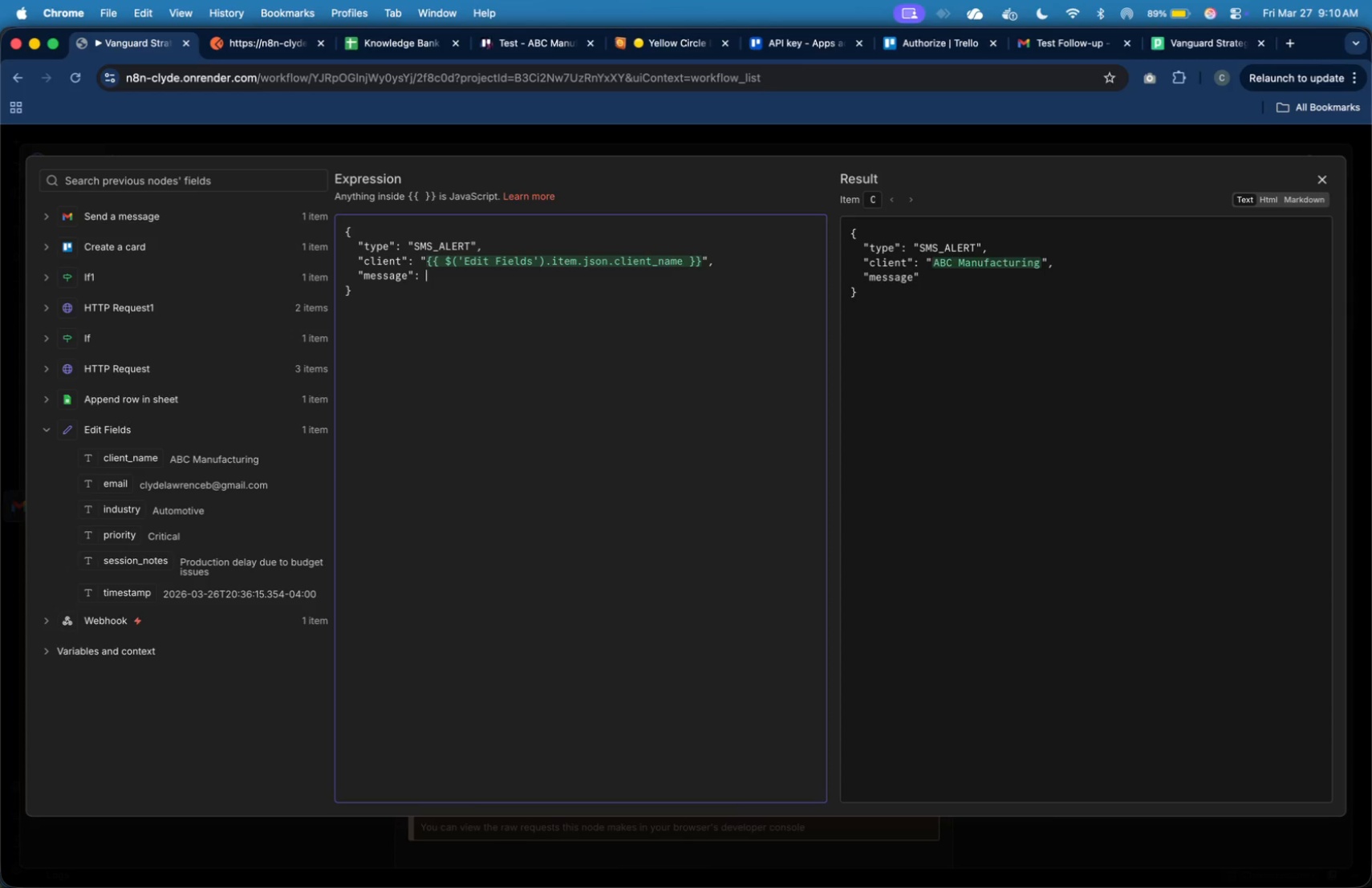 
key(Shift+Space)
 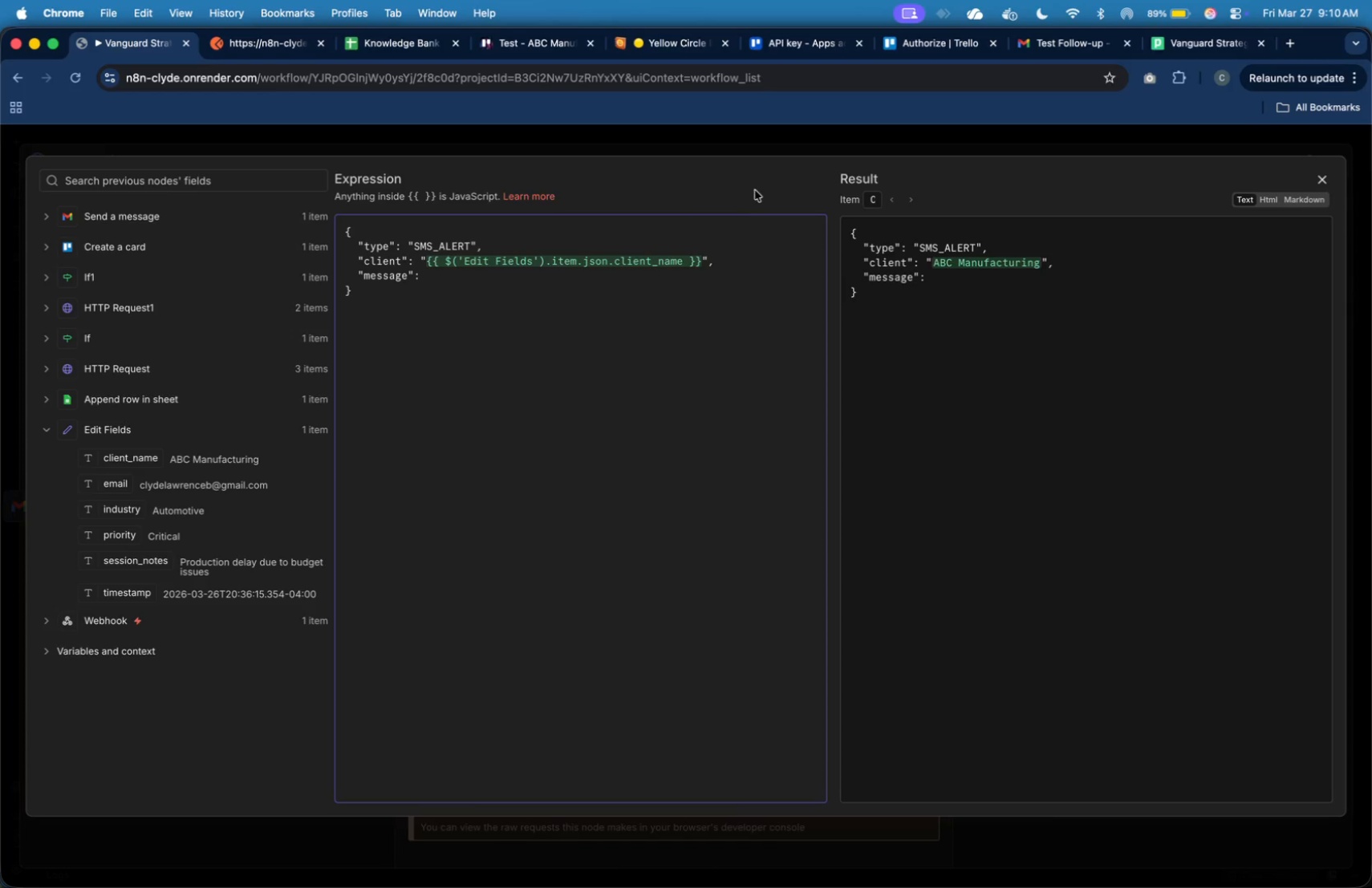 
wait(5.12)
 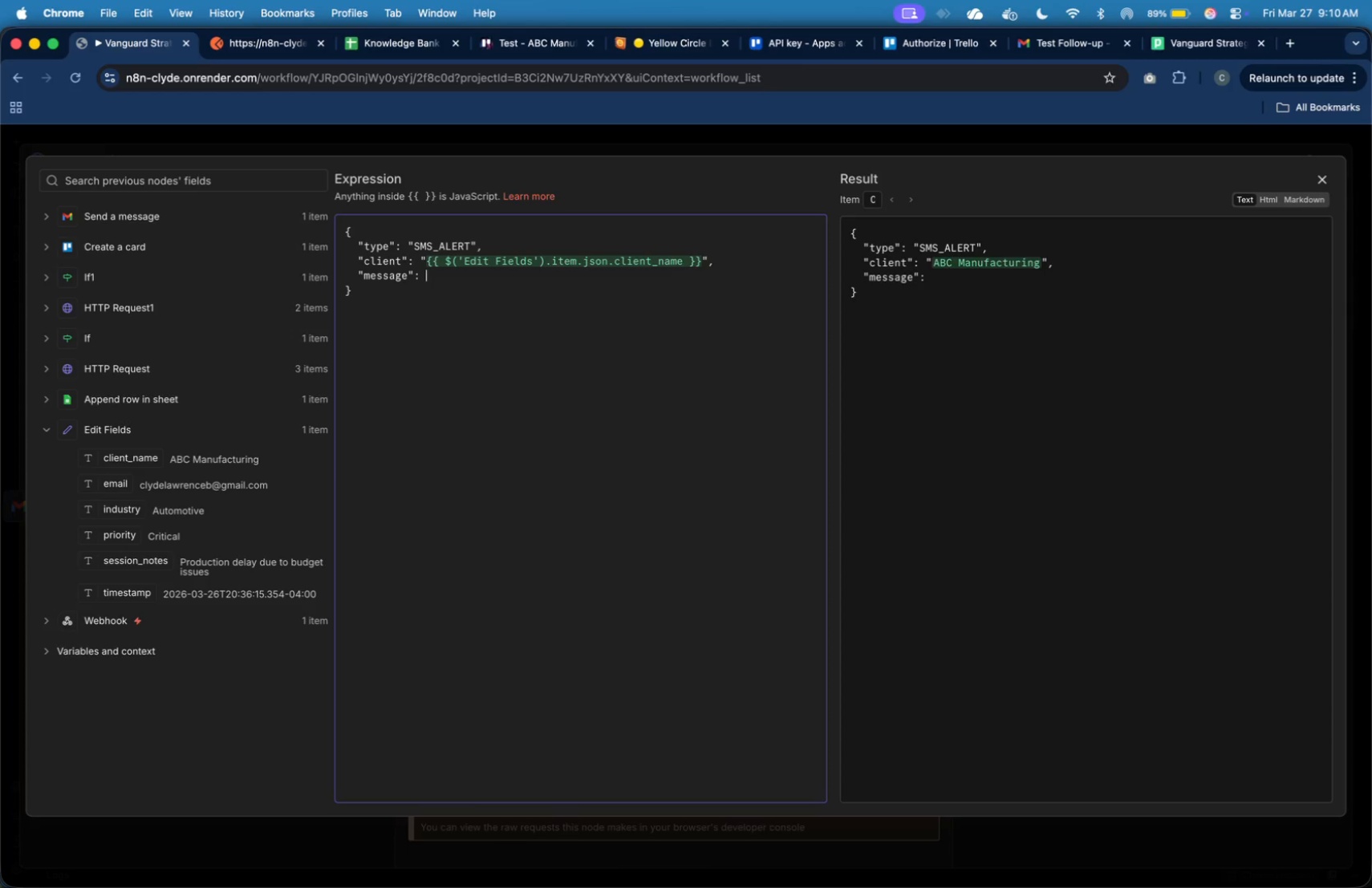 
left_click([685, 43])
 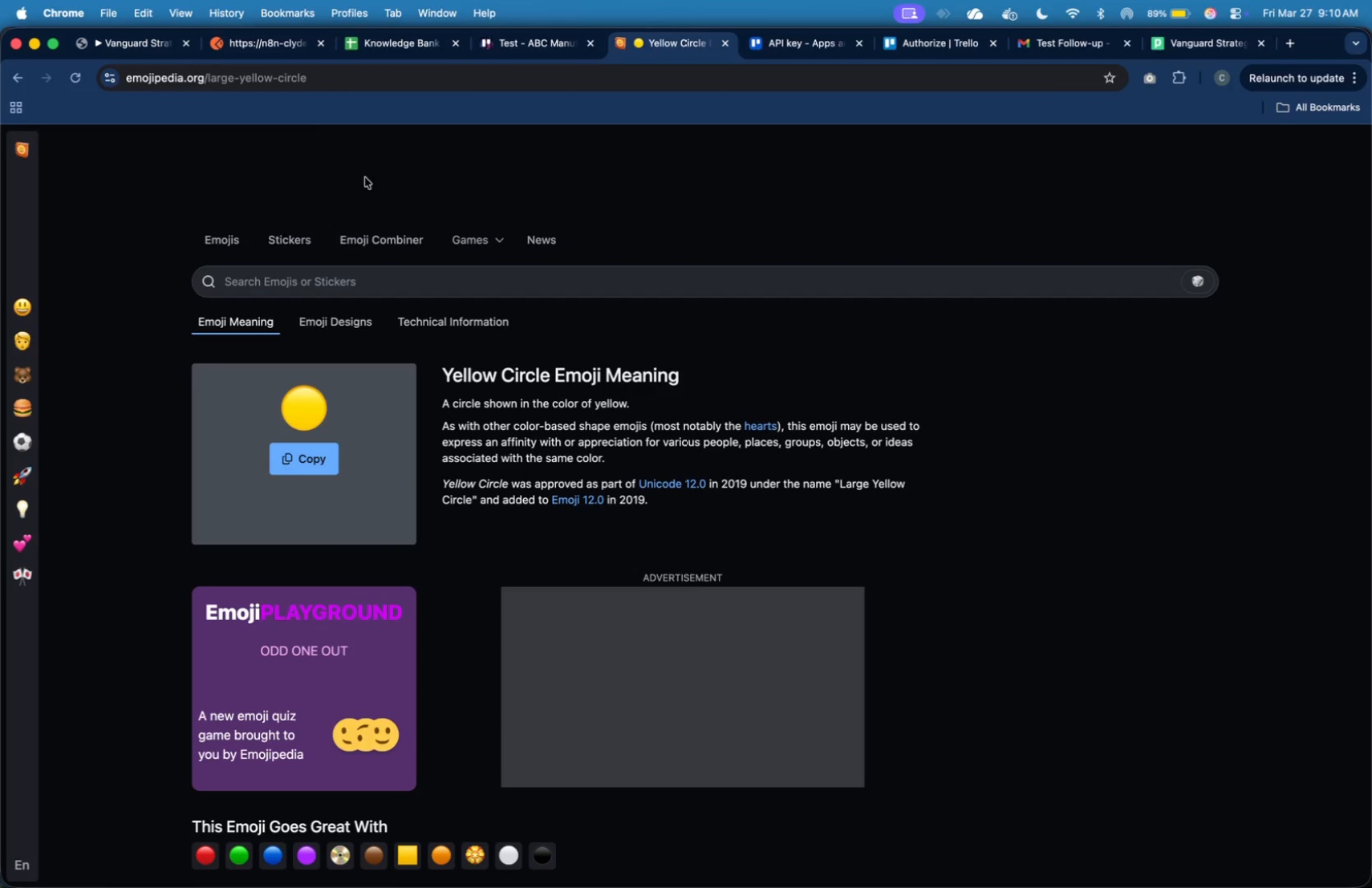 
left_click([355, 276])
 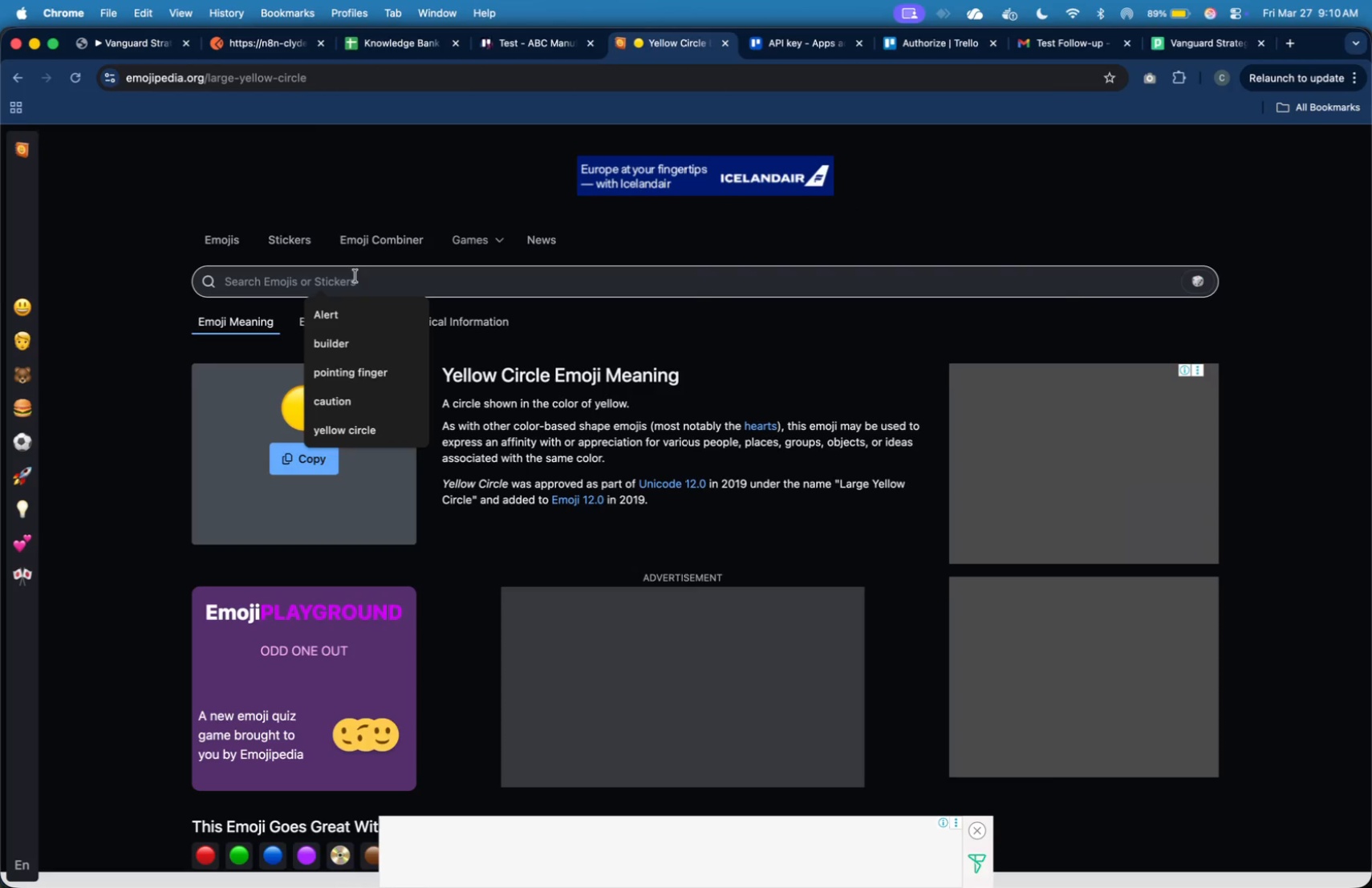 
type(alert)
 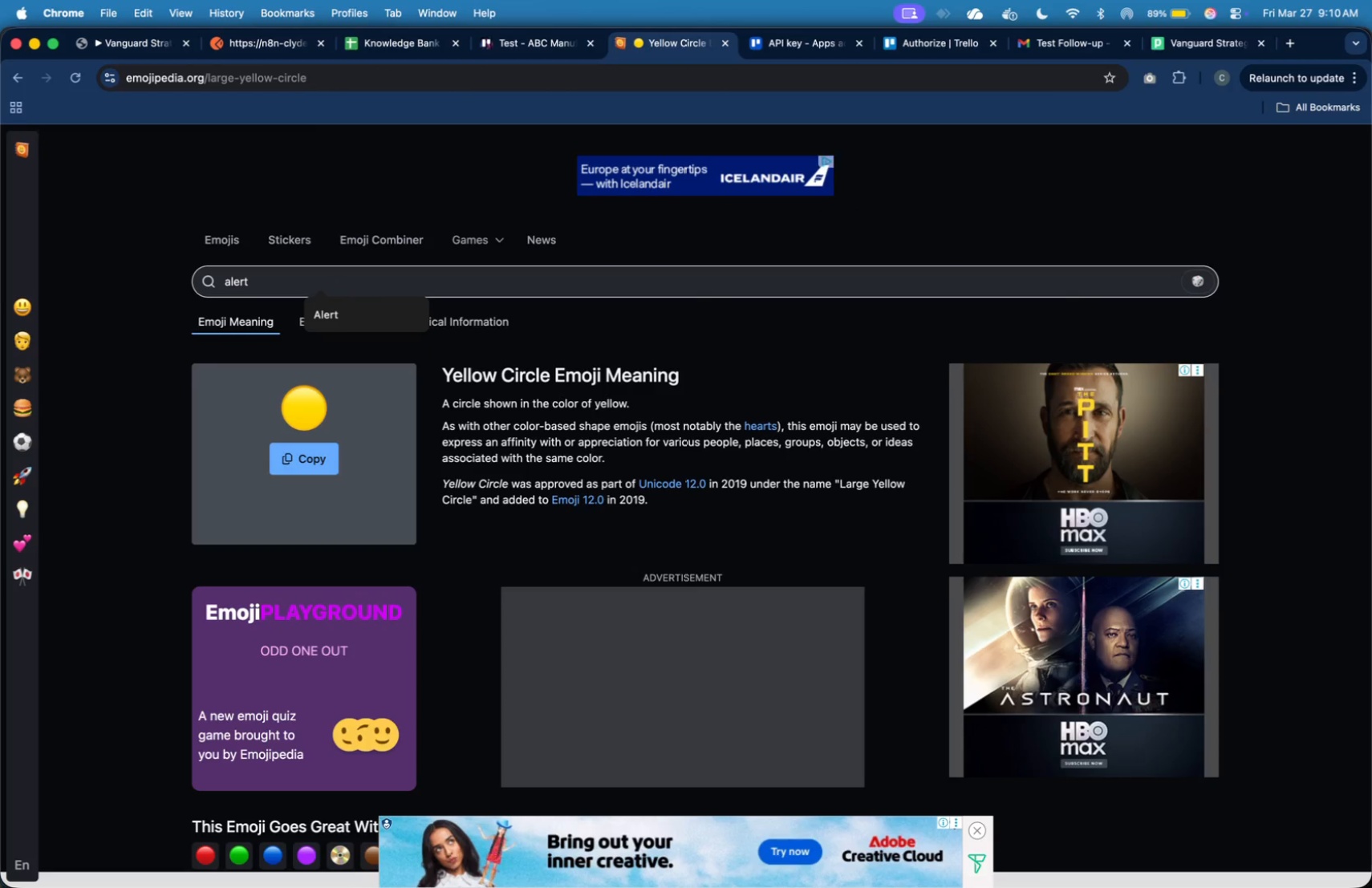 
key(Enter)
 